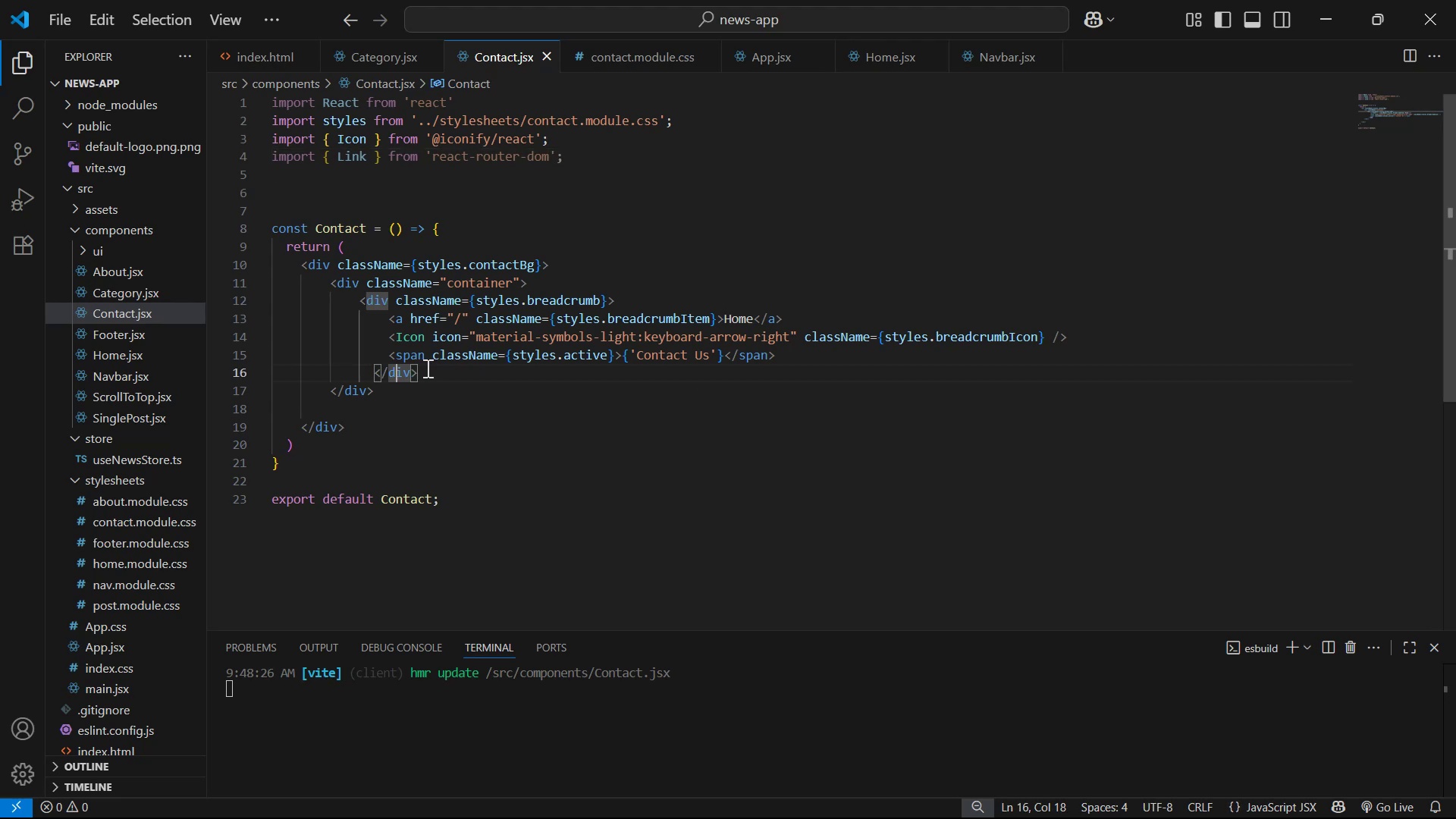 
left_click([436, 369])
 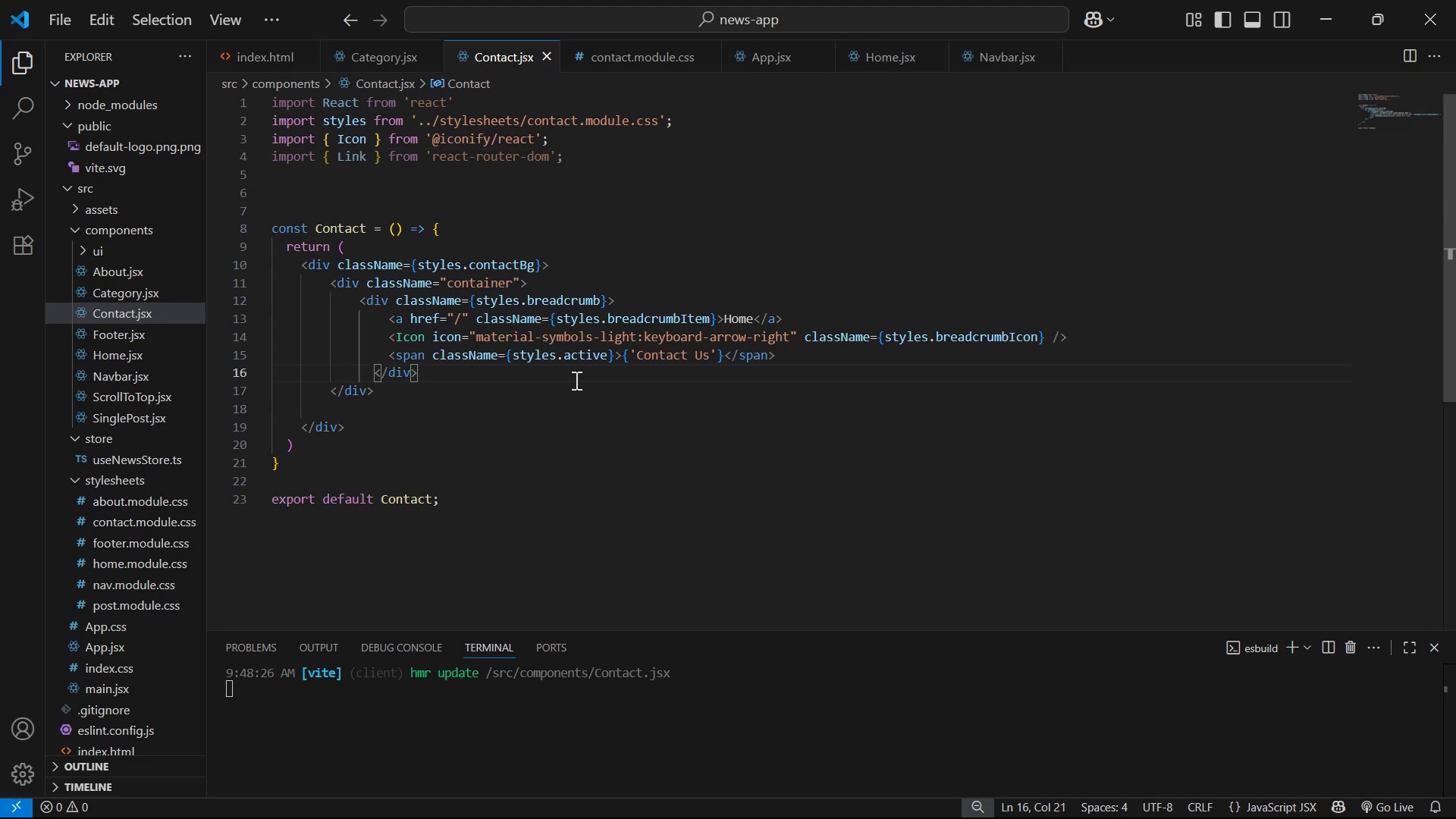 
key(Enter)
 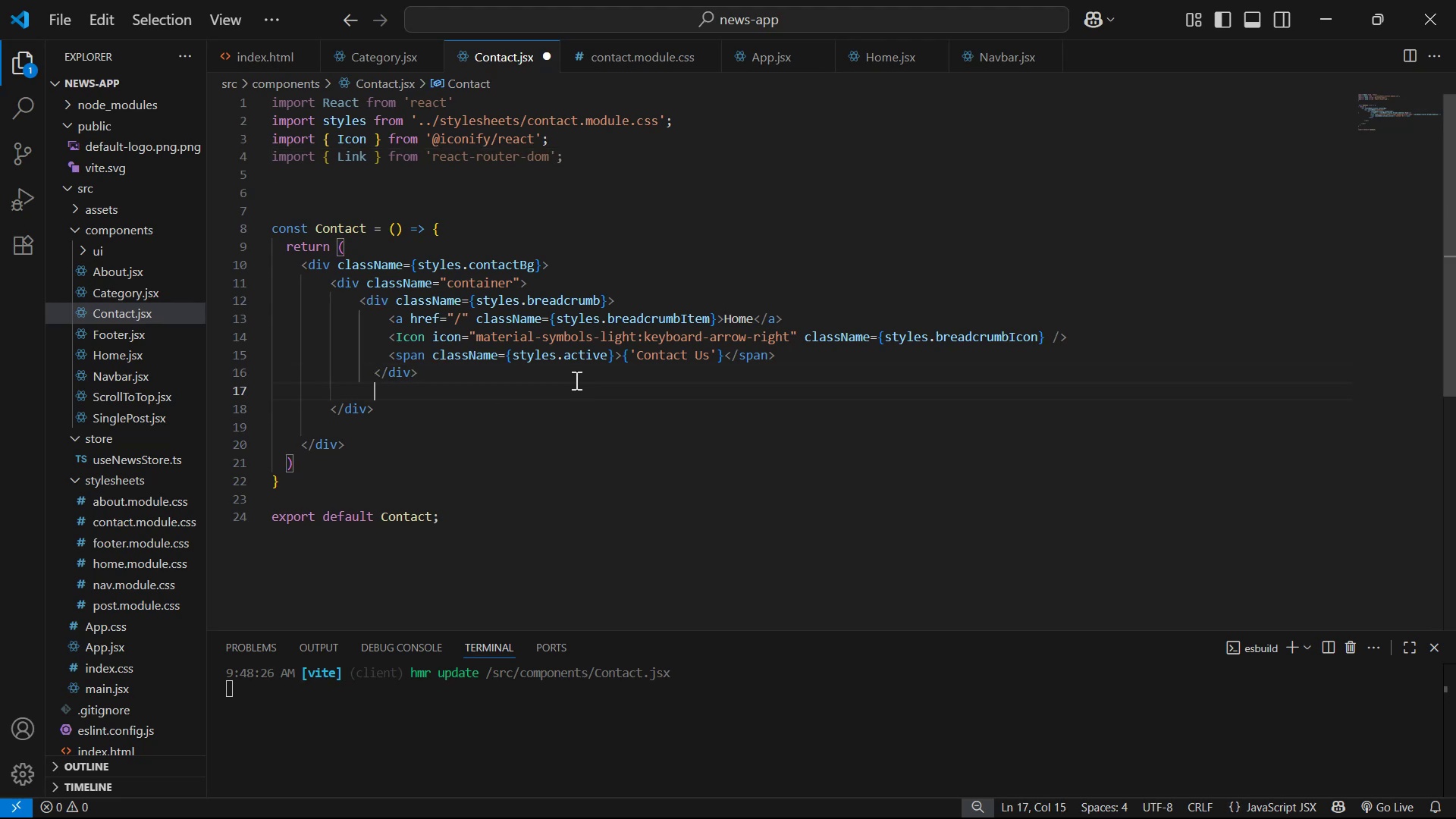 
key(Enter)
 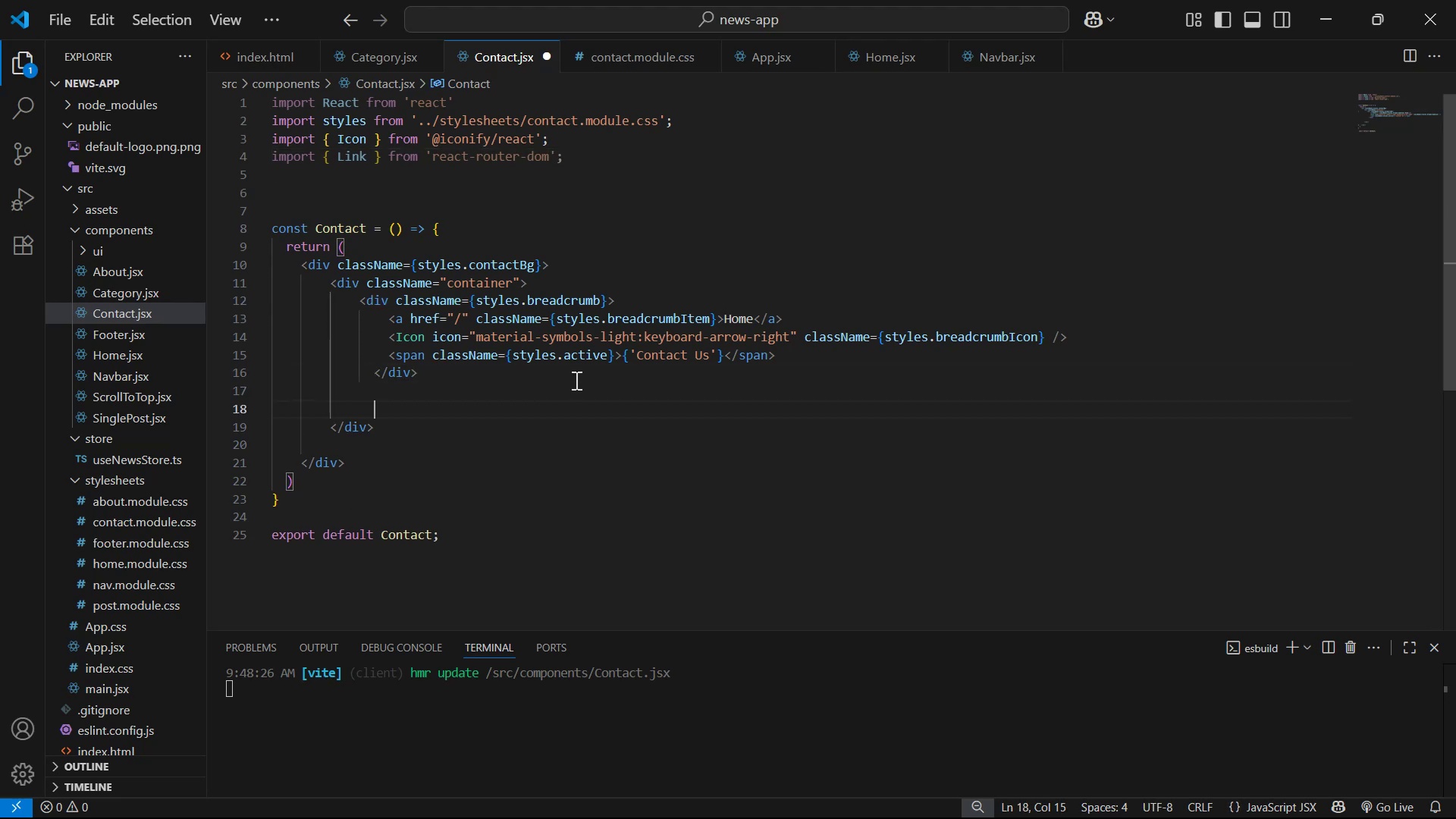 
type(div)
 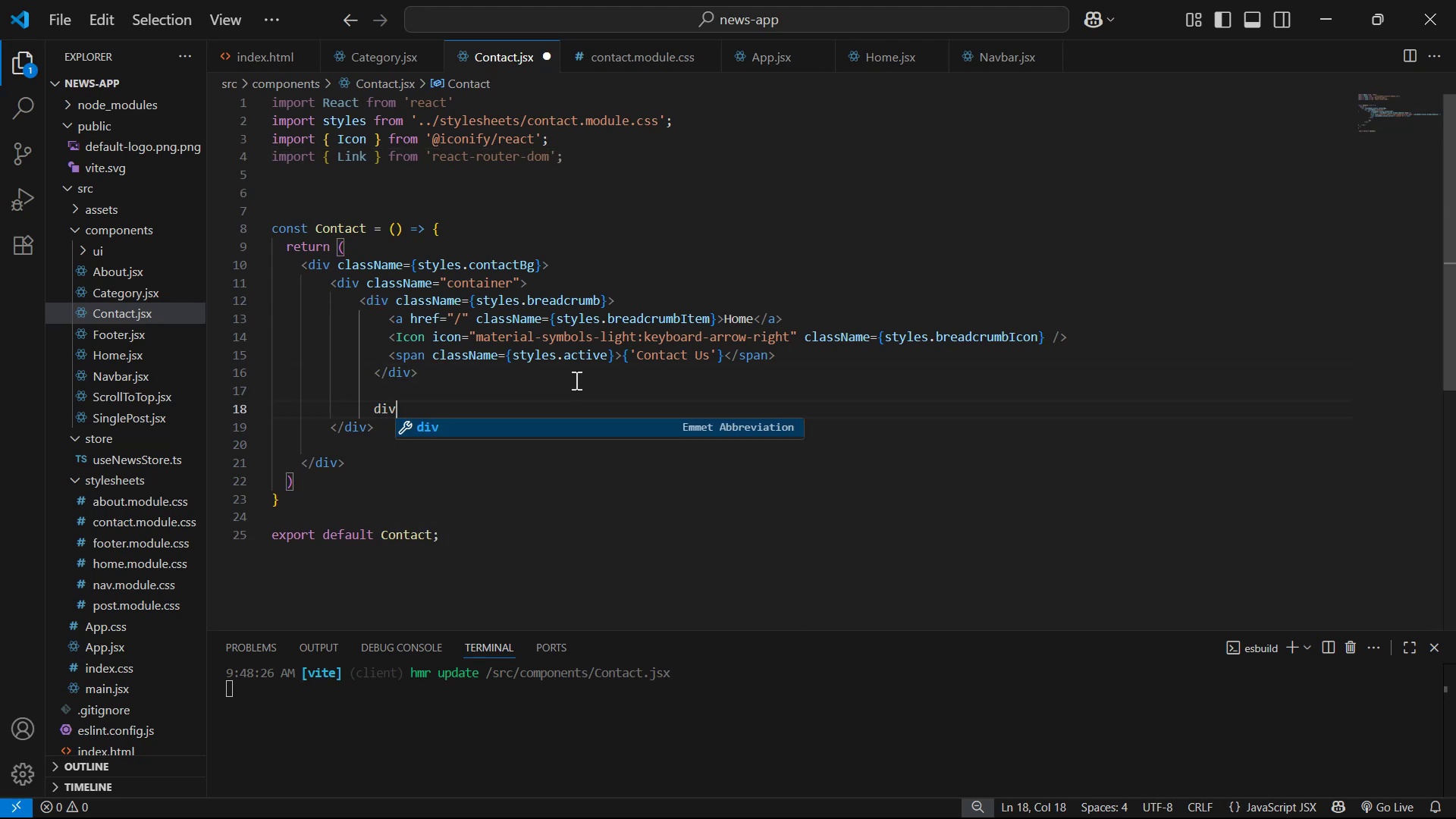 
key(Enter)
 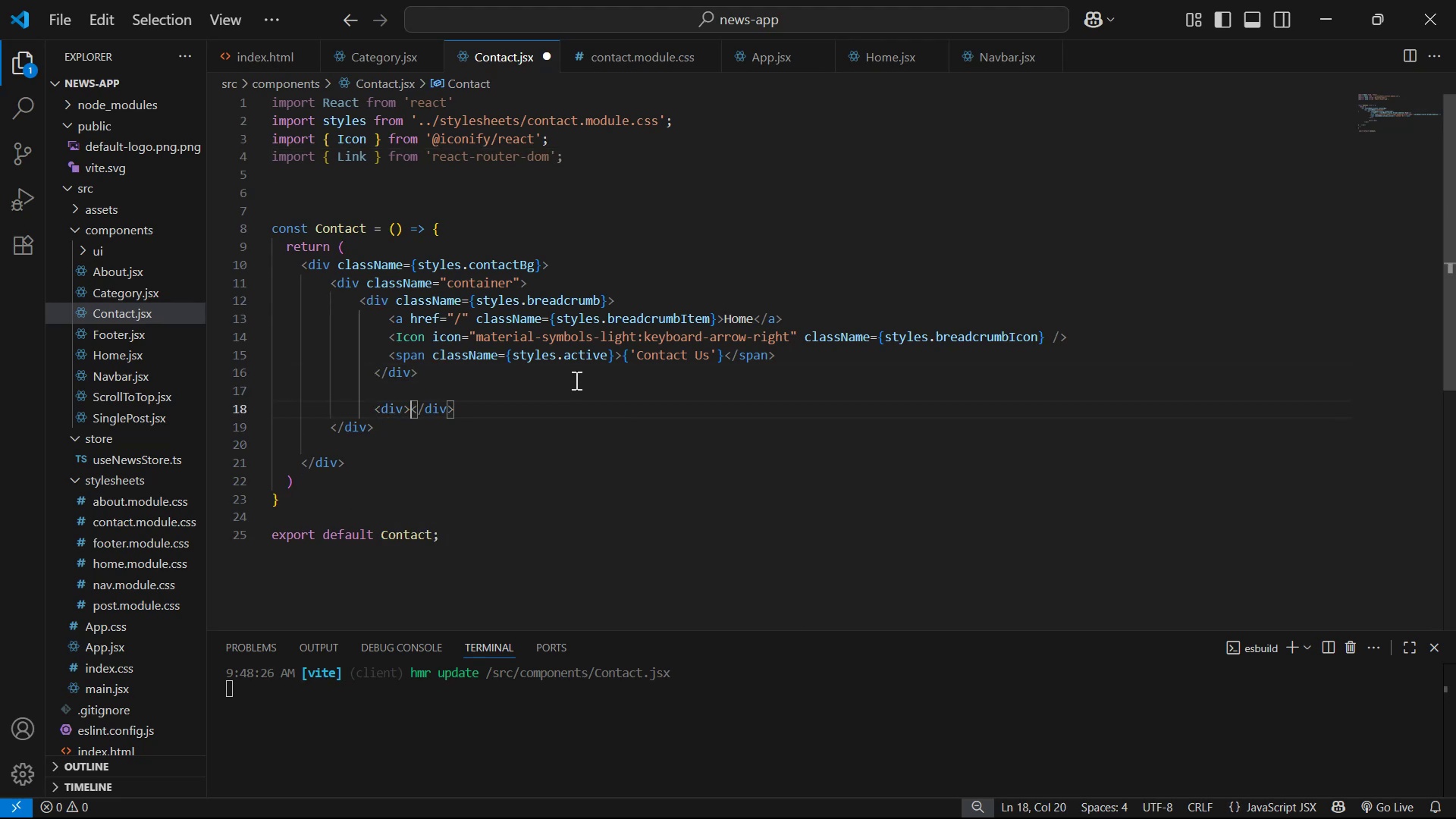 
key(Enter)
 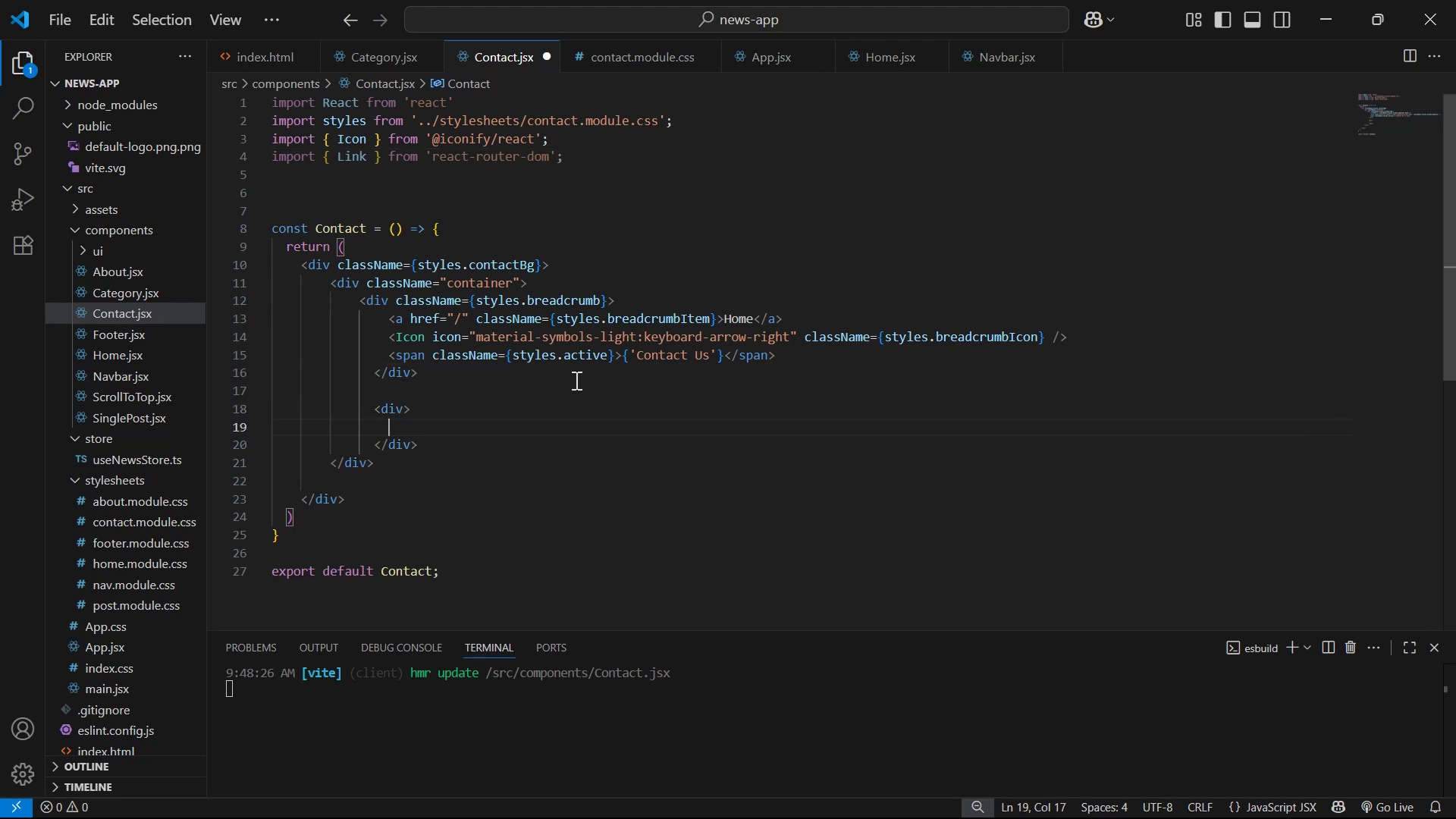 
key(ArrowUp)
 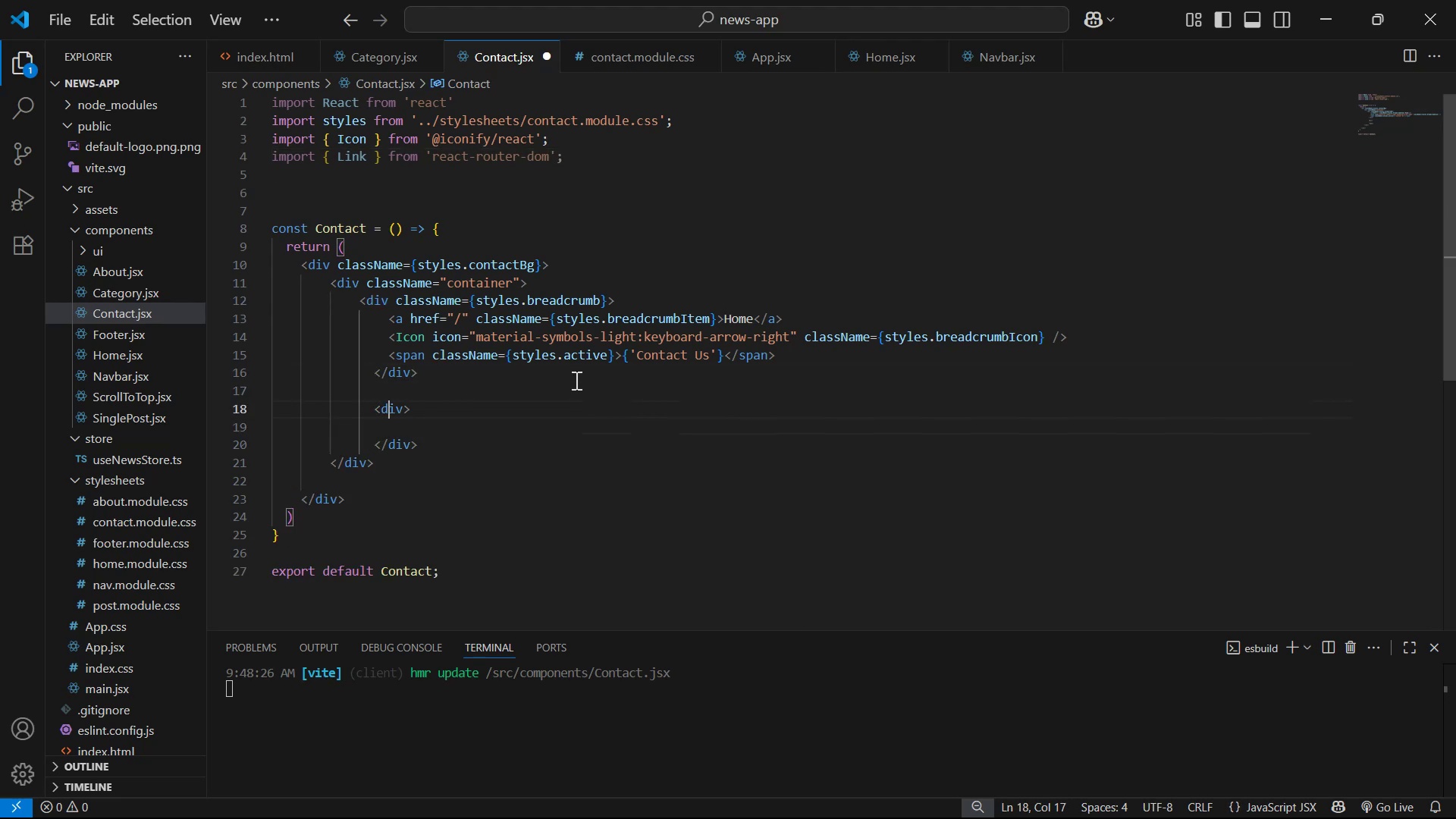 
key(ArrowRight)
 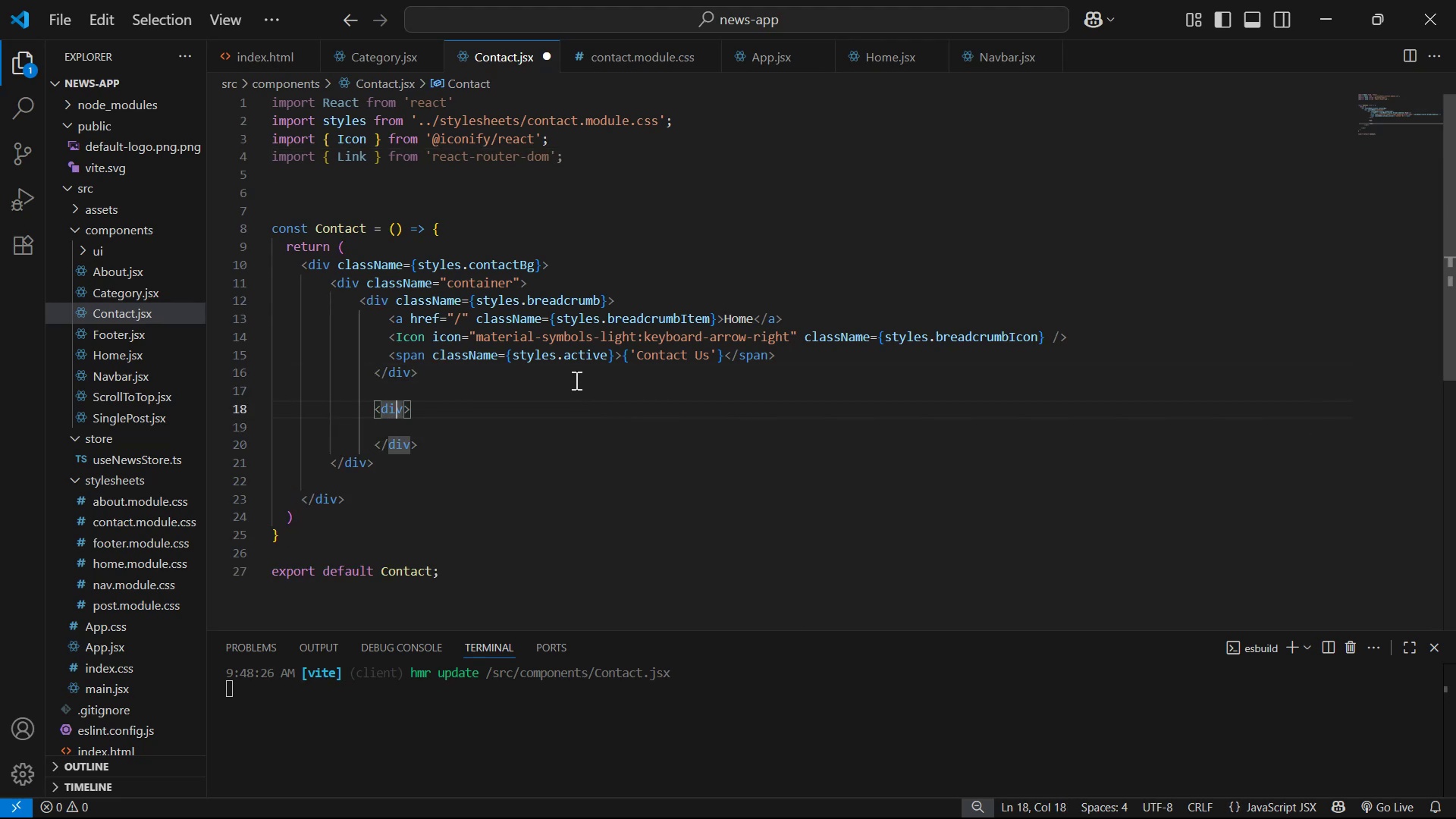 
key(ArrowRight)
 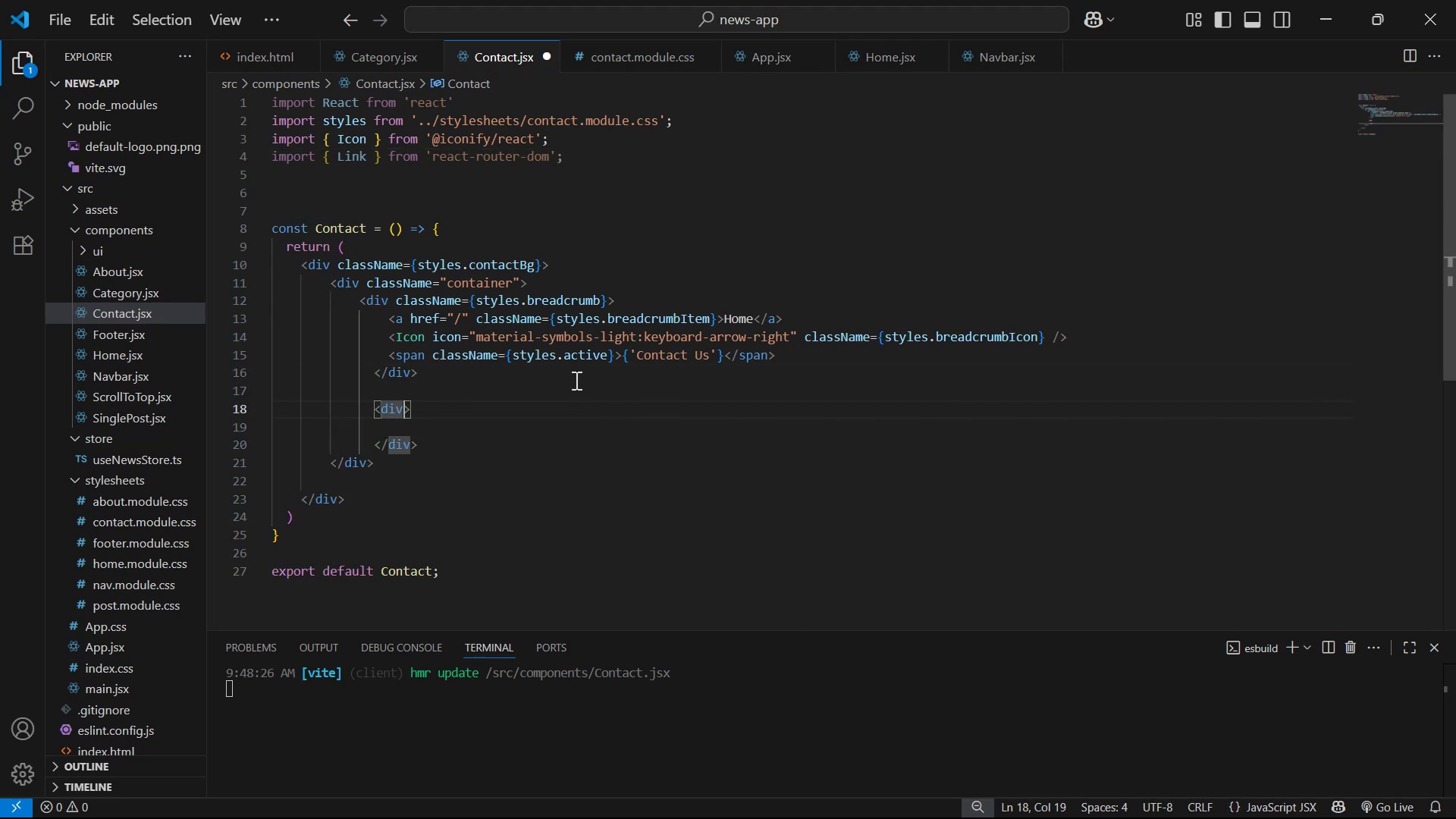 
type( cl)
 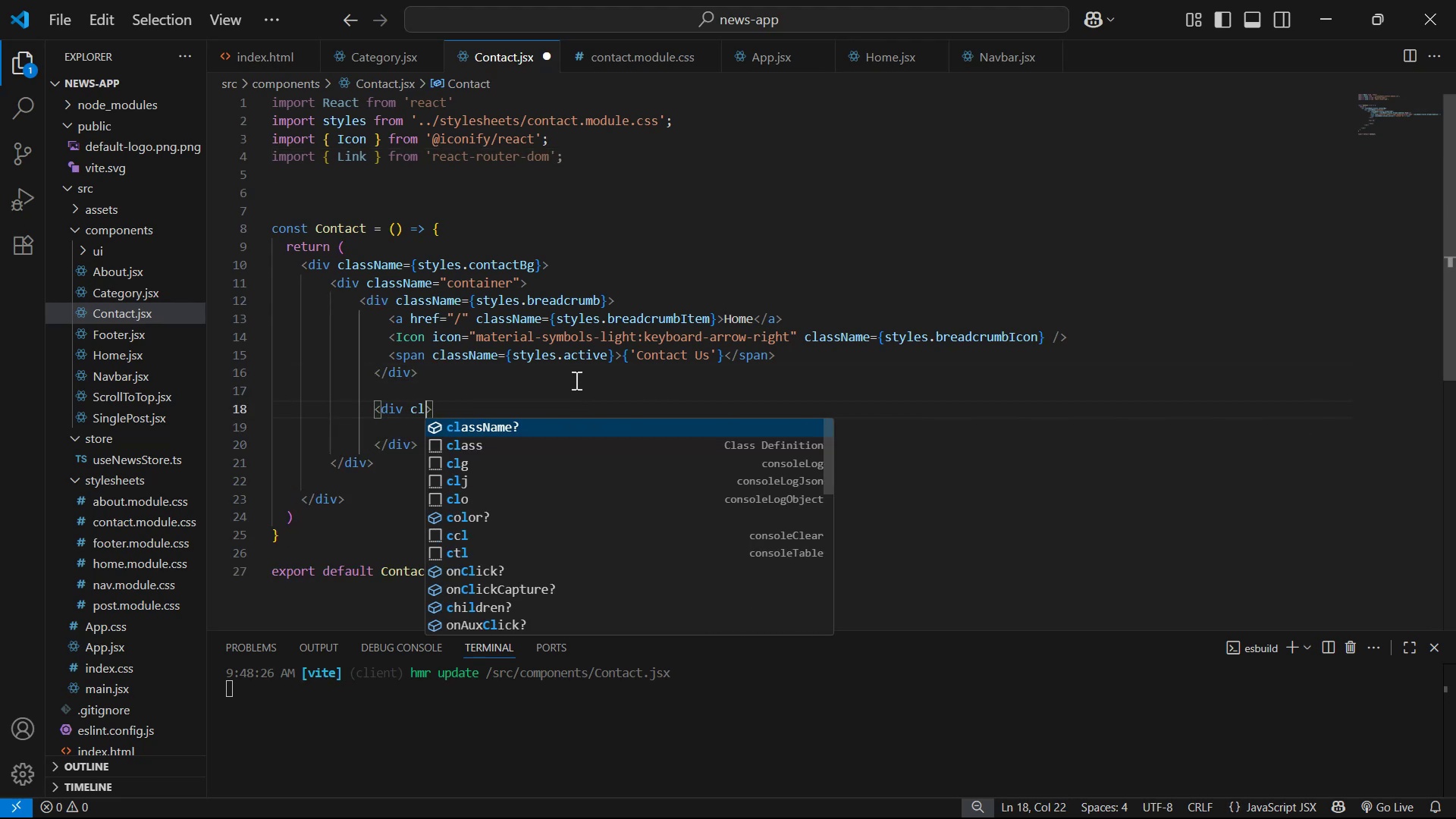 
key(Enter)
 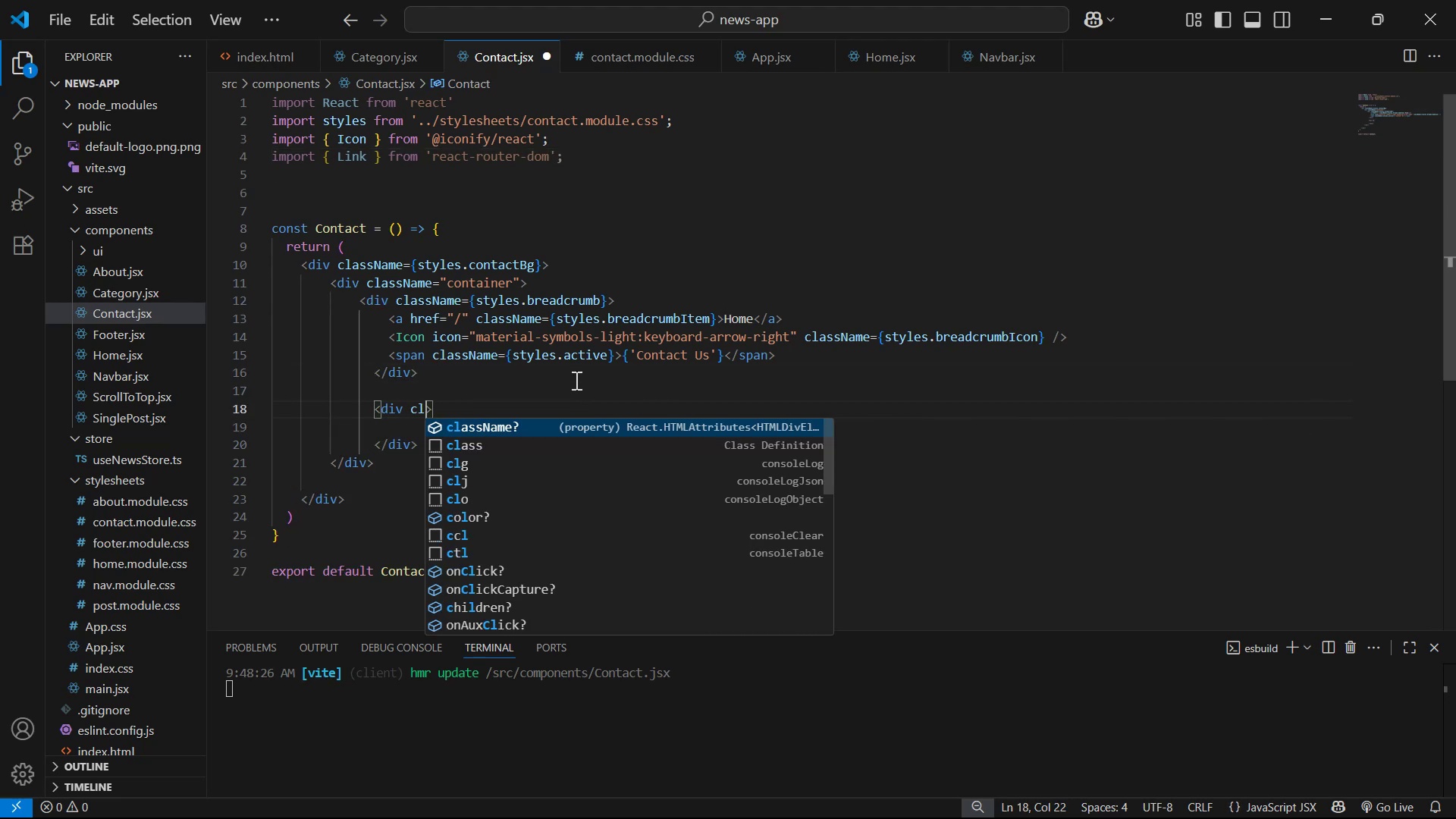 
key(A)
 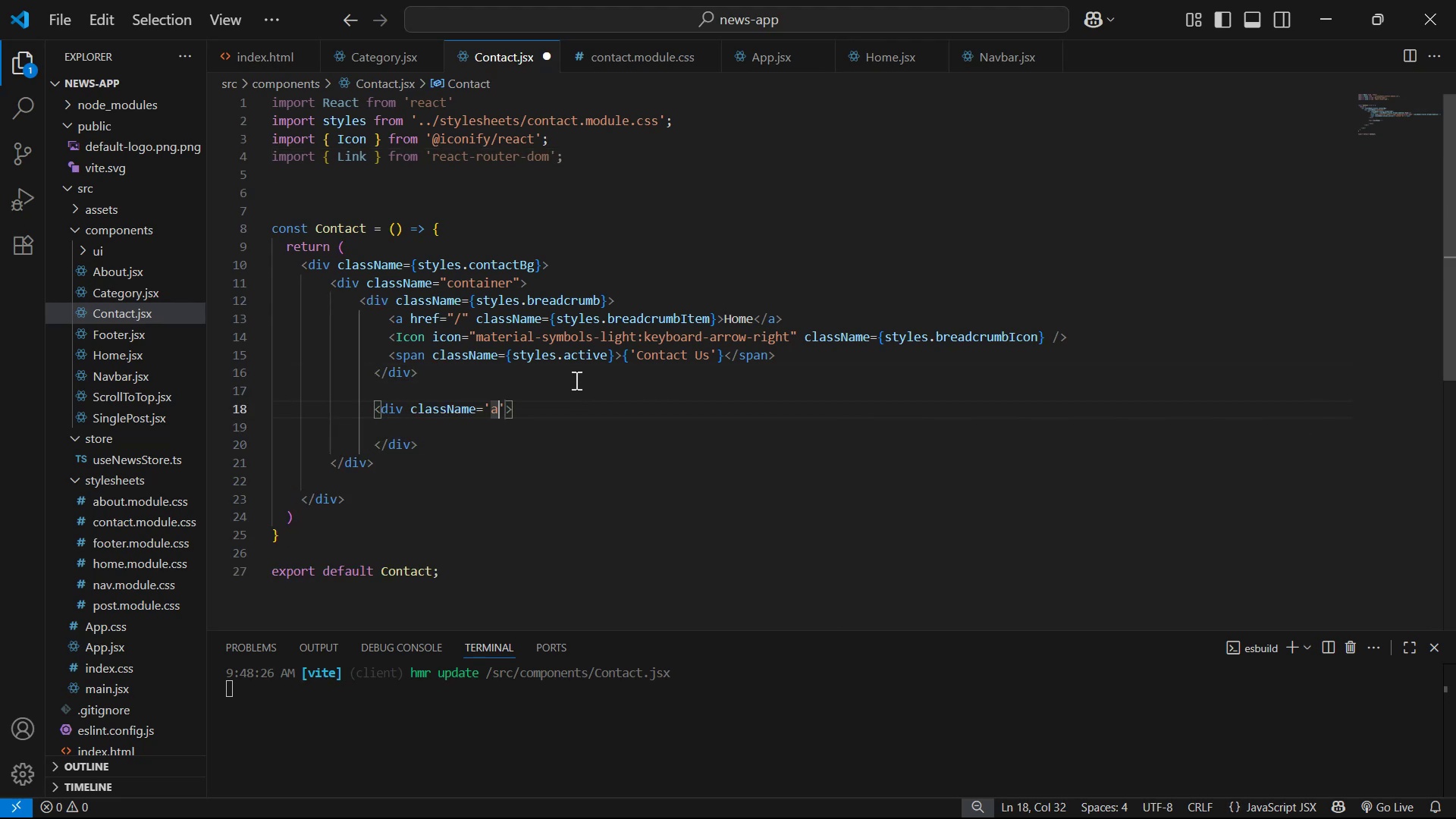 
key(ArrowRight)
 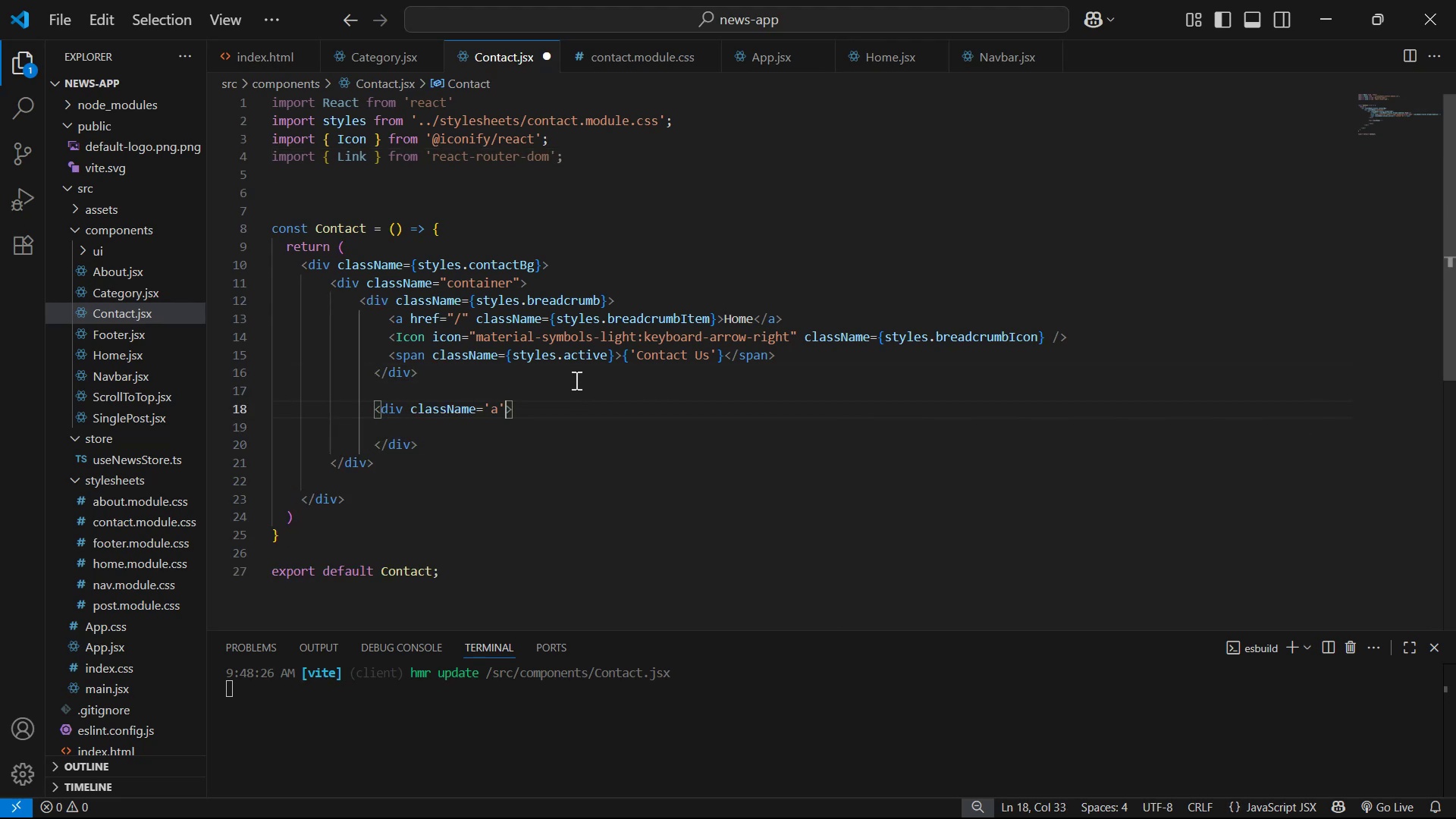 
key(Backspace)
key(Backspace)
key(Backspace)
type({sty)
 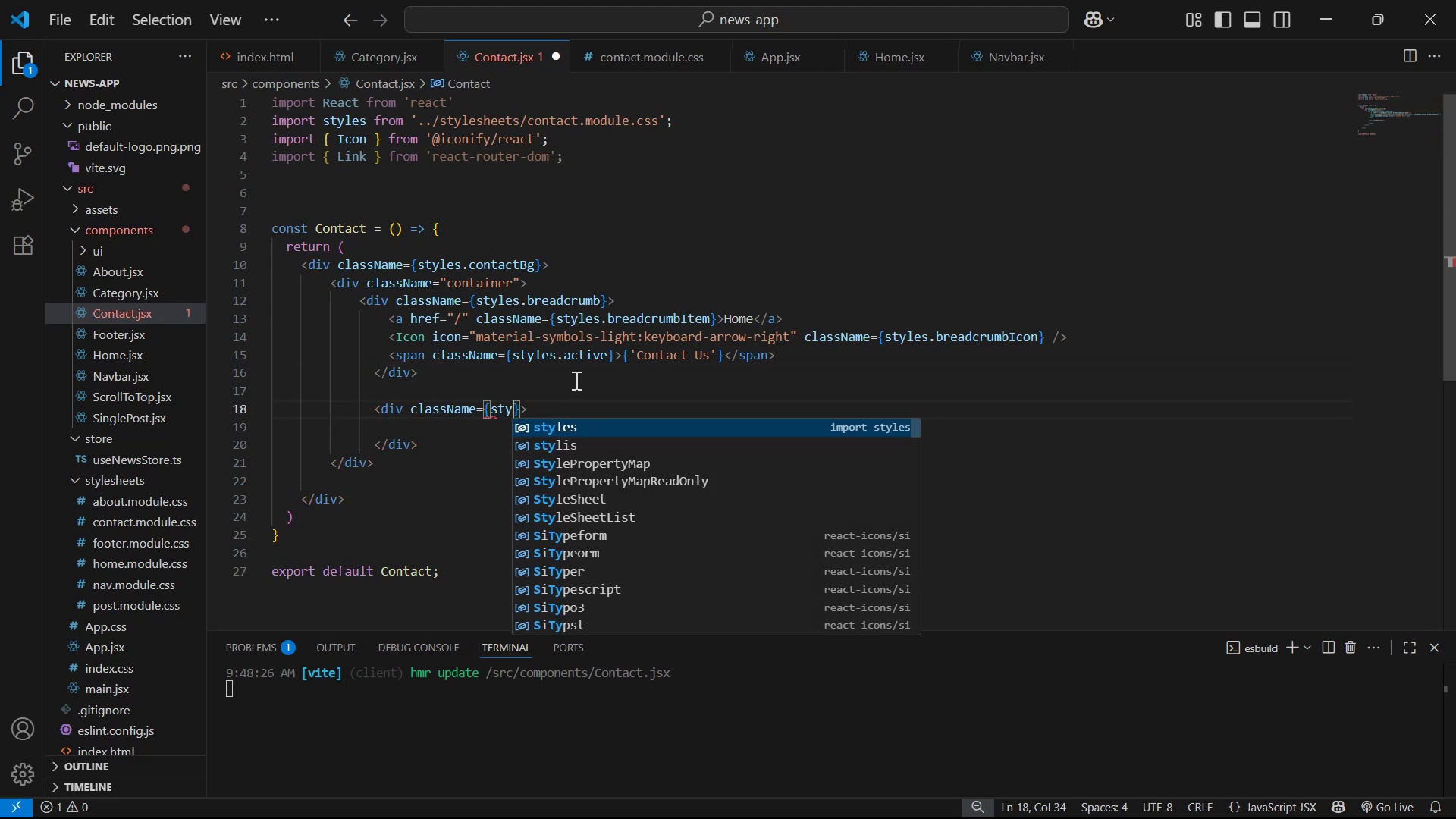 
key(Enter)
 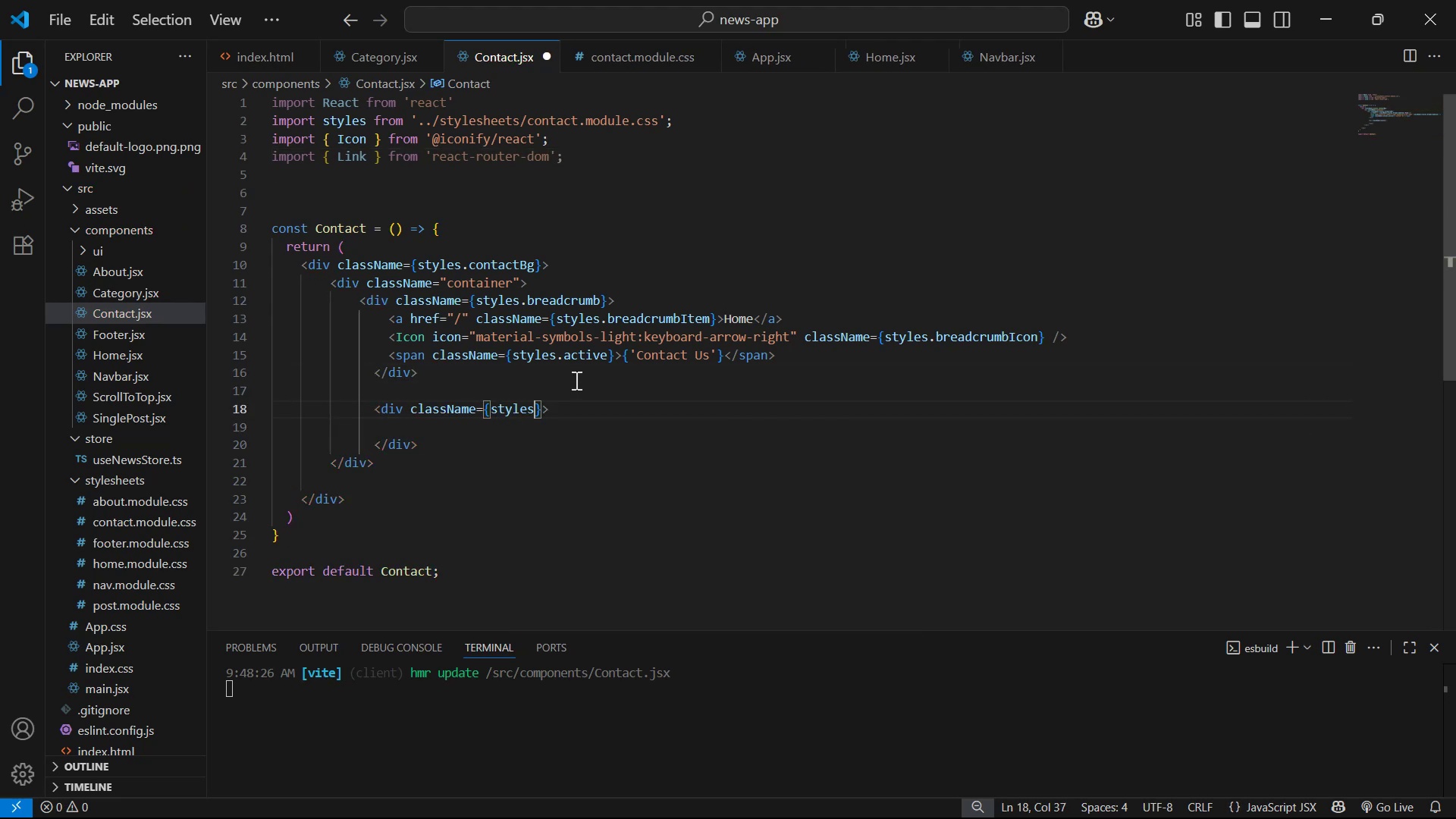 
type(.contactContainer )
key(Backspace)
 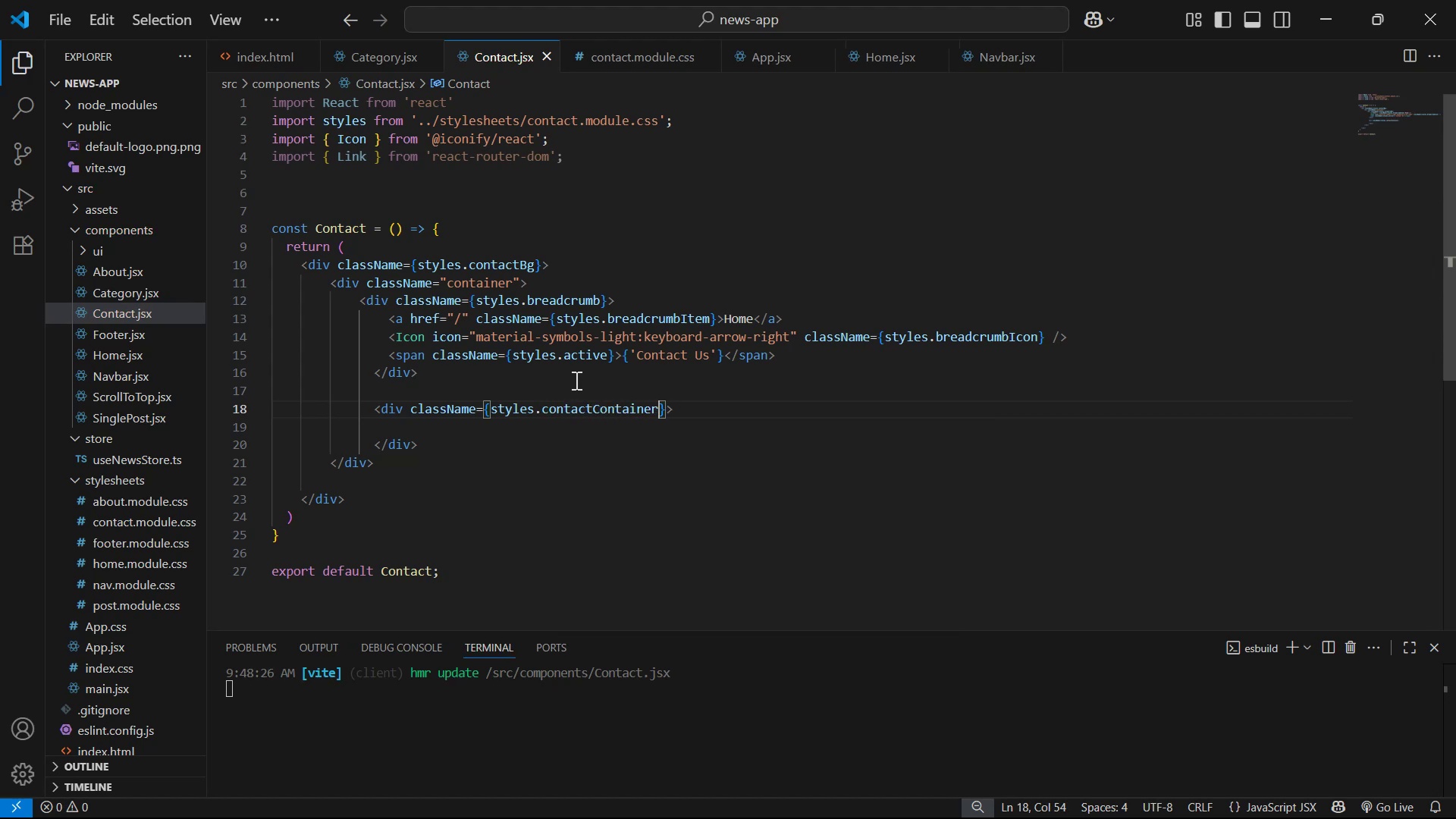 
key(Control+S)
 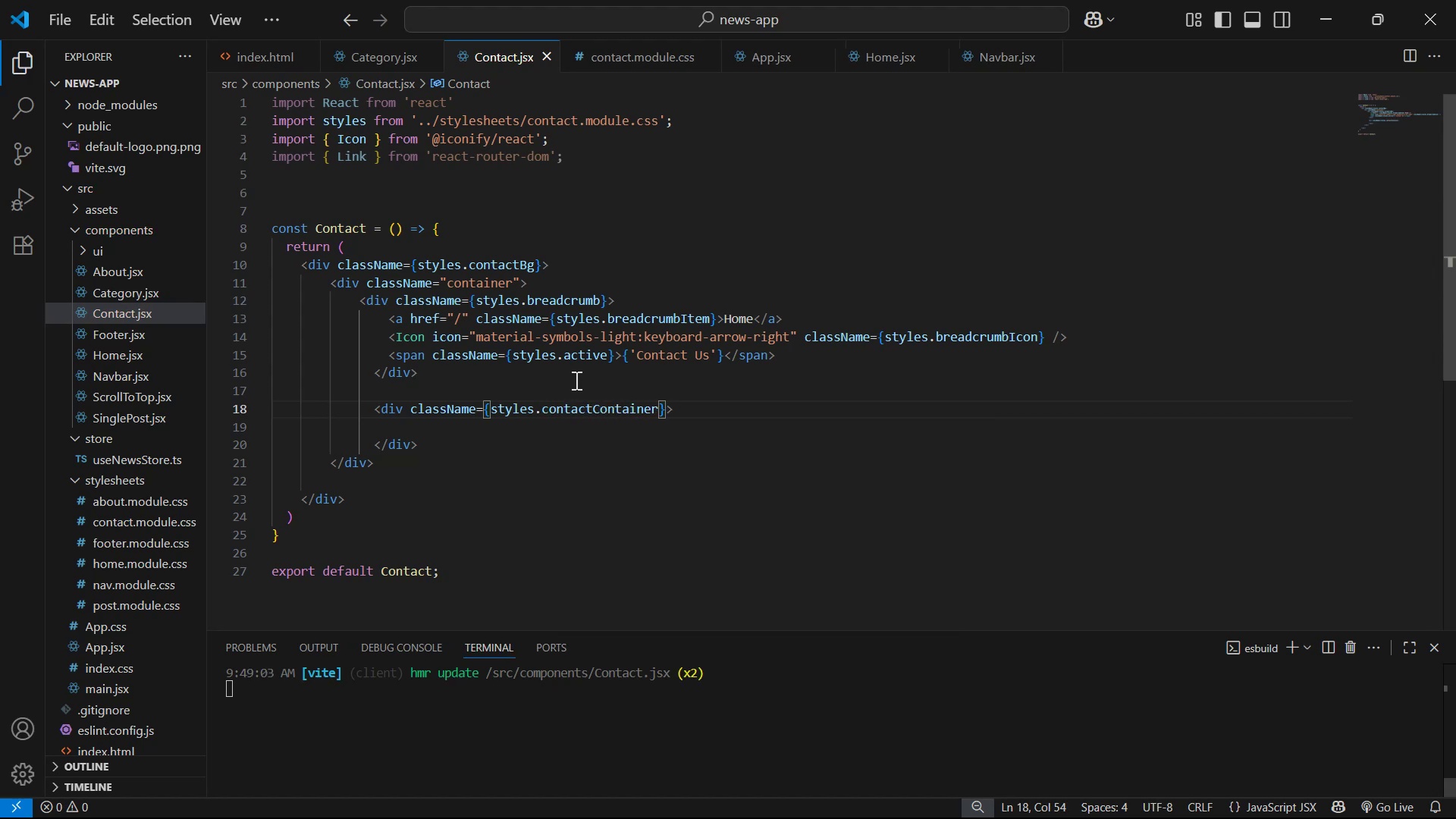 
key(Alt+Tab)
 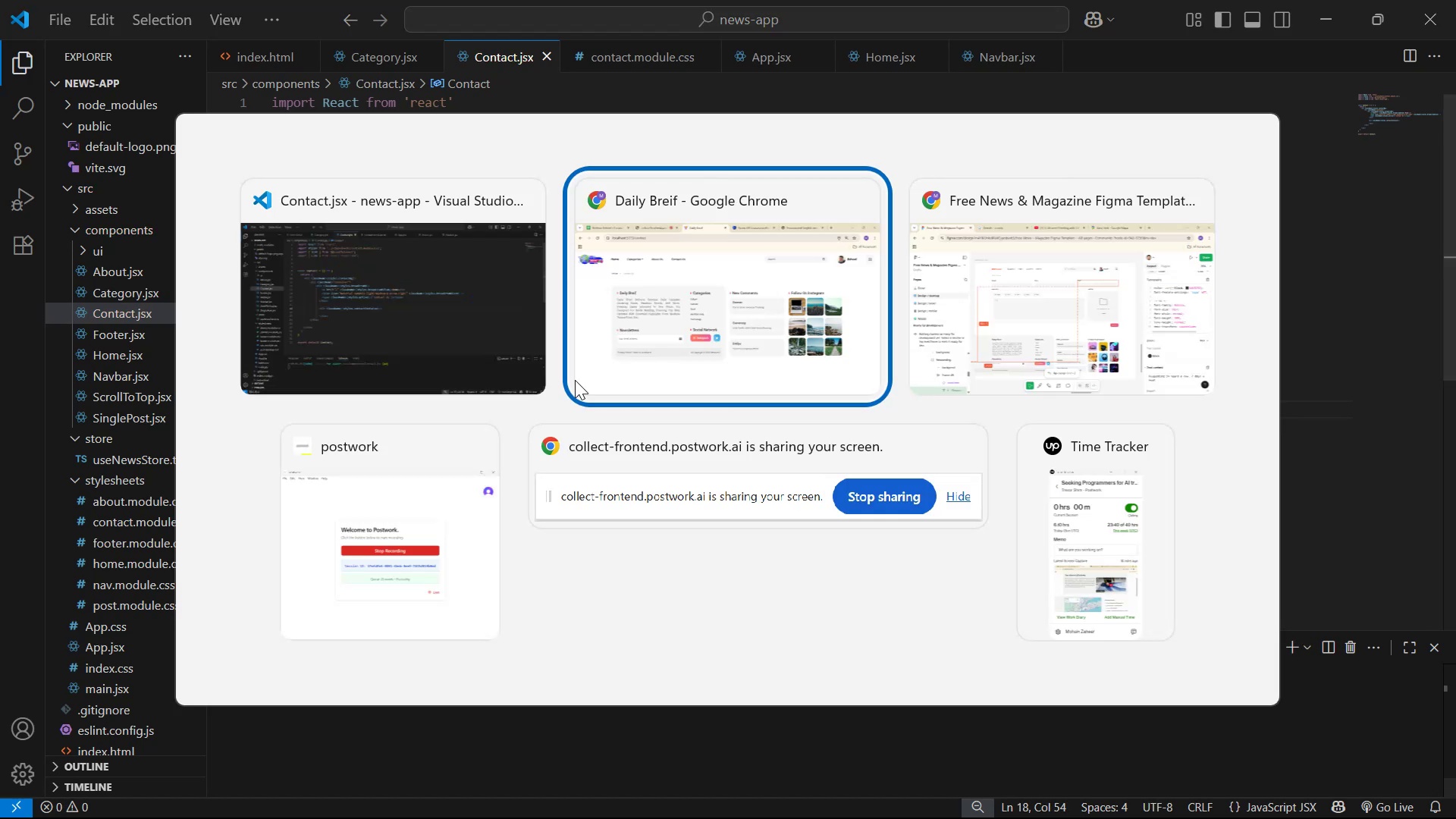 
key(Alt+Tab)
 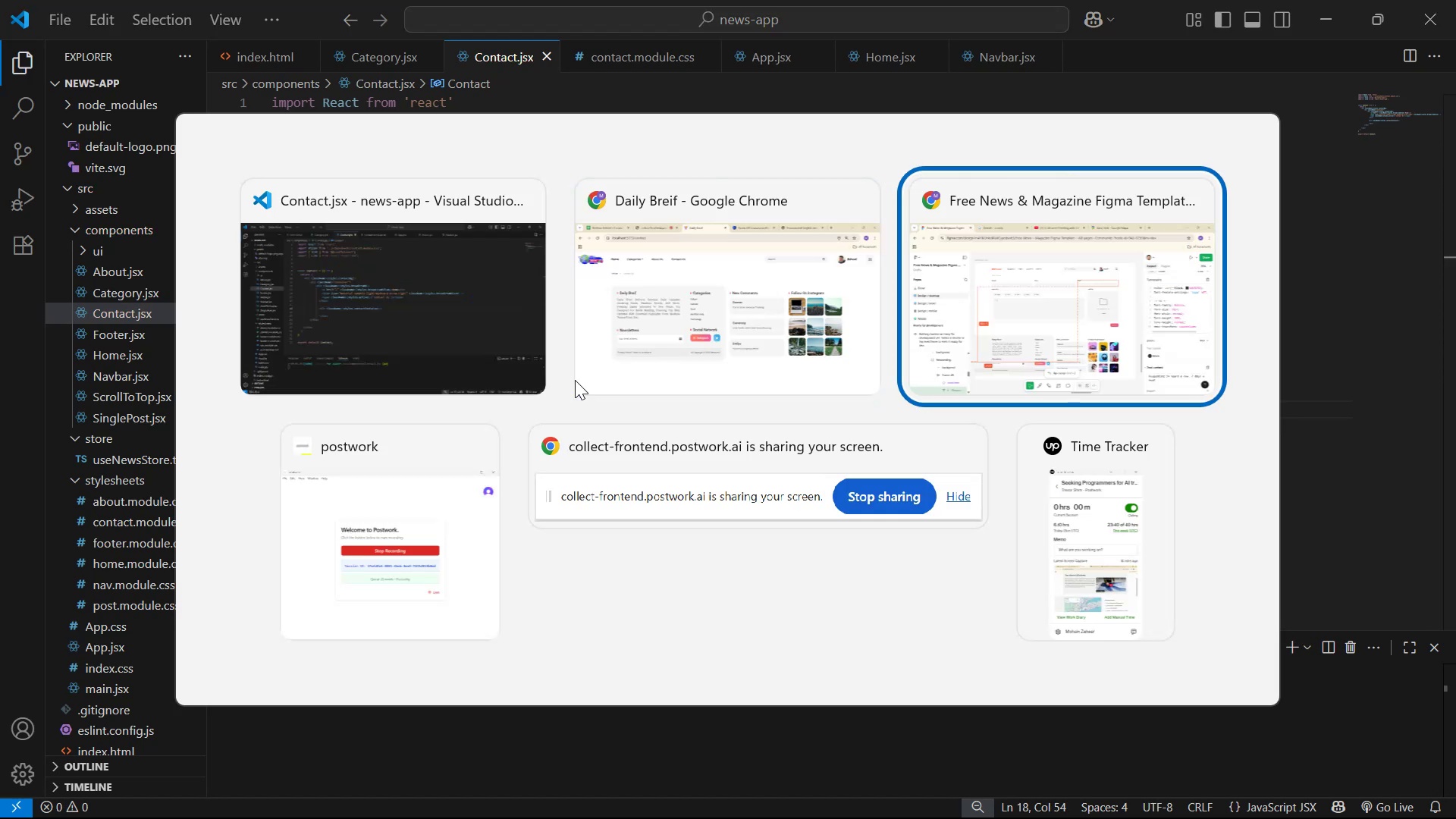 
key(Alt+Tab)
 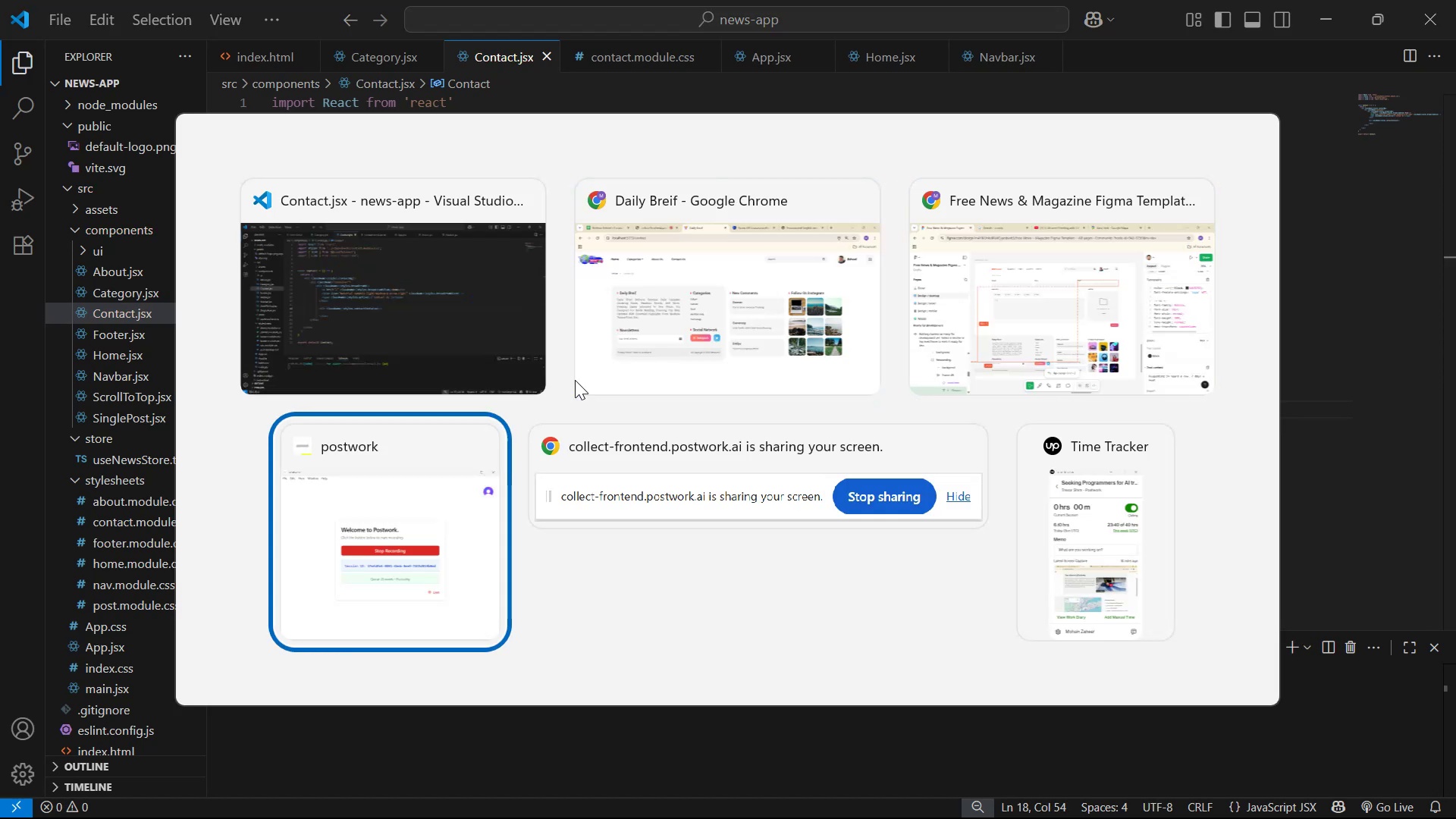 
key(Alt+Tab)
 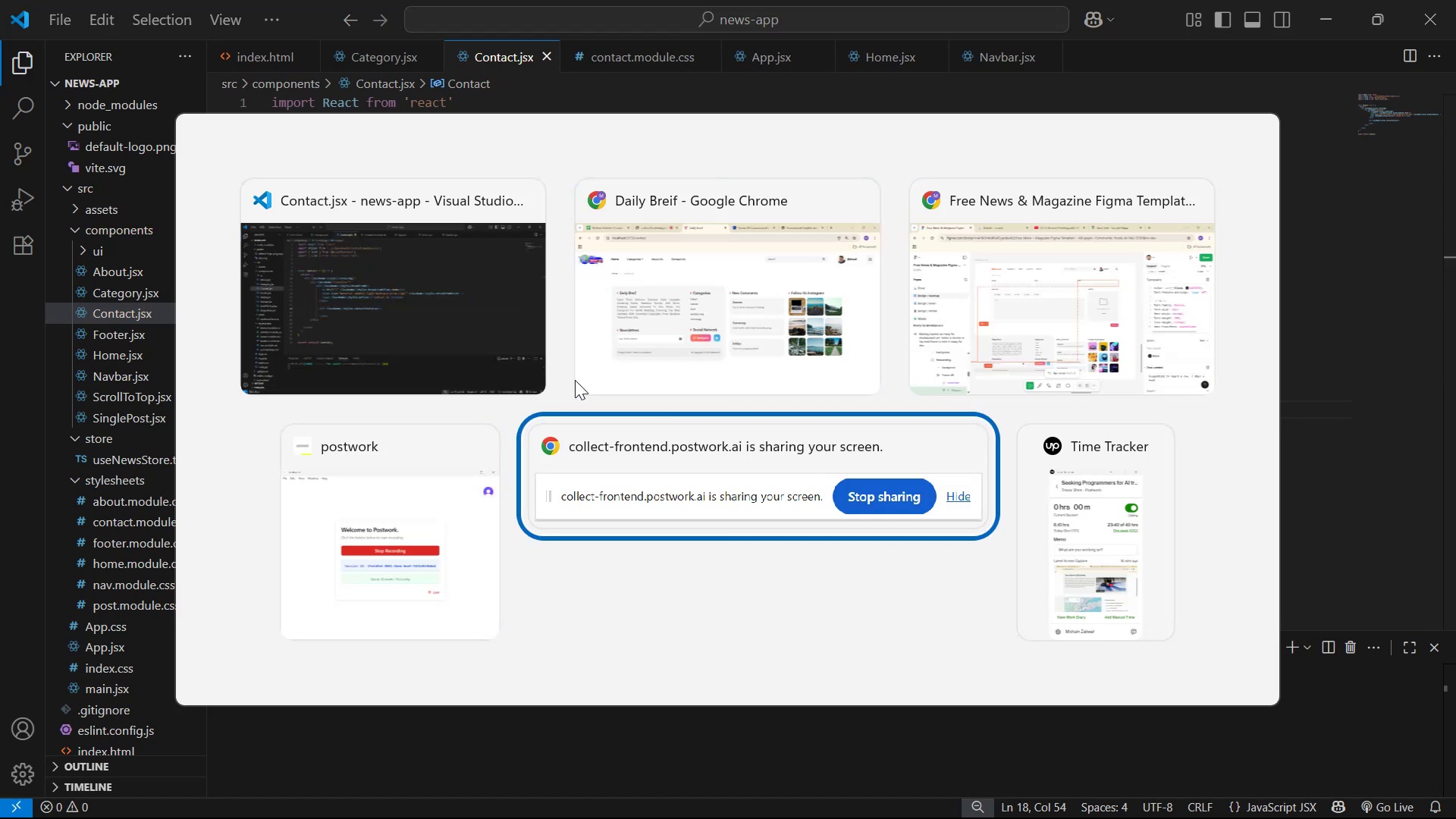 
key(Alt+Tab)
 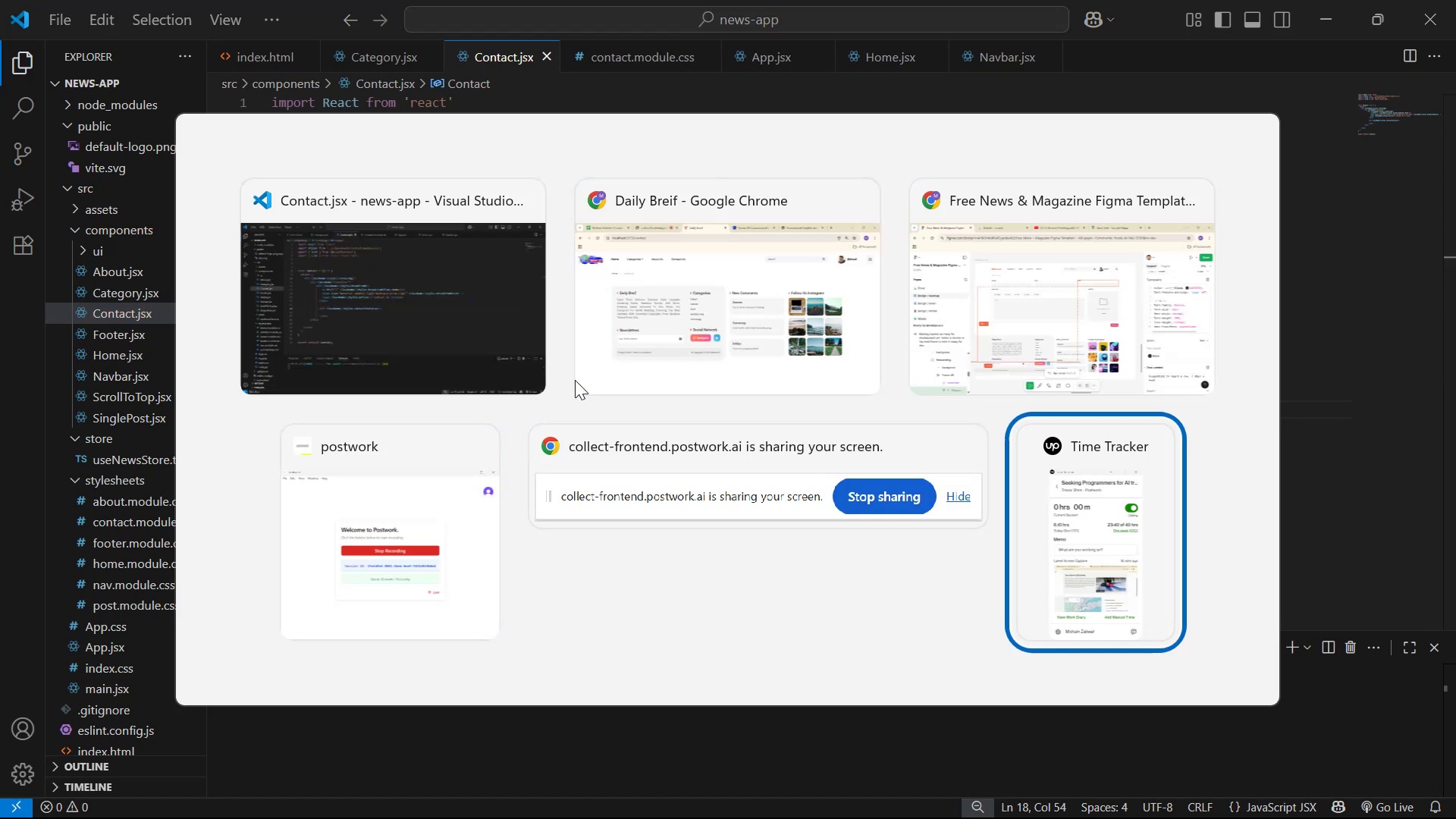 
key(Alt+Tab)
 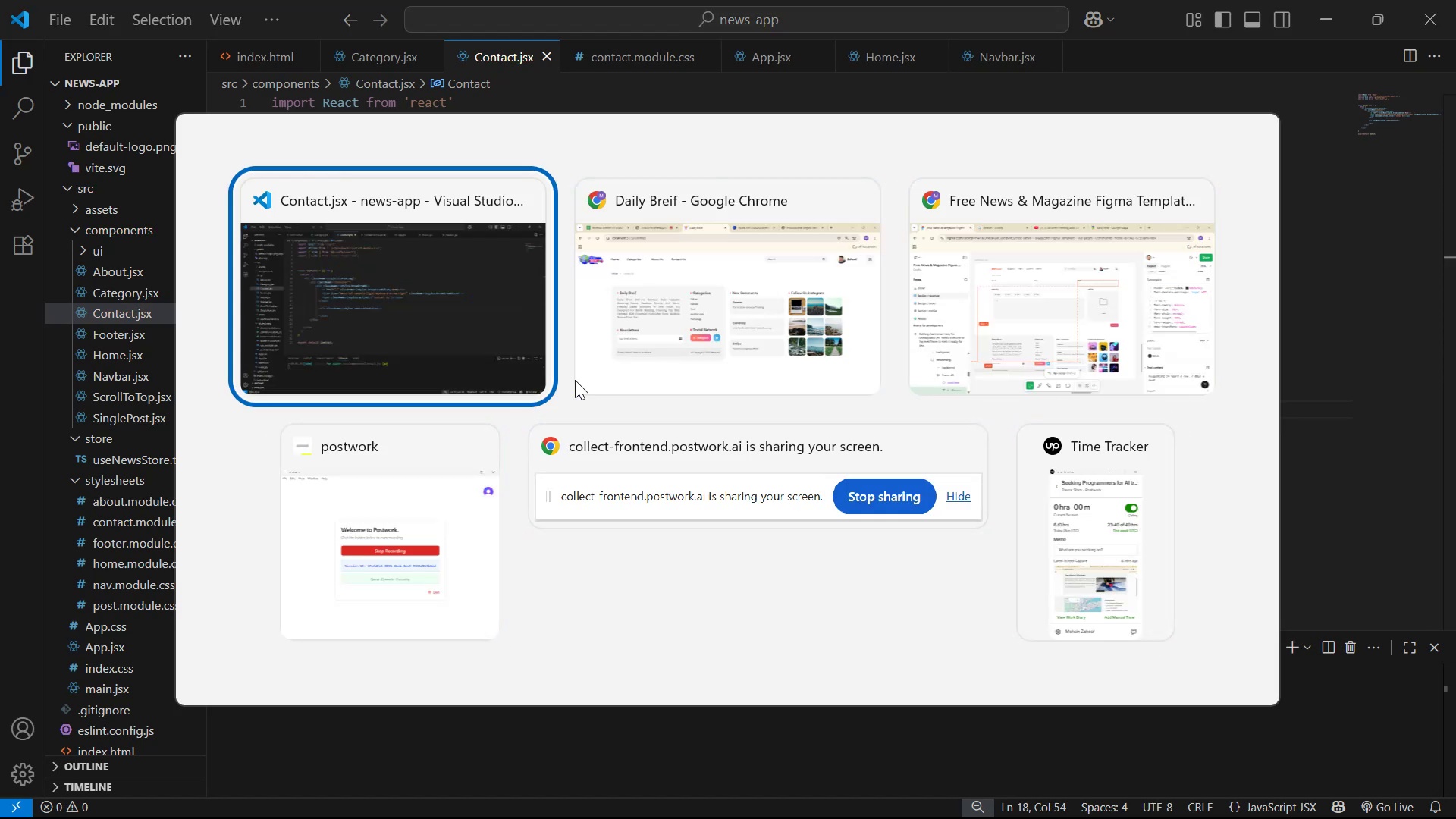 
key(Alt+Tab)
 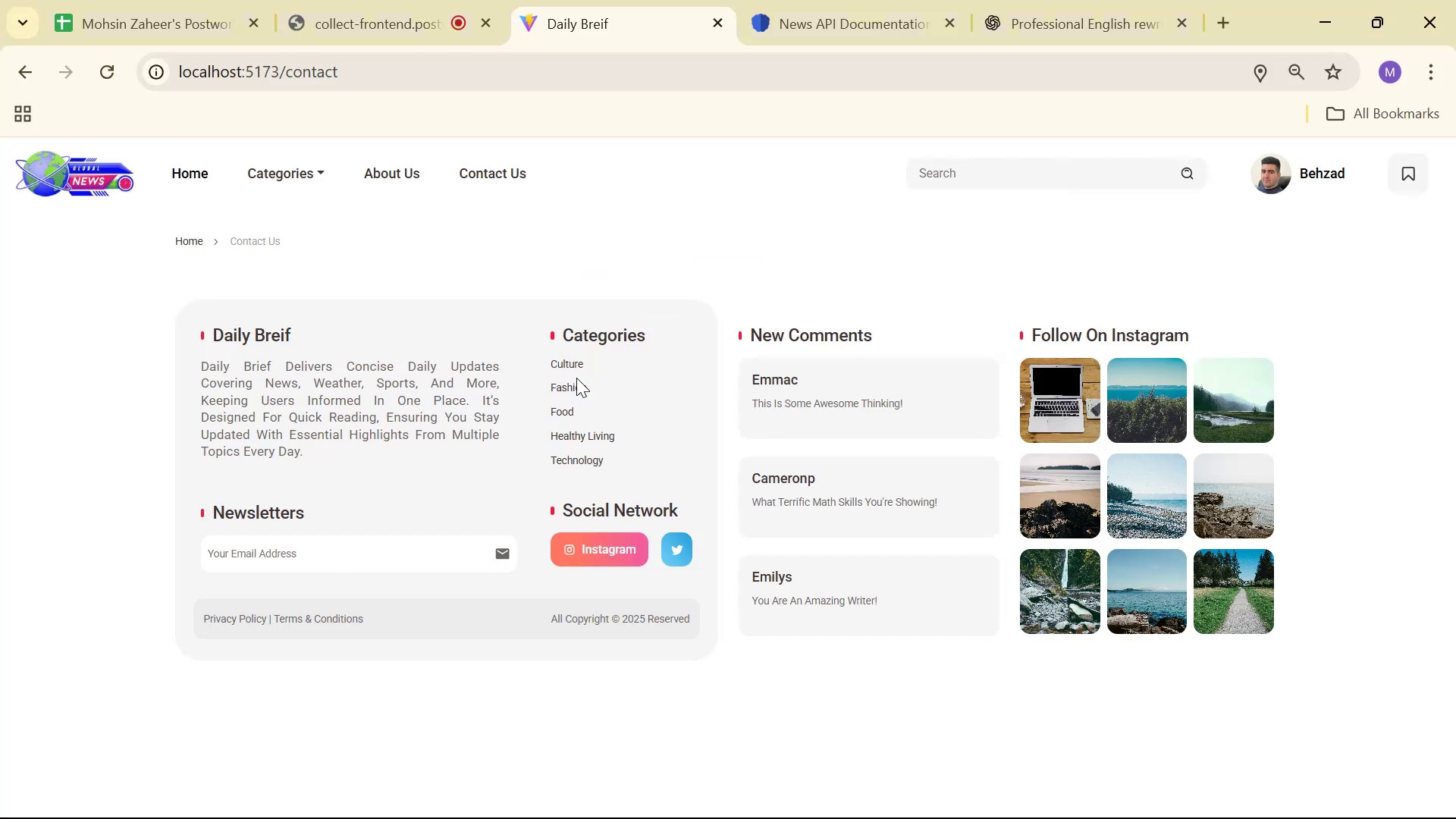 
scroll: coordinate [658, 293], scroll_direction: down, amount: 3.0
 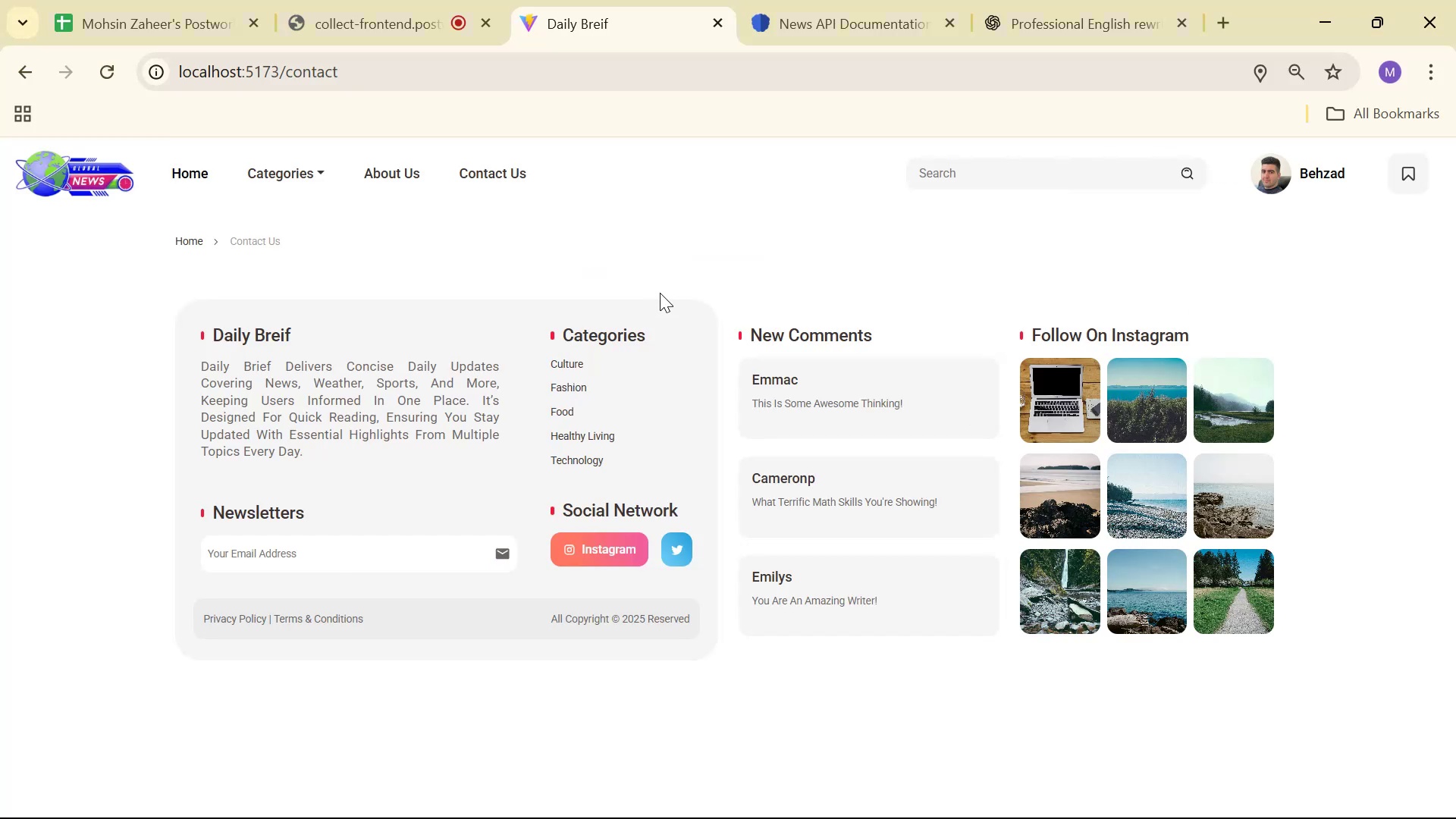 
key(Alt+AltLeft)
 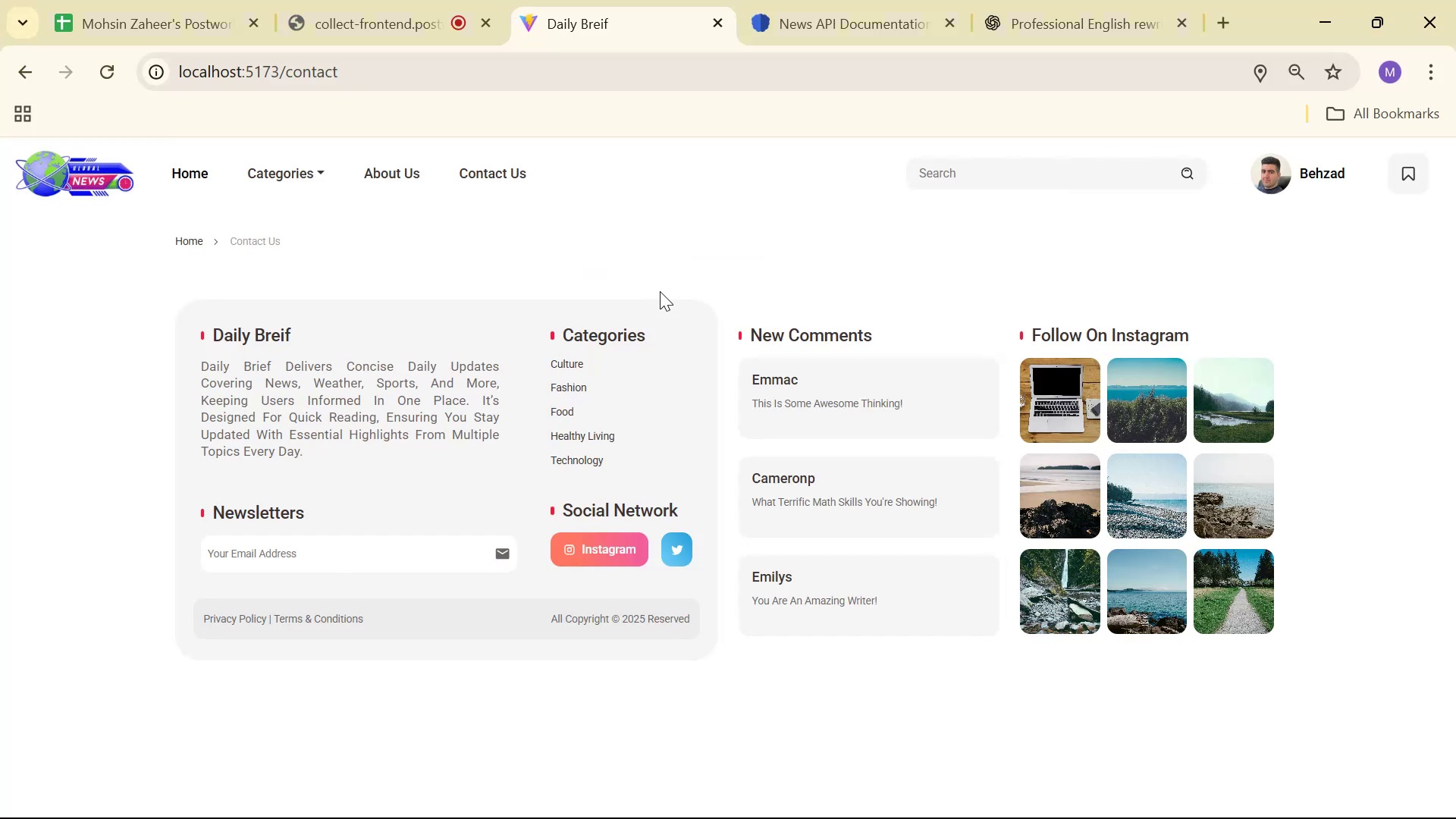 
key(Alt+Tab)
 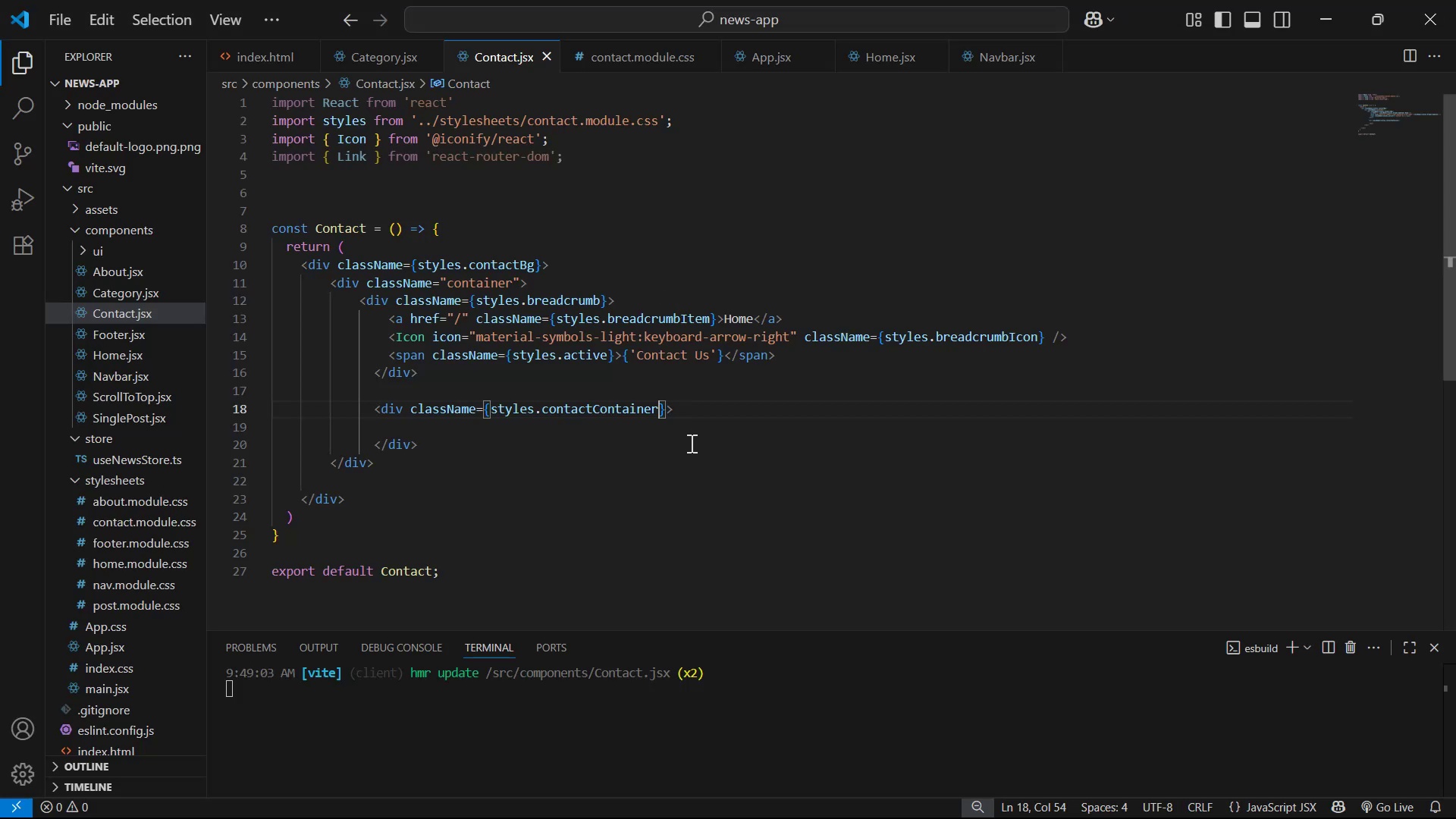 
left_click([691, 413])
 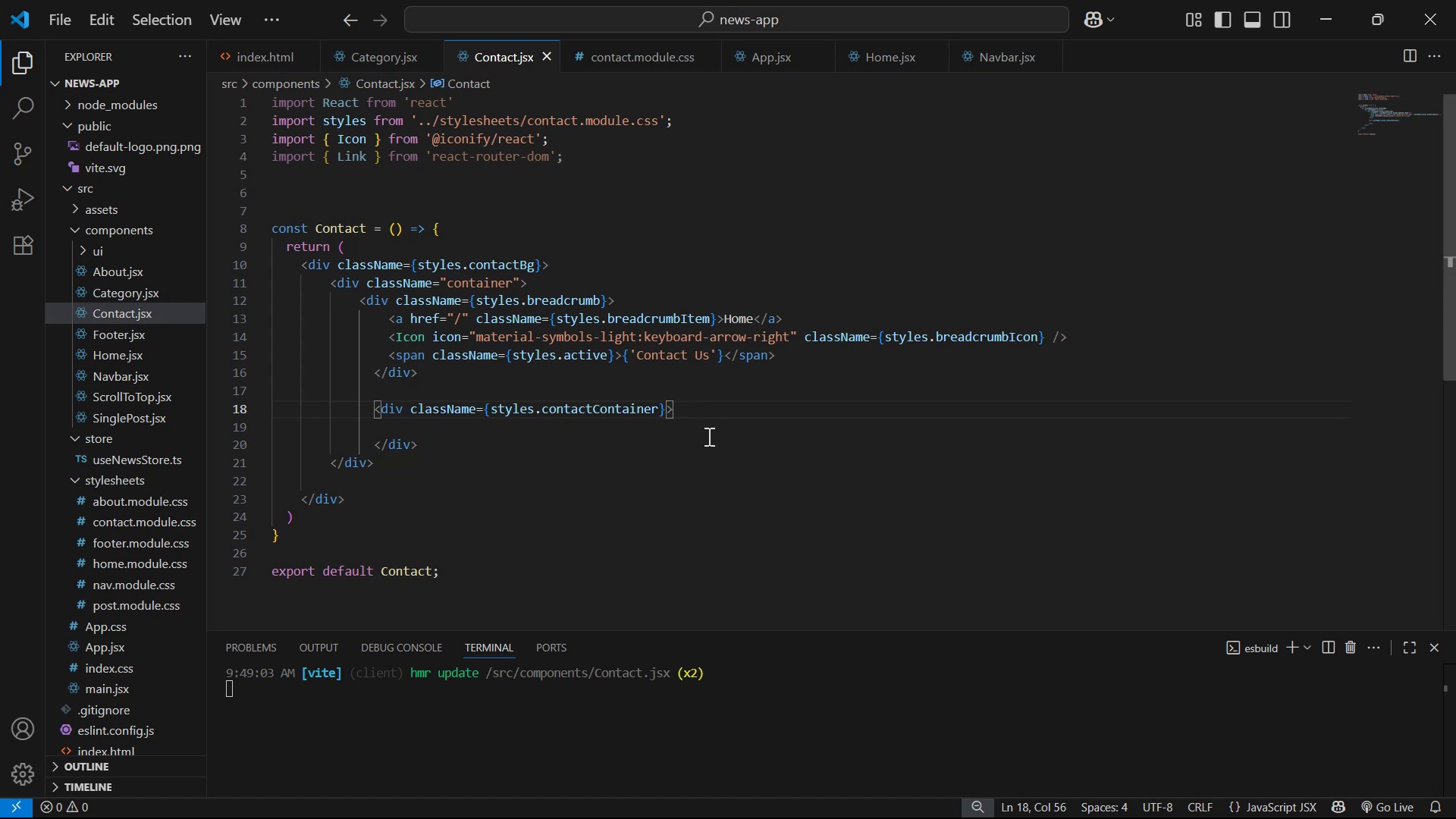 
key(Enter)
 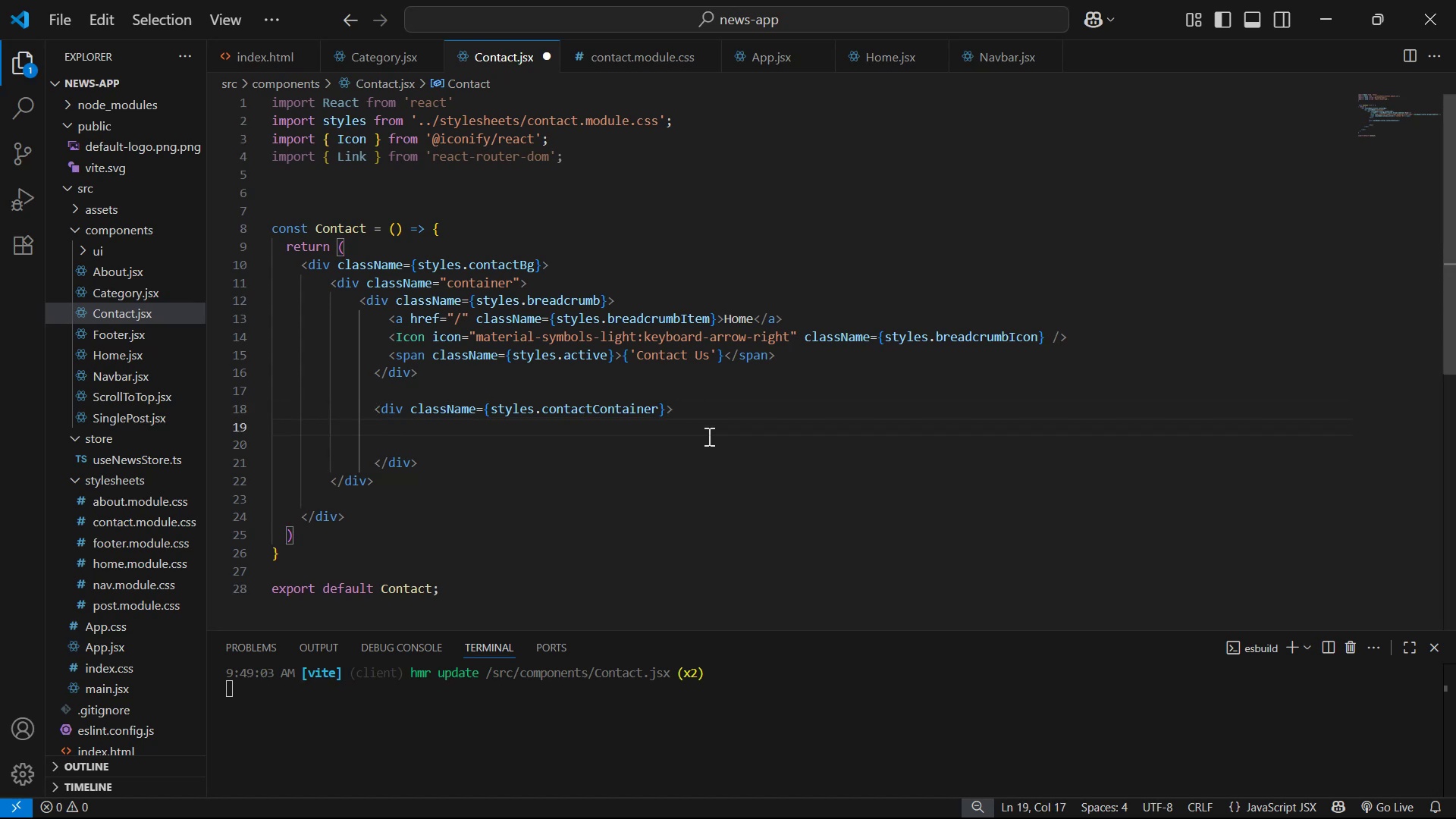 
type(form)
 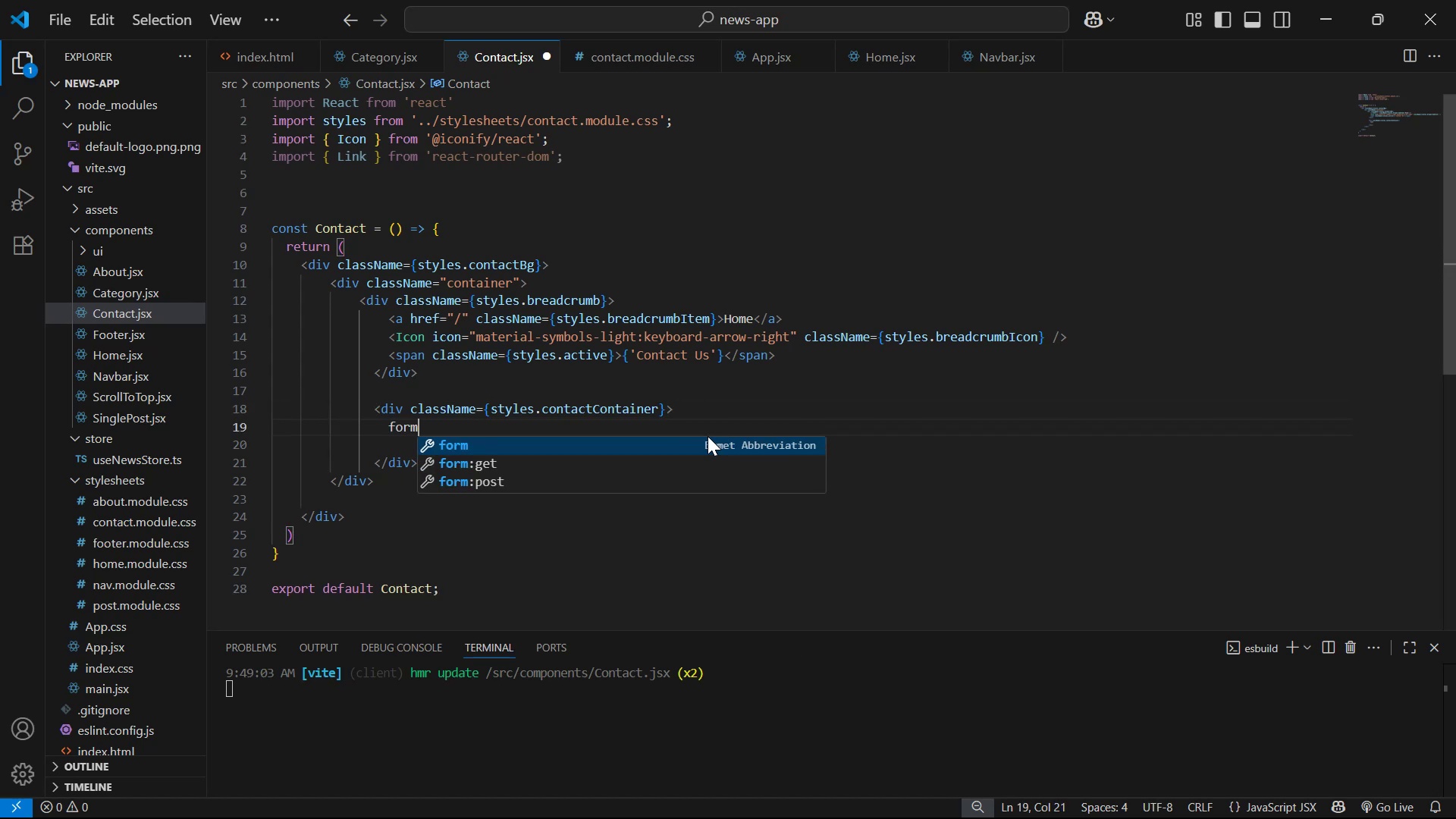 
key(Enter)
 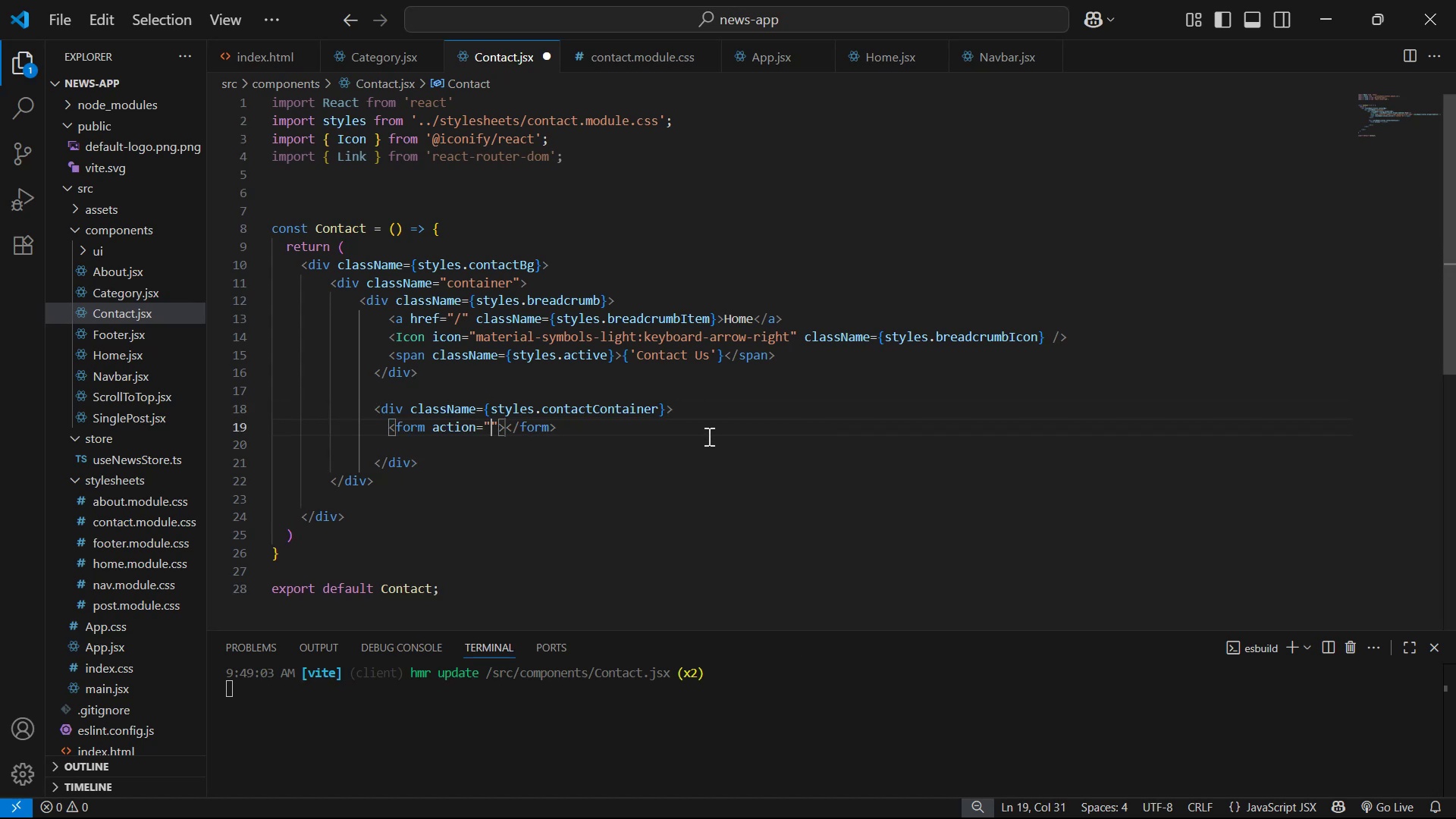 
key(Enter)
 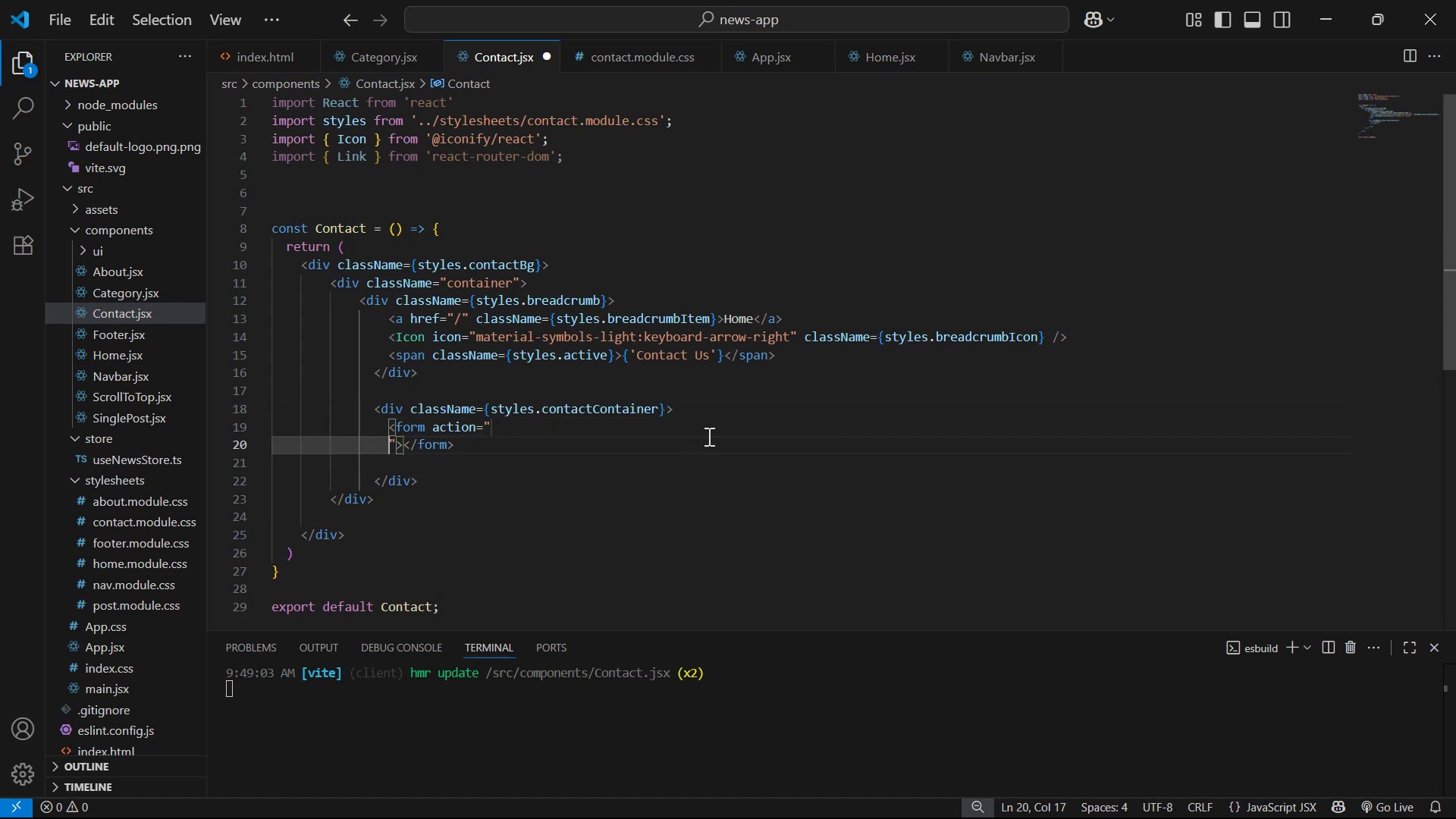 
key(Control+Z)
 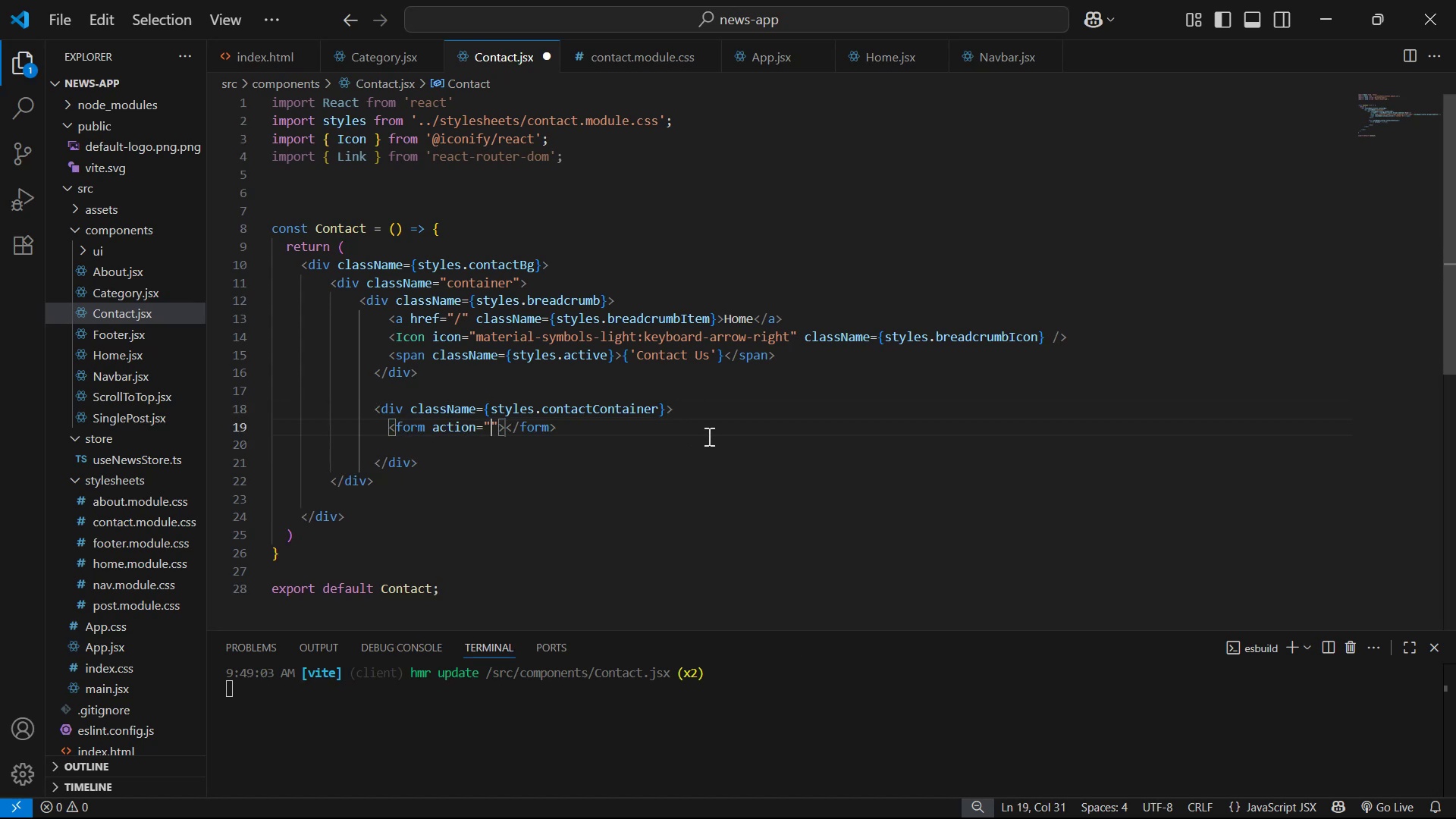 
key(Shift+3)
 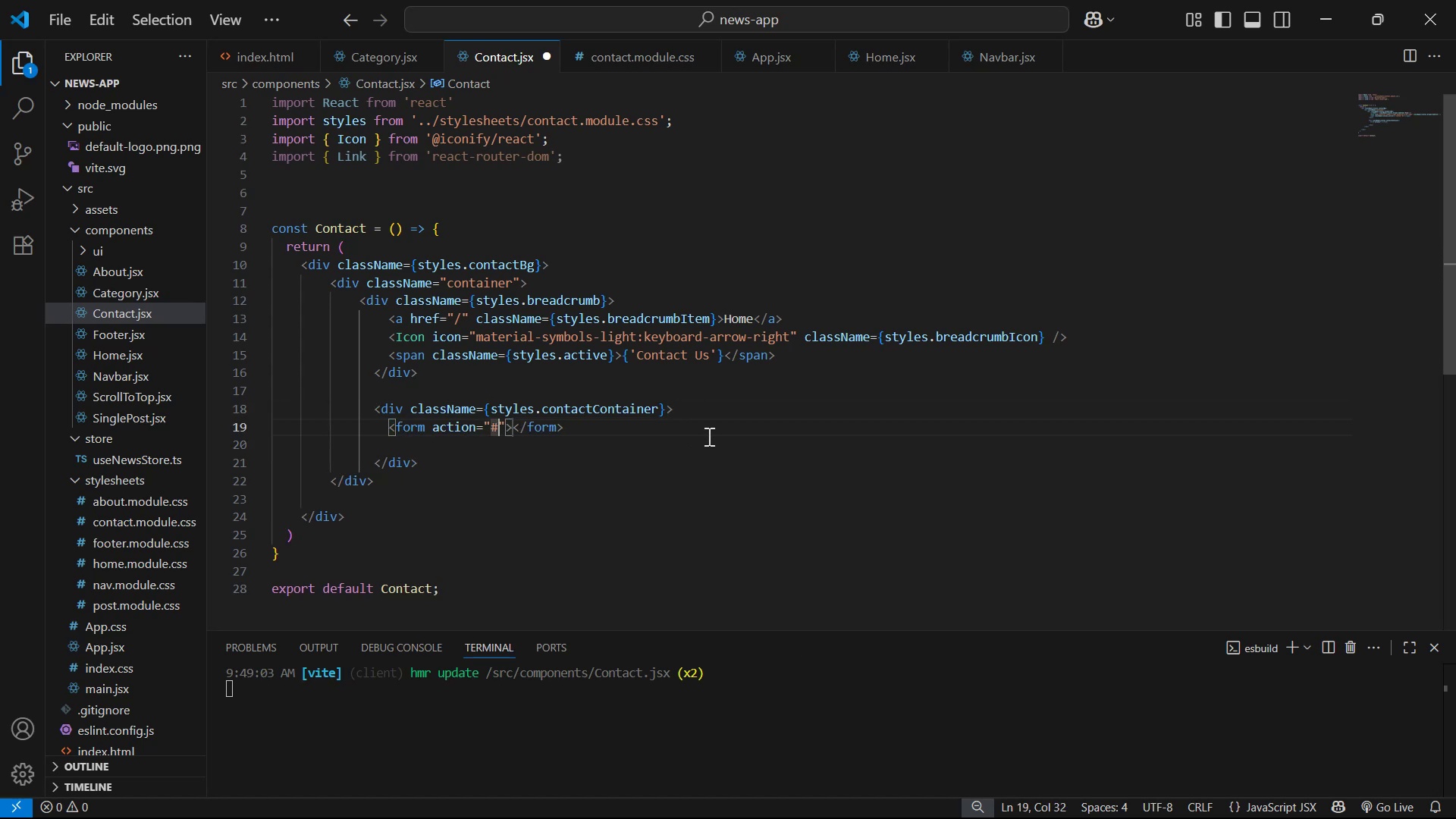 
key(ArrowRight)
 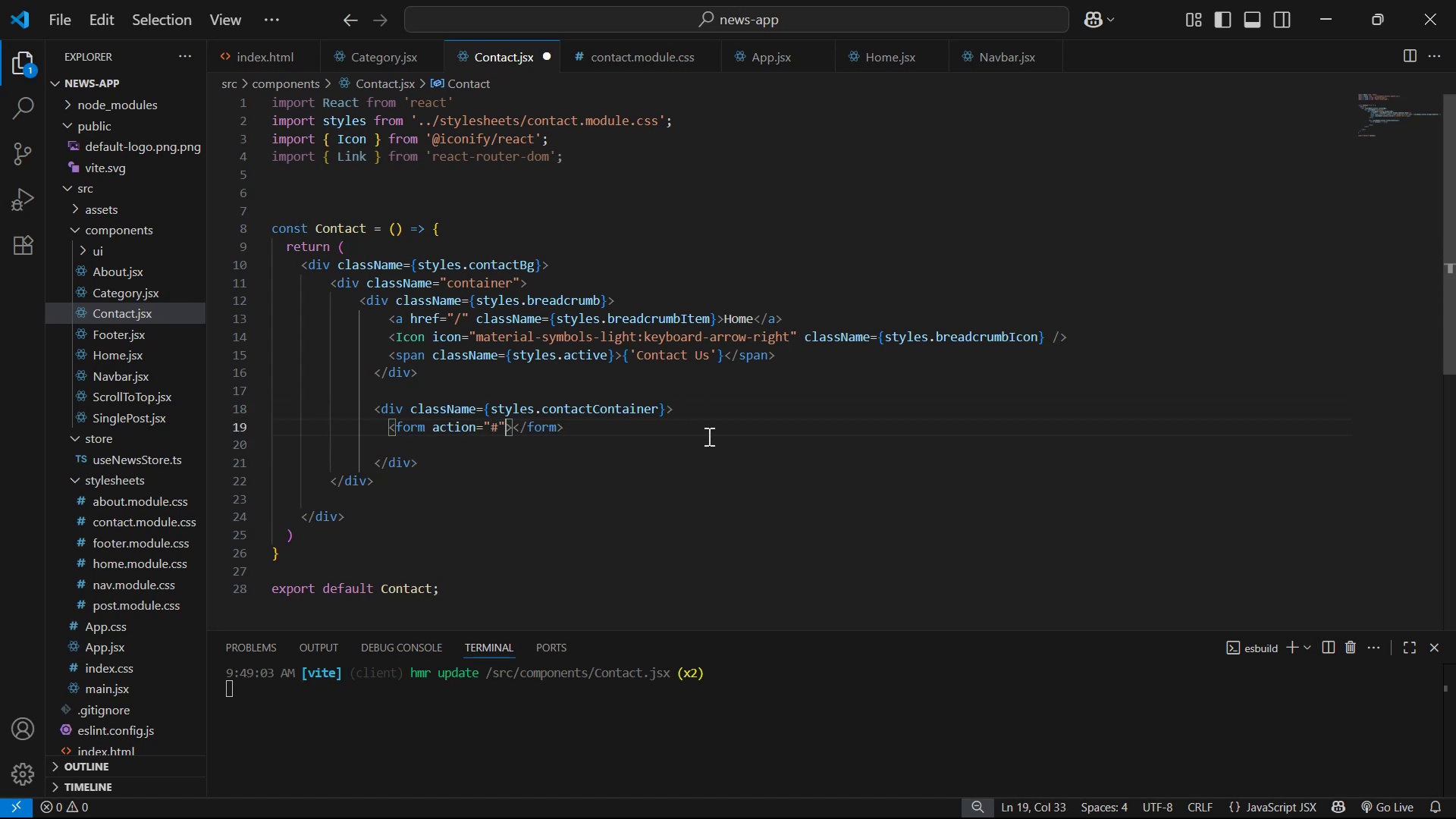 
key(ArrowRight)
 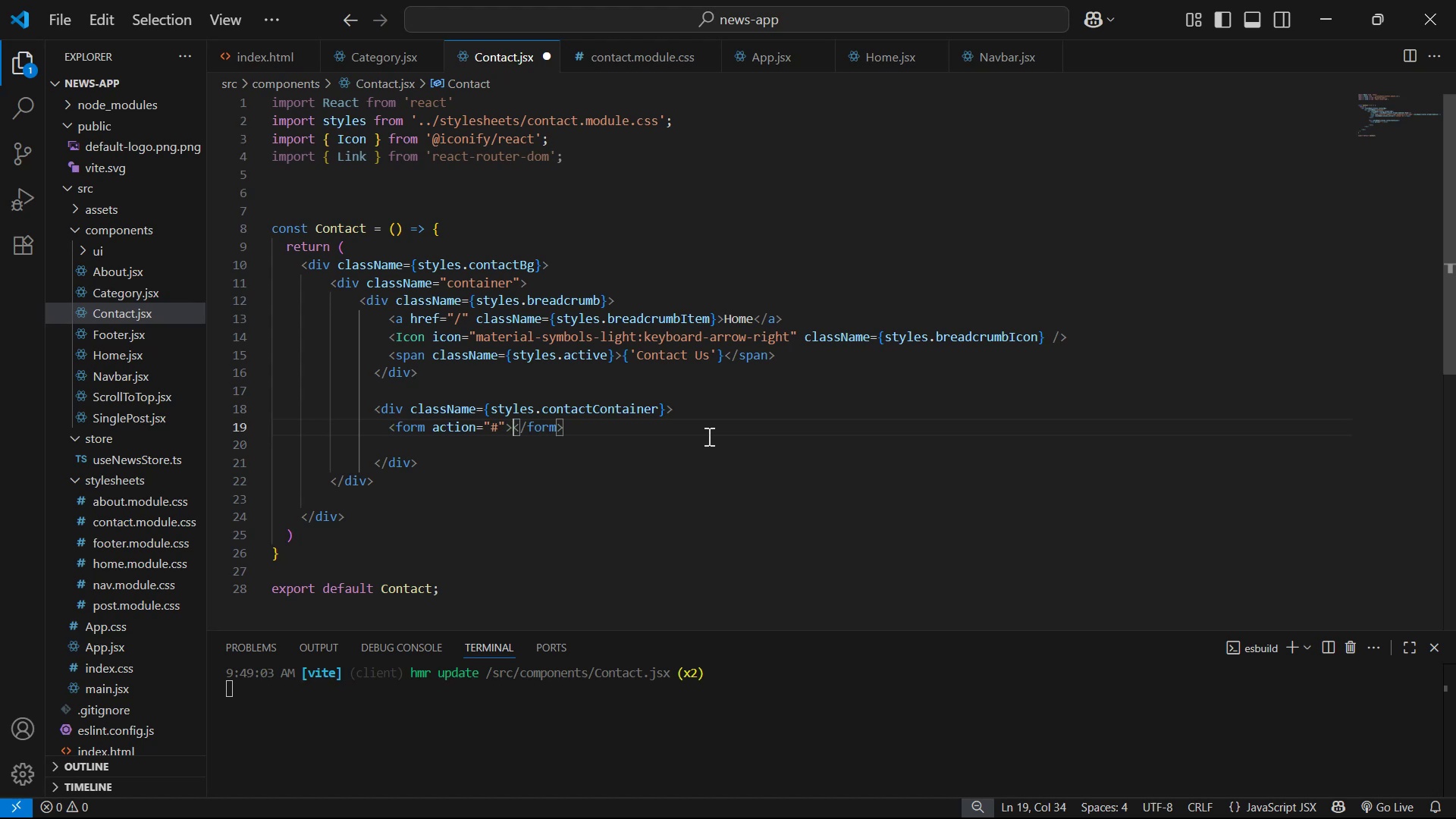 
key(Enter)
 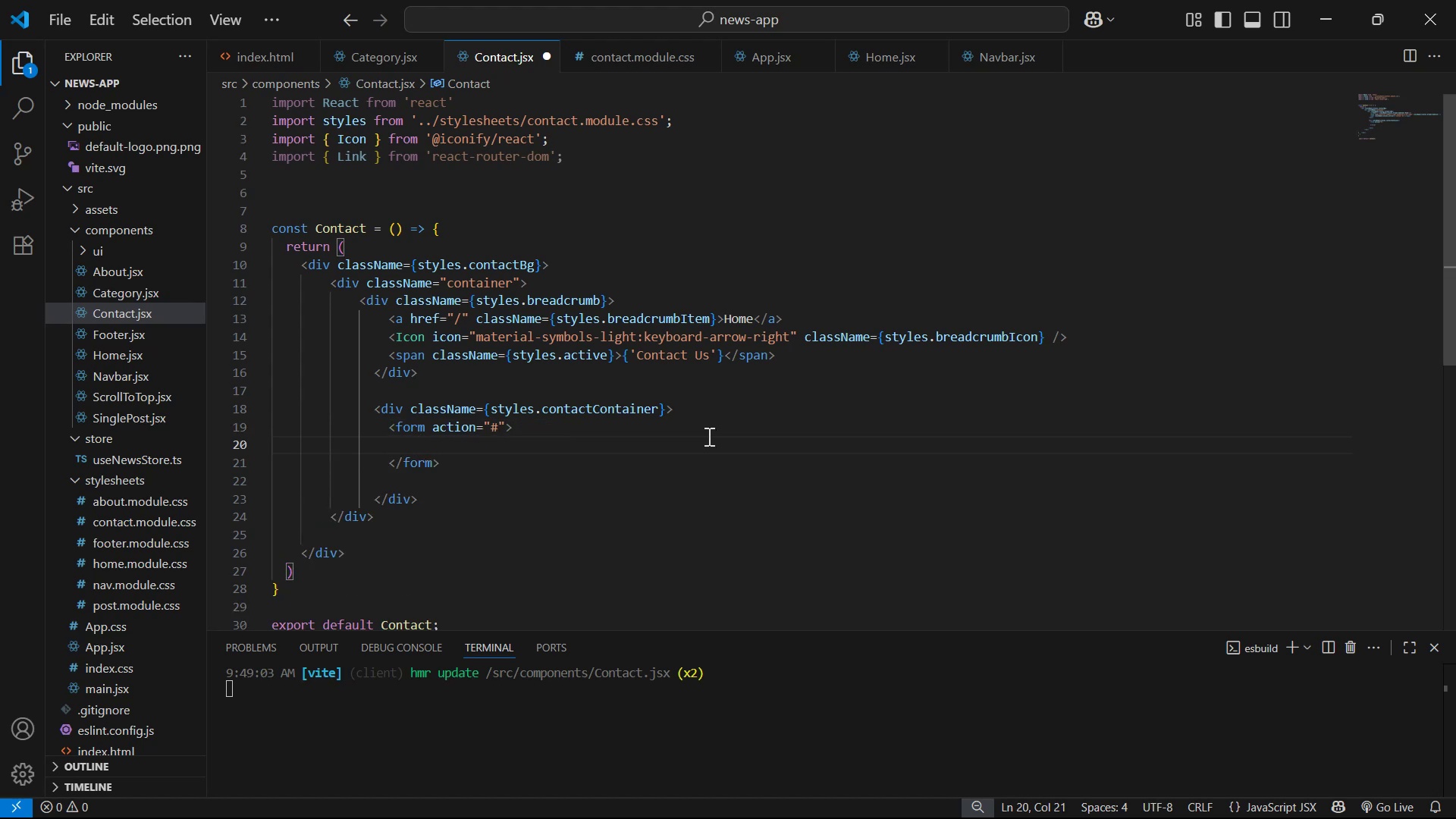 
type(div)
 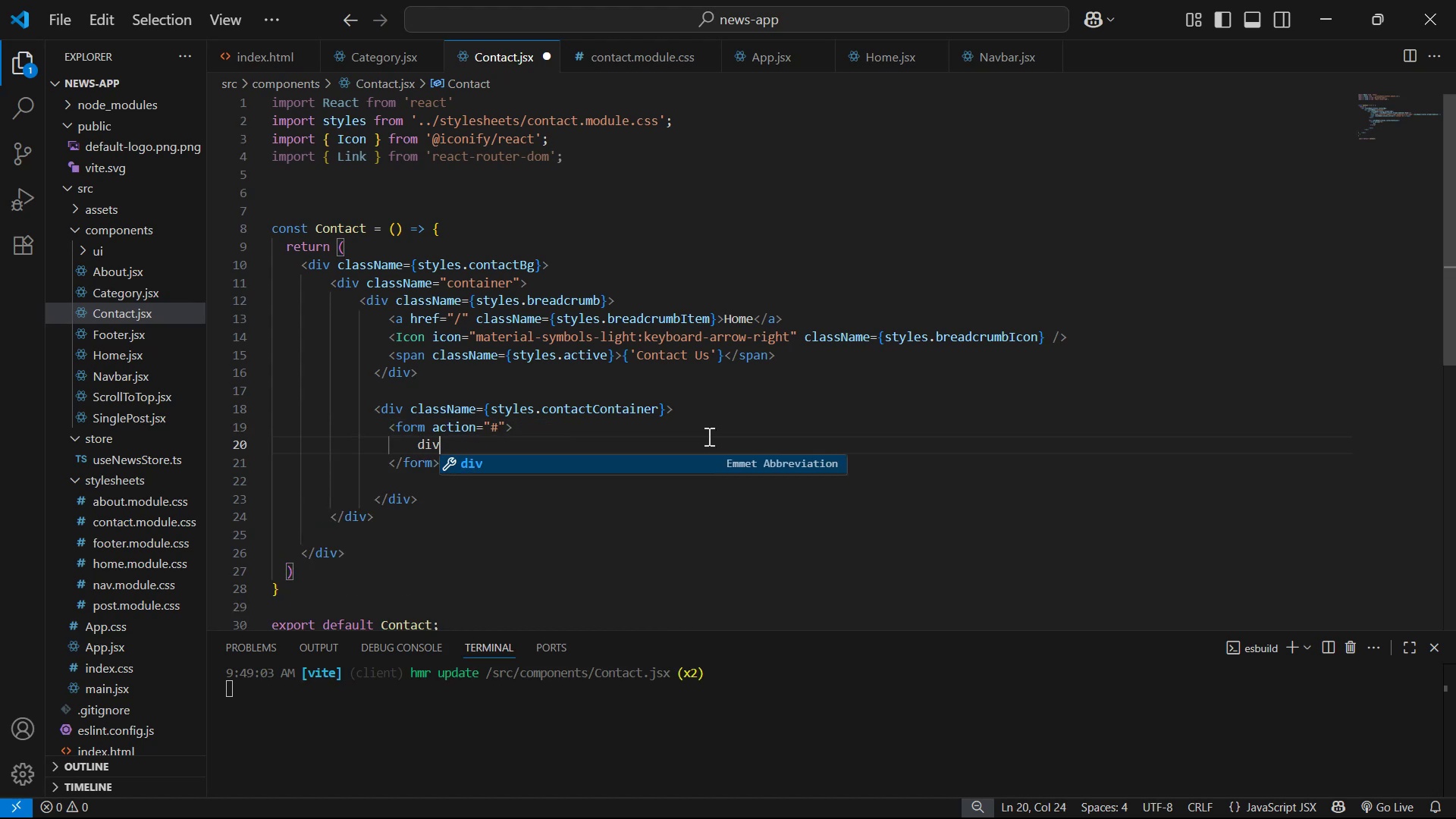 
key(Enter)
 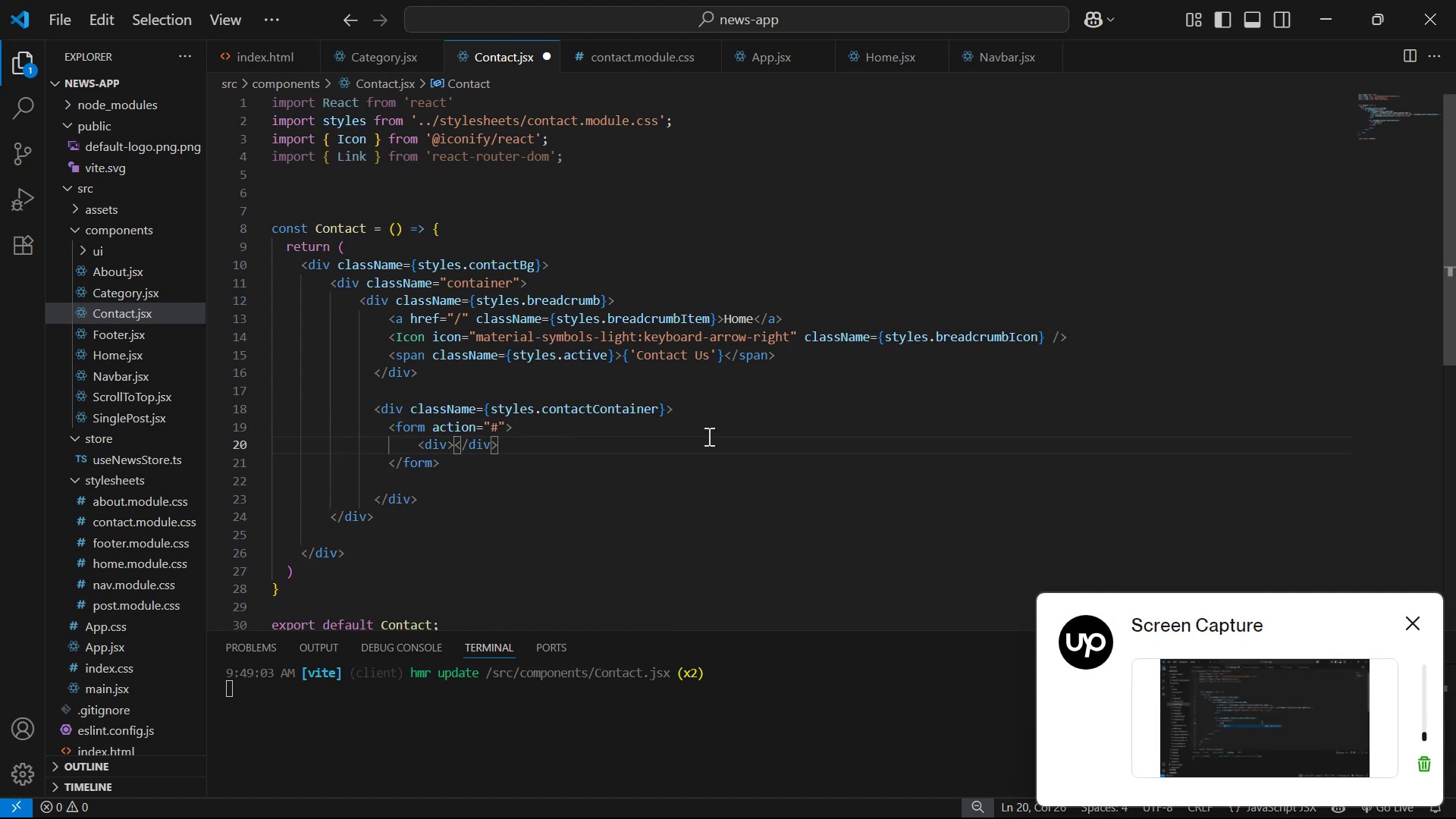 
key(ArrowUp)
 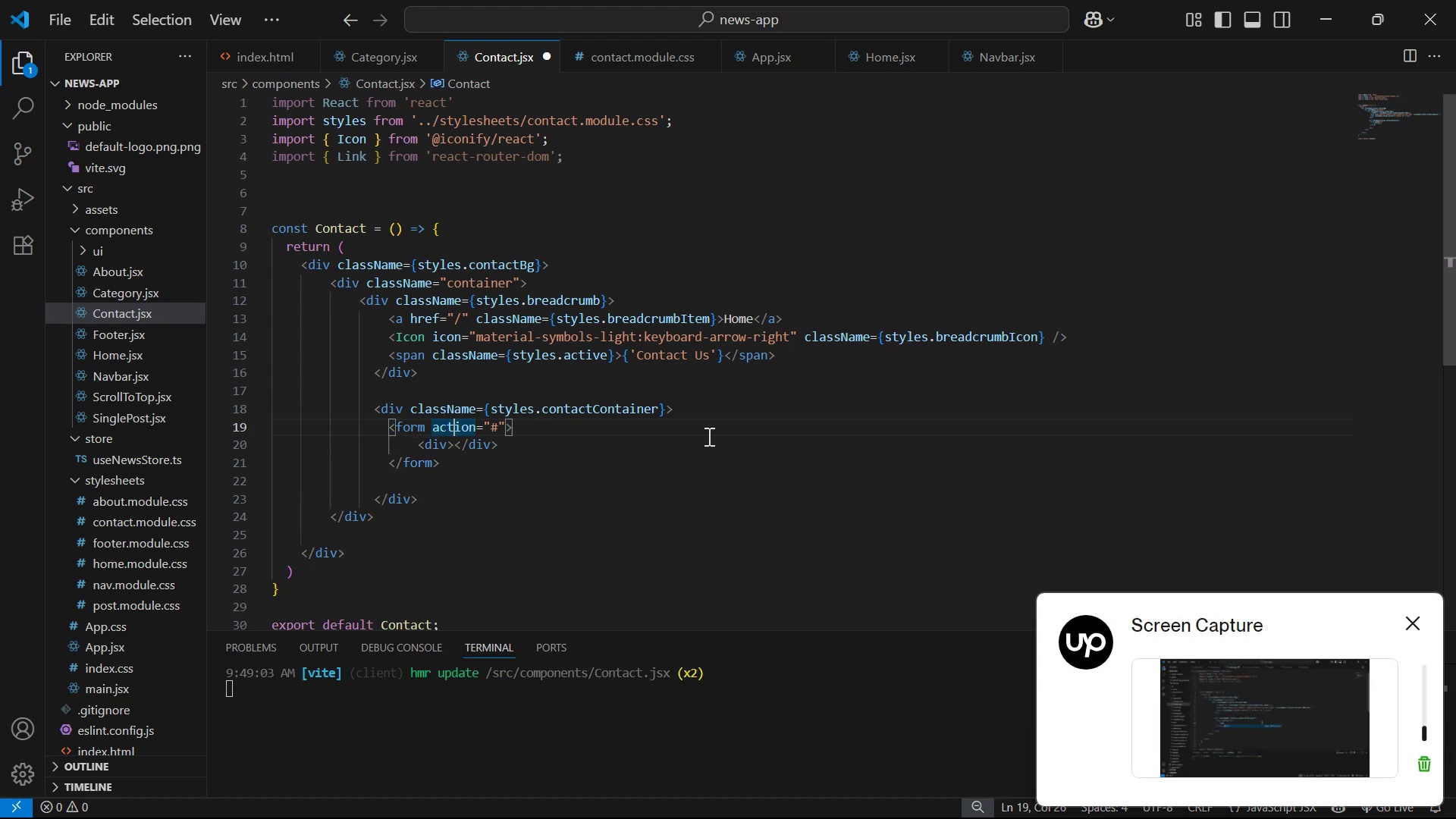 
hold_key(key=ArrowRight, duration=0.68)
 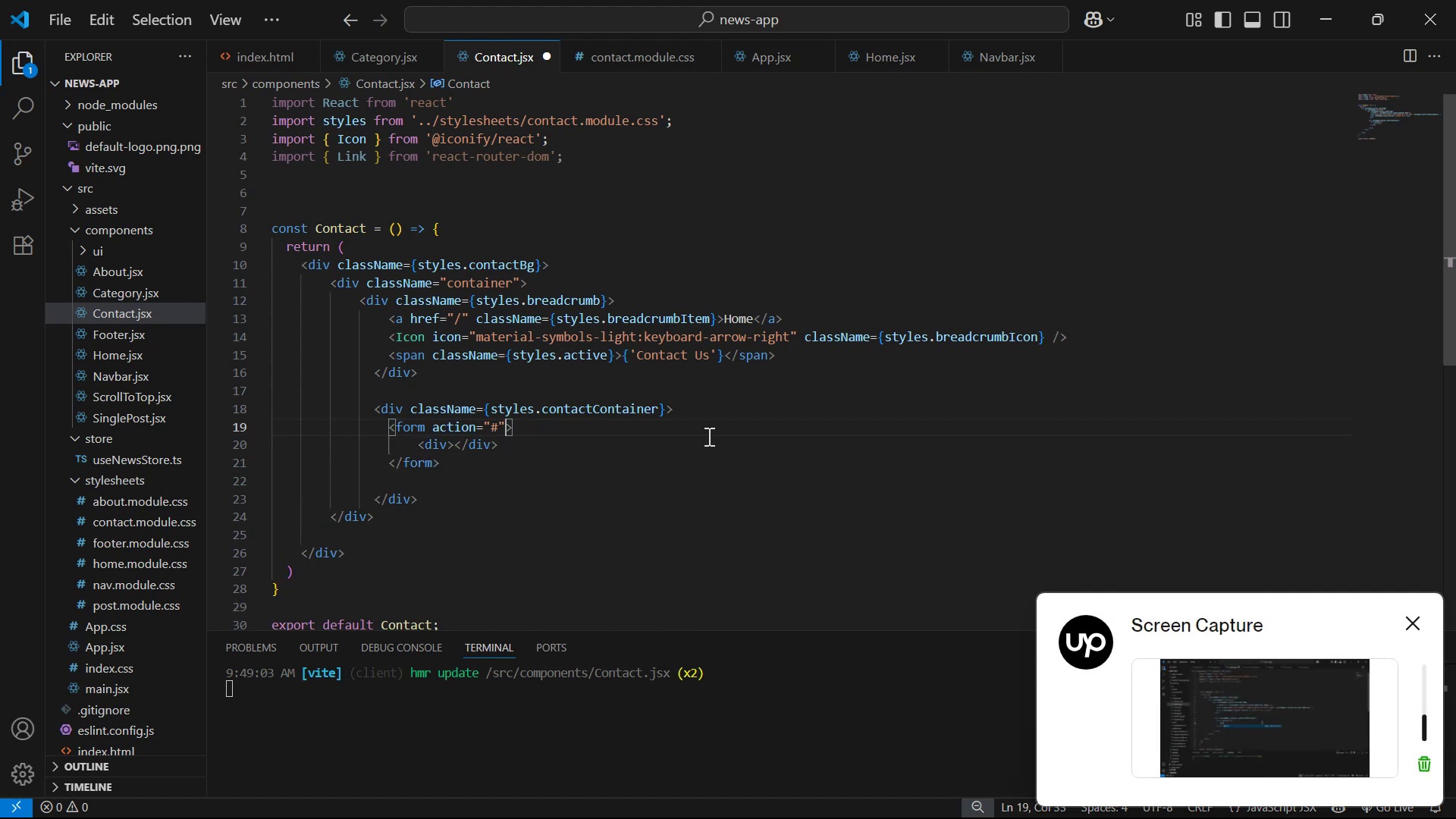 
type( cla)
 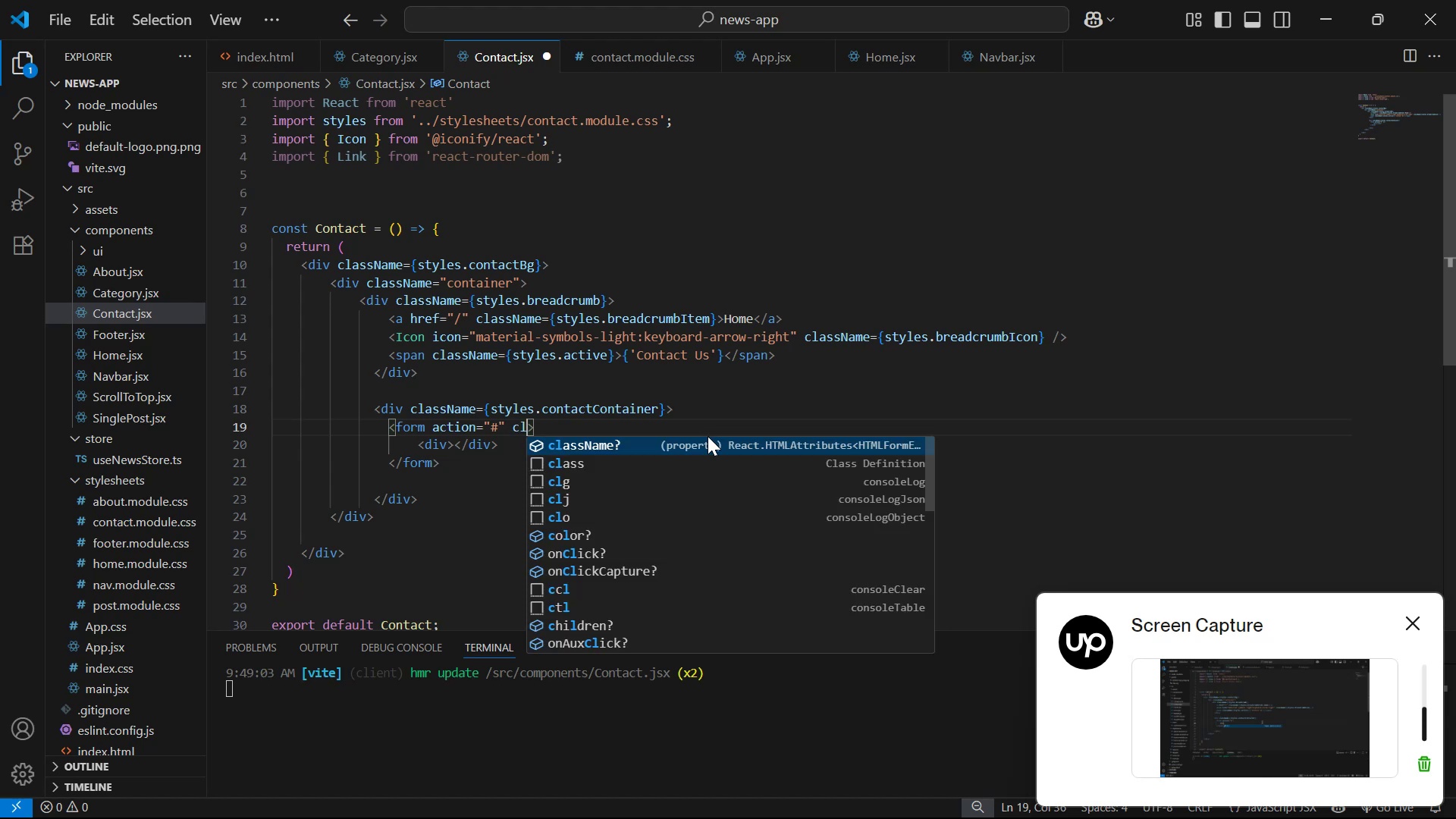 
key(Enter)
 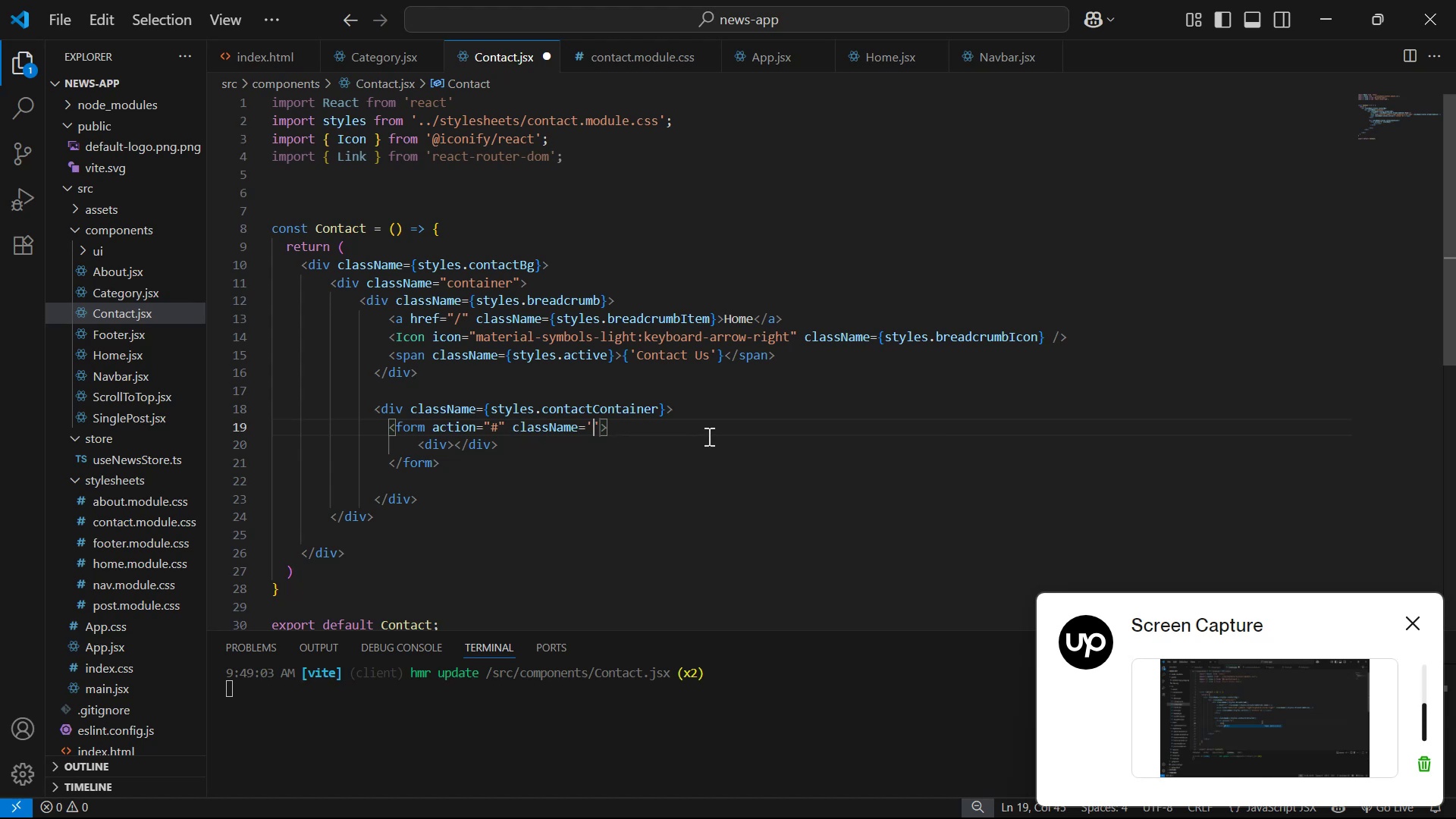 
key(ArrowRight)
 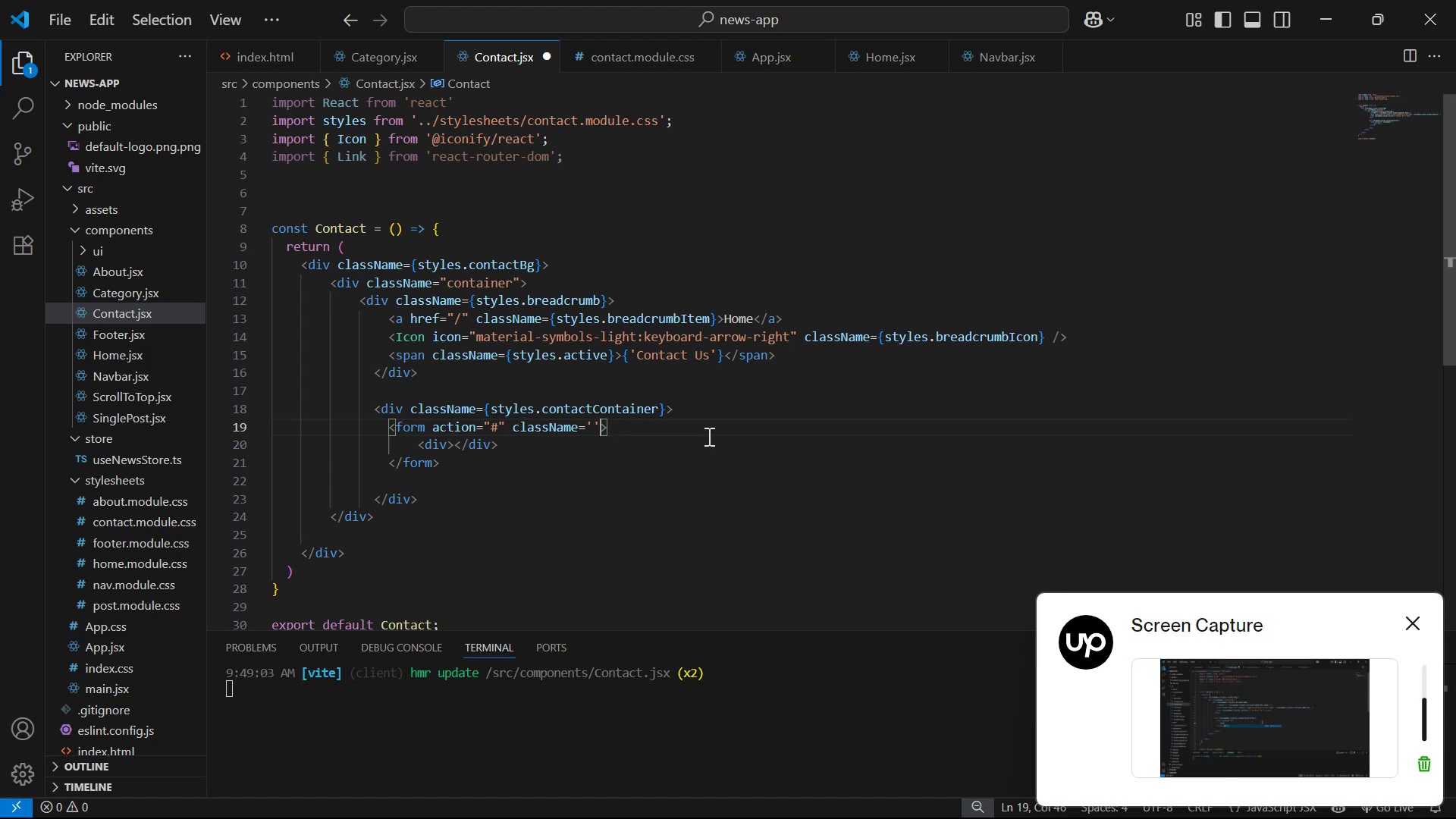 
key(Backspace)
key(Backspace)
type({sty)
 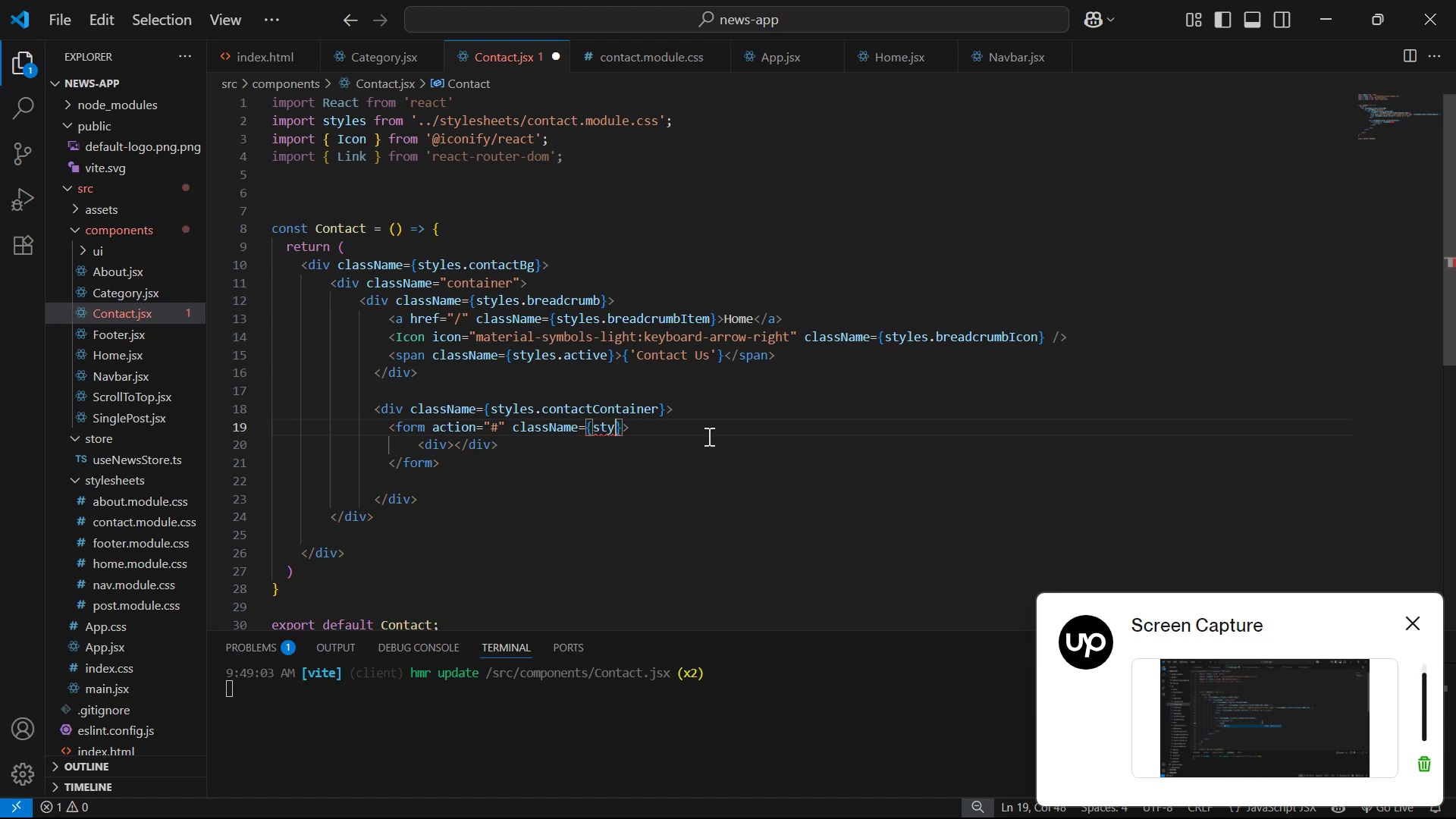 
key(Enter)
 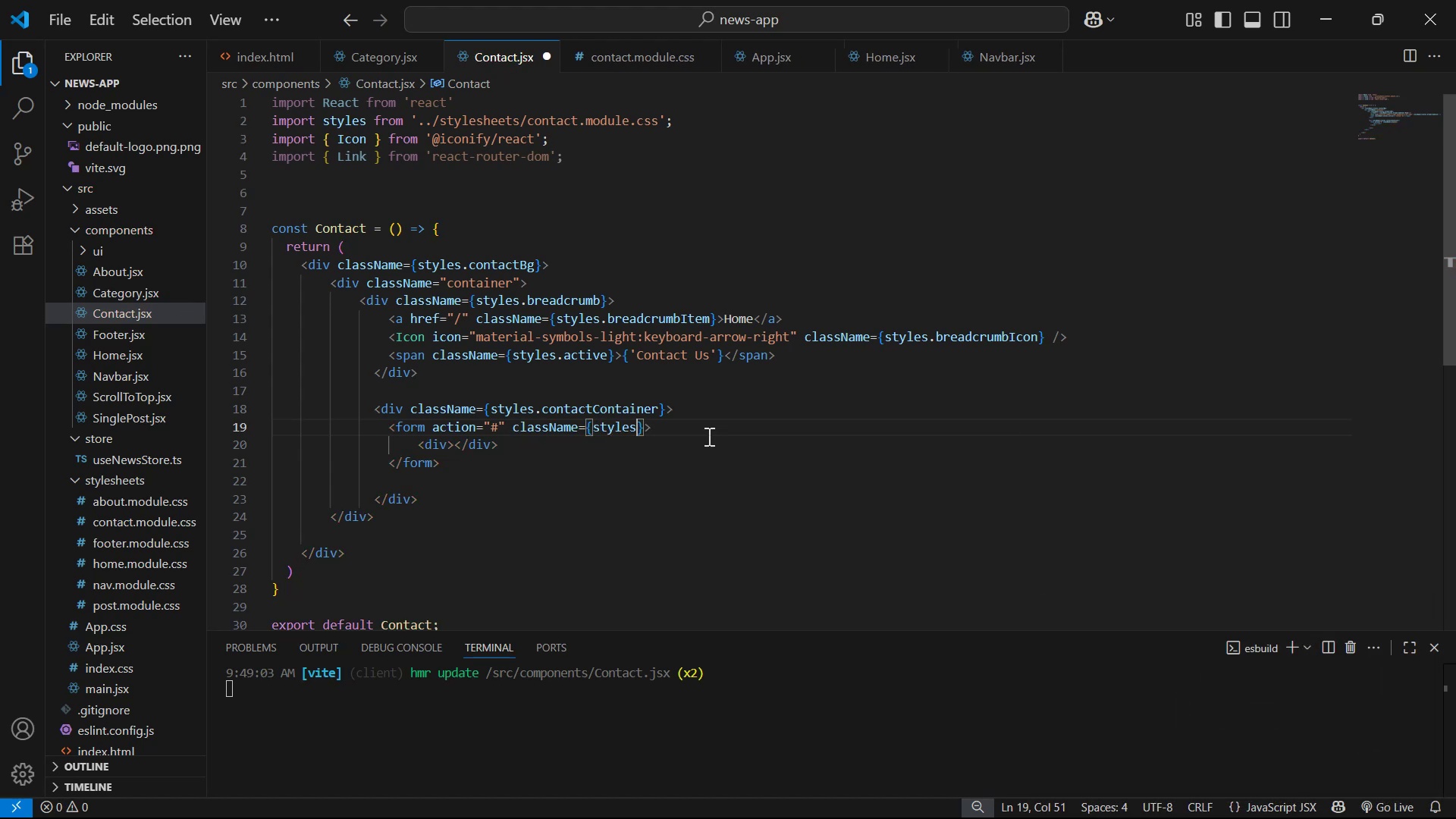 
type(.contact )
key(Backspace)
type(Form )
key(Backspace)
 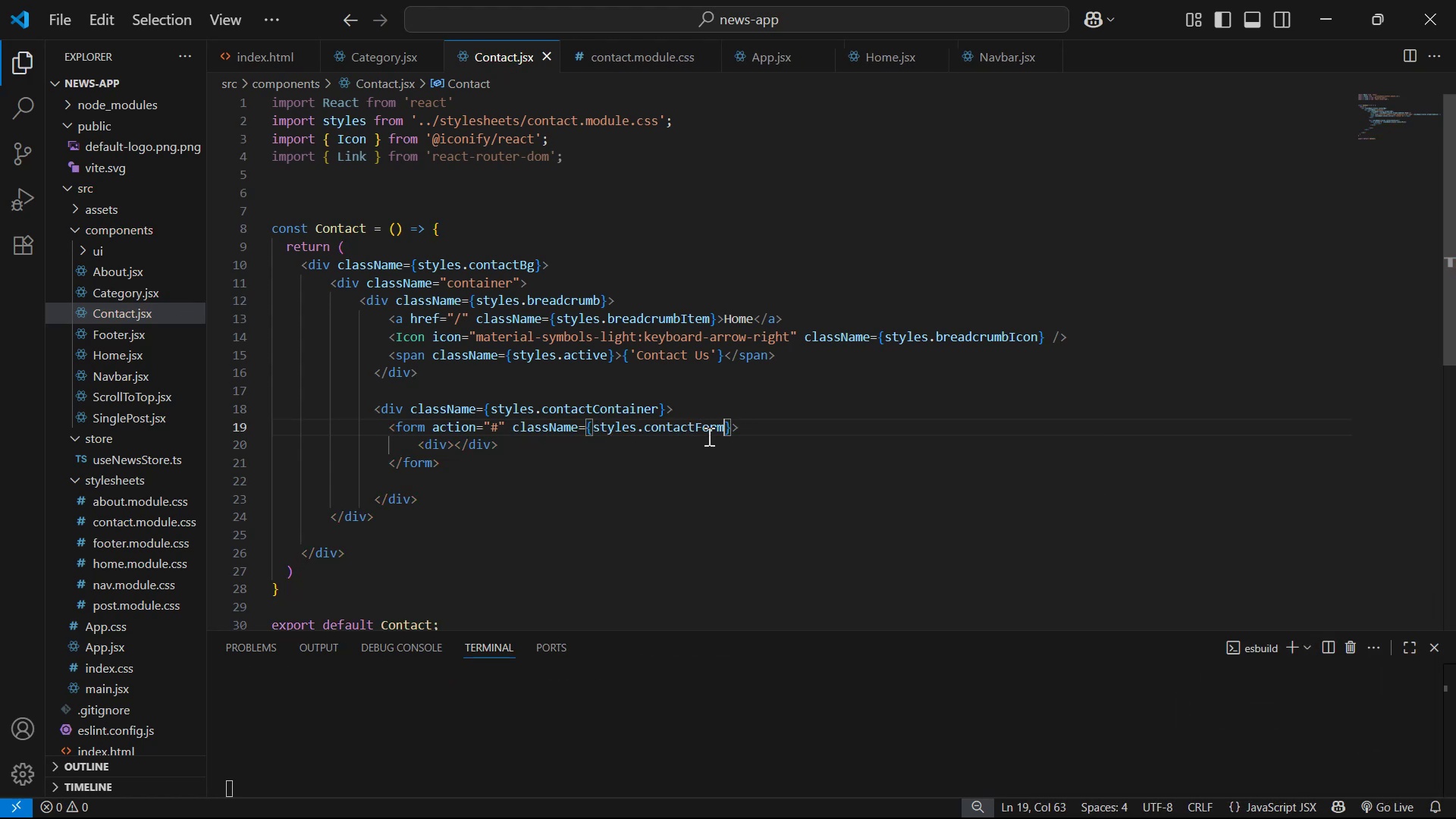 
key(Control+S)
 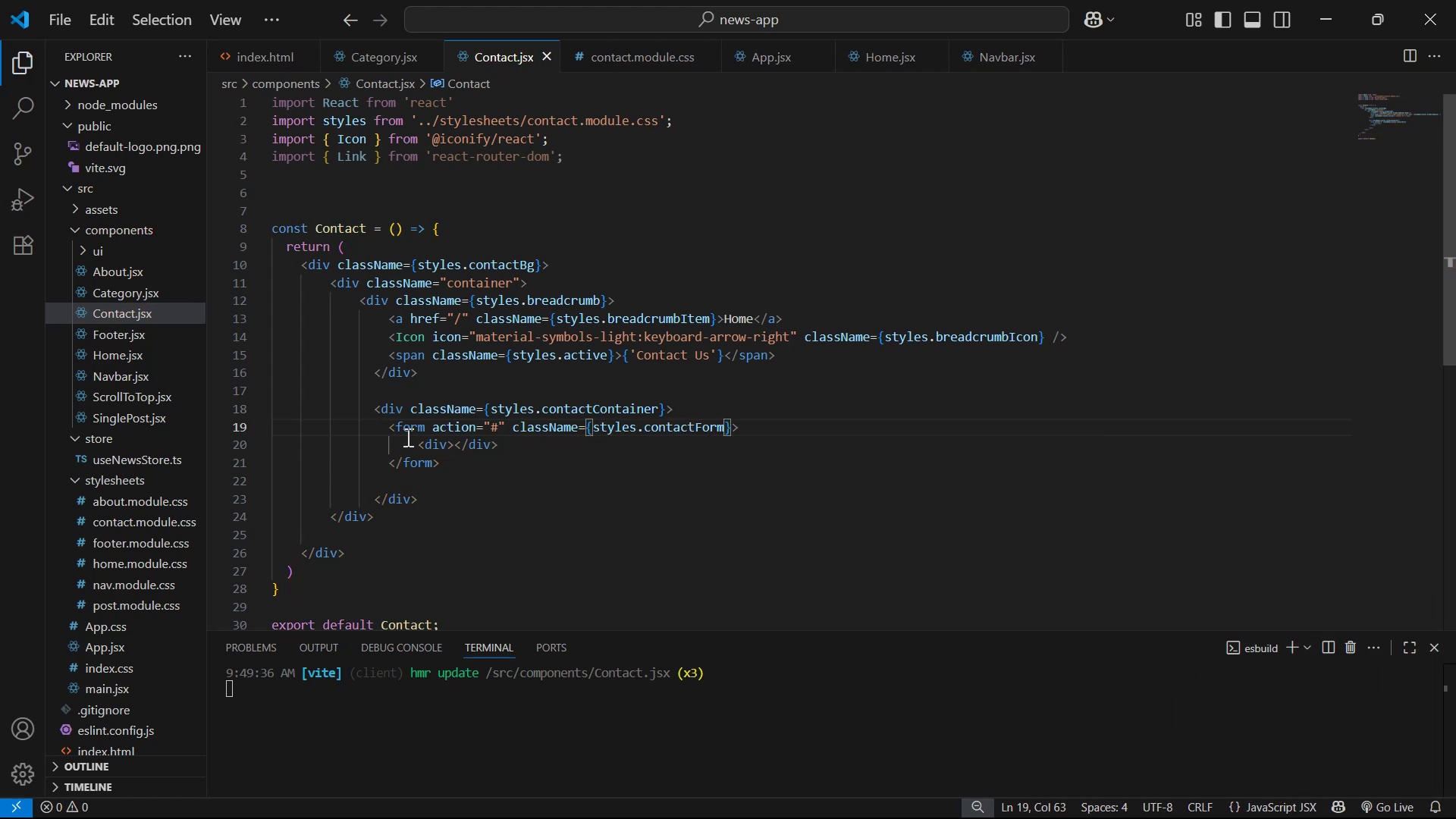 
left_click([450, 446])
 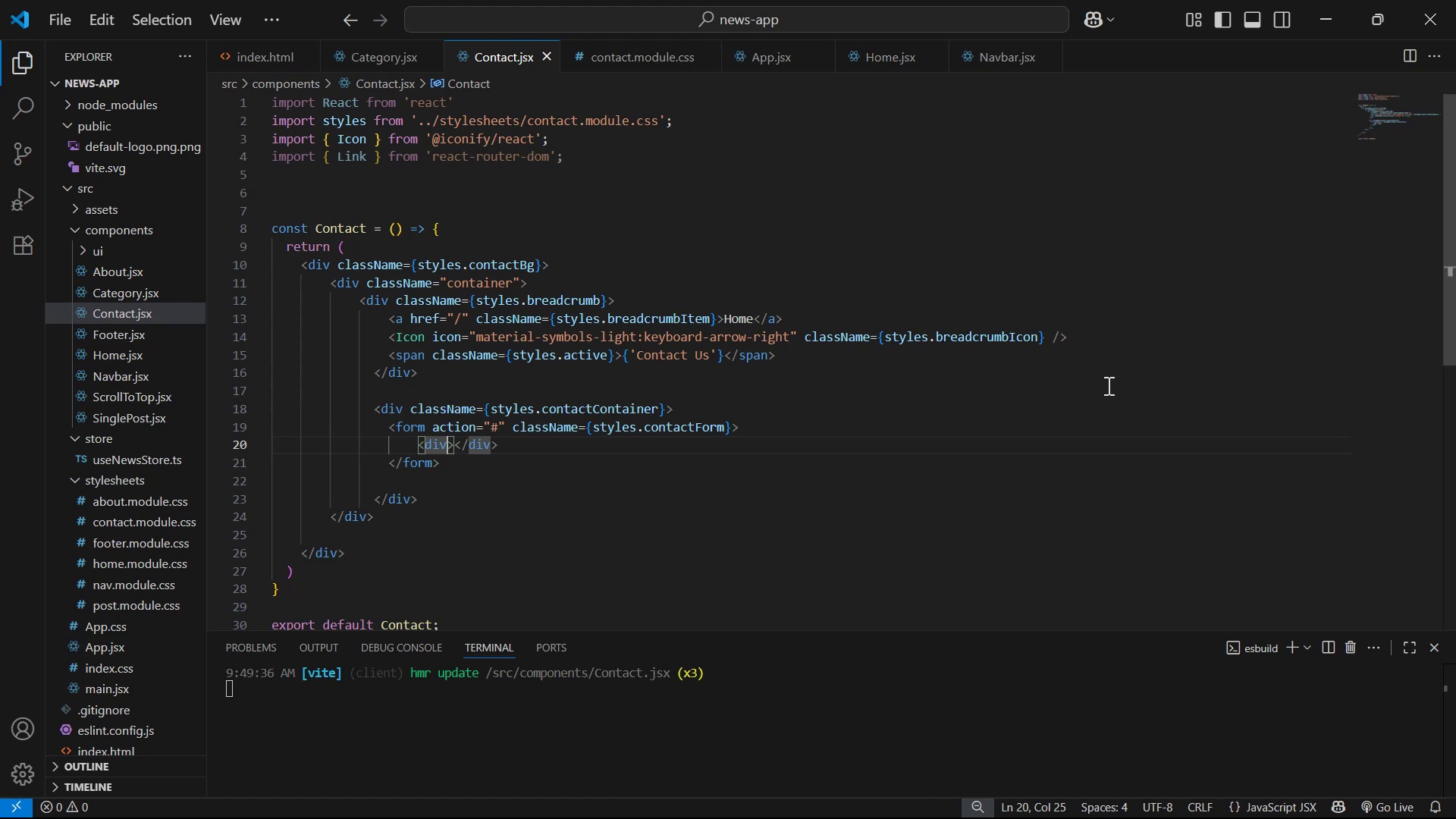 
type( cla)
 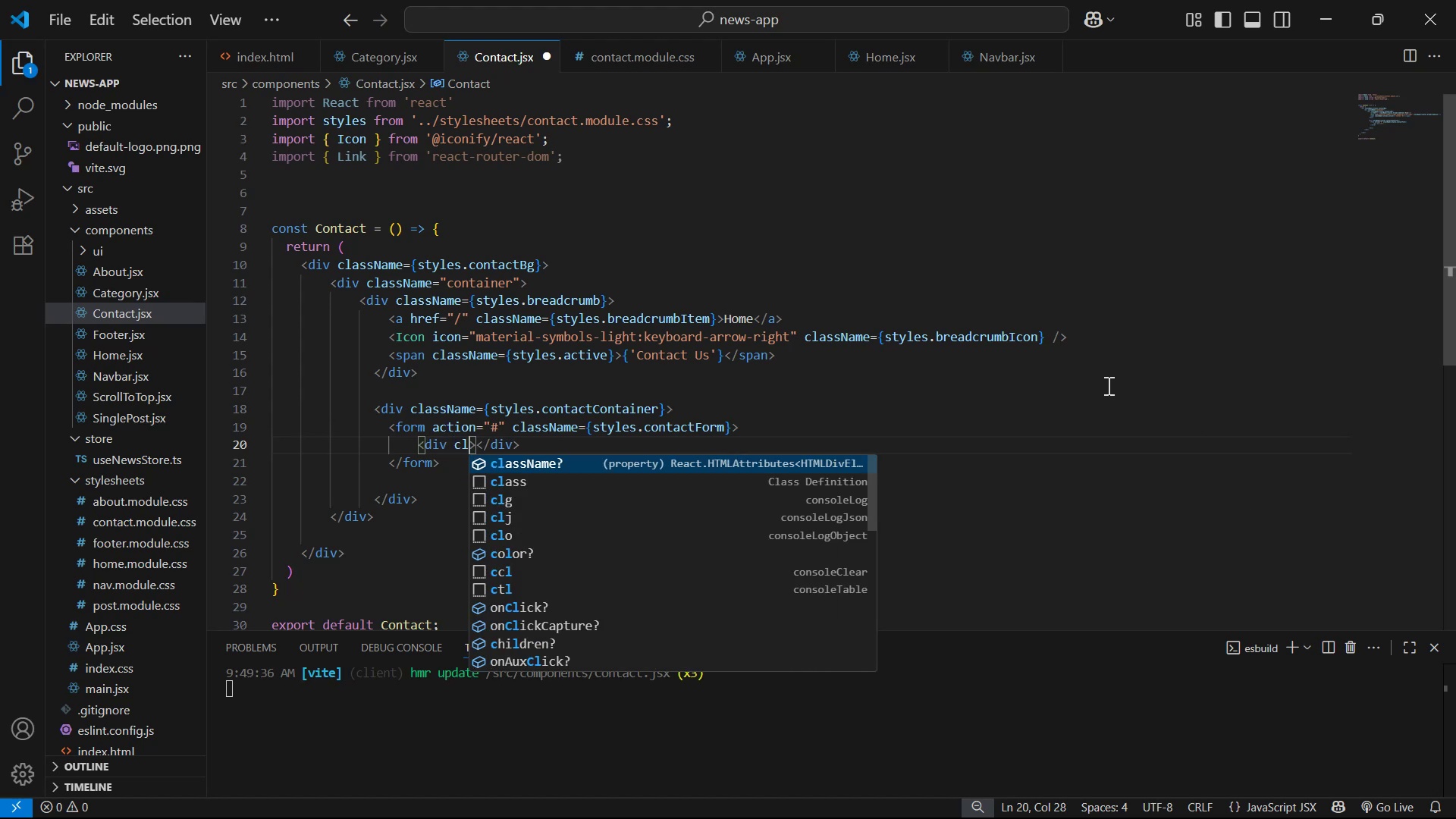 
key(Enter)
 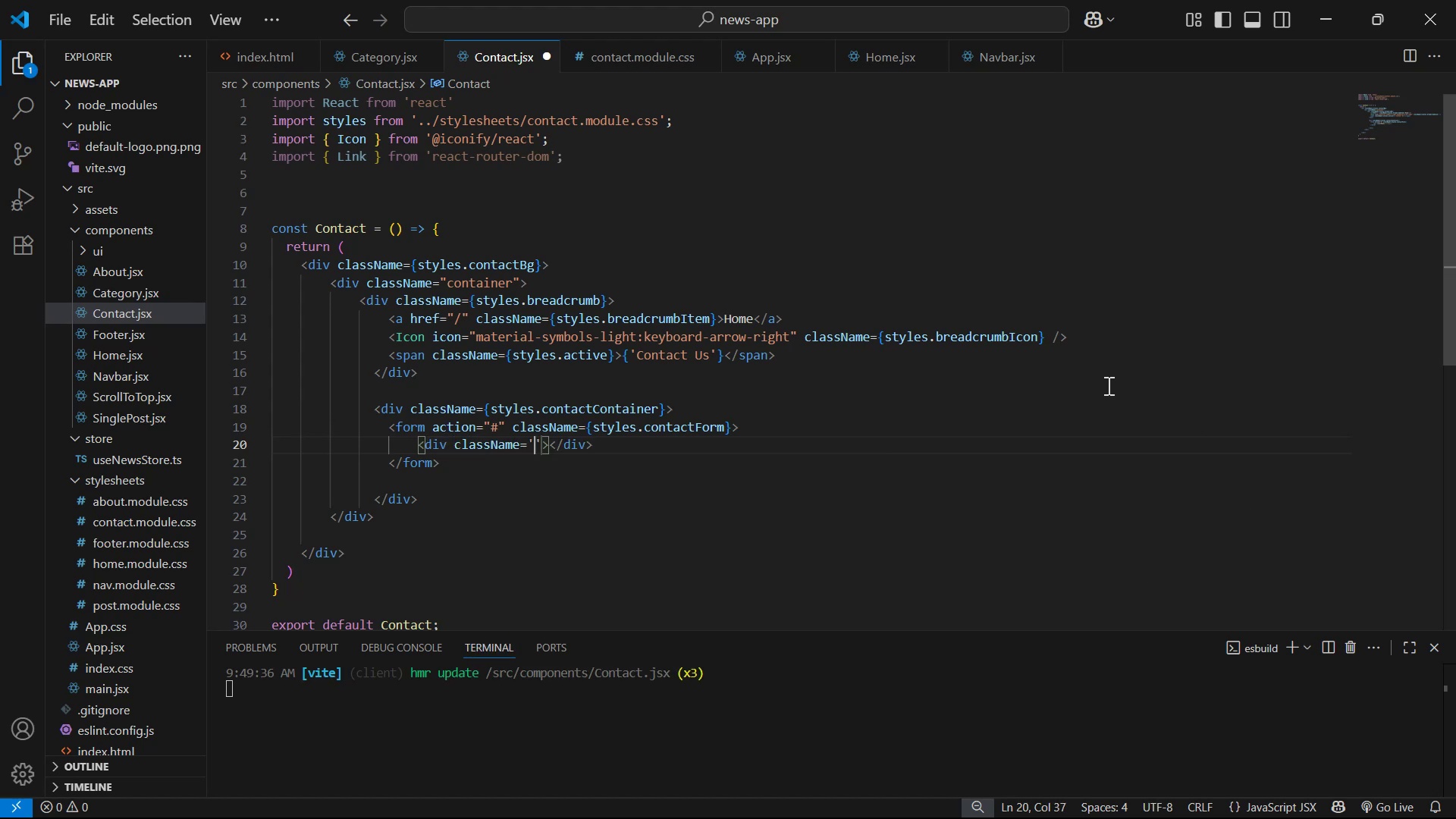 
key(ArrowRight)
 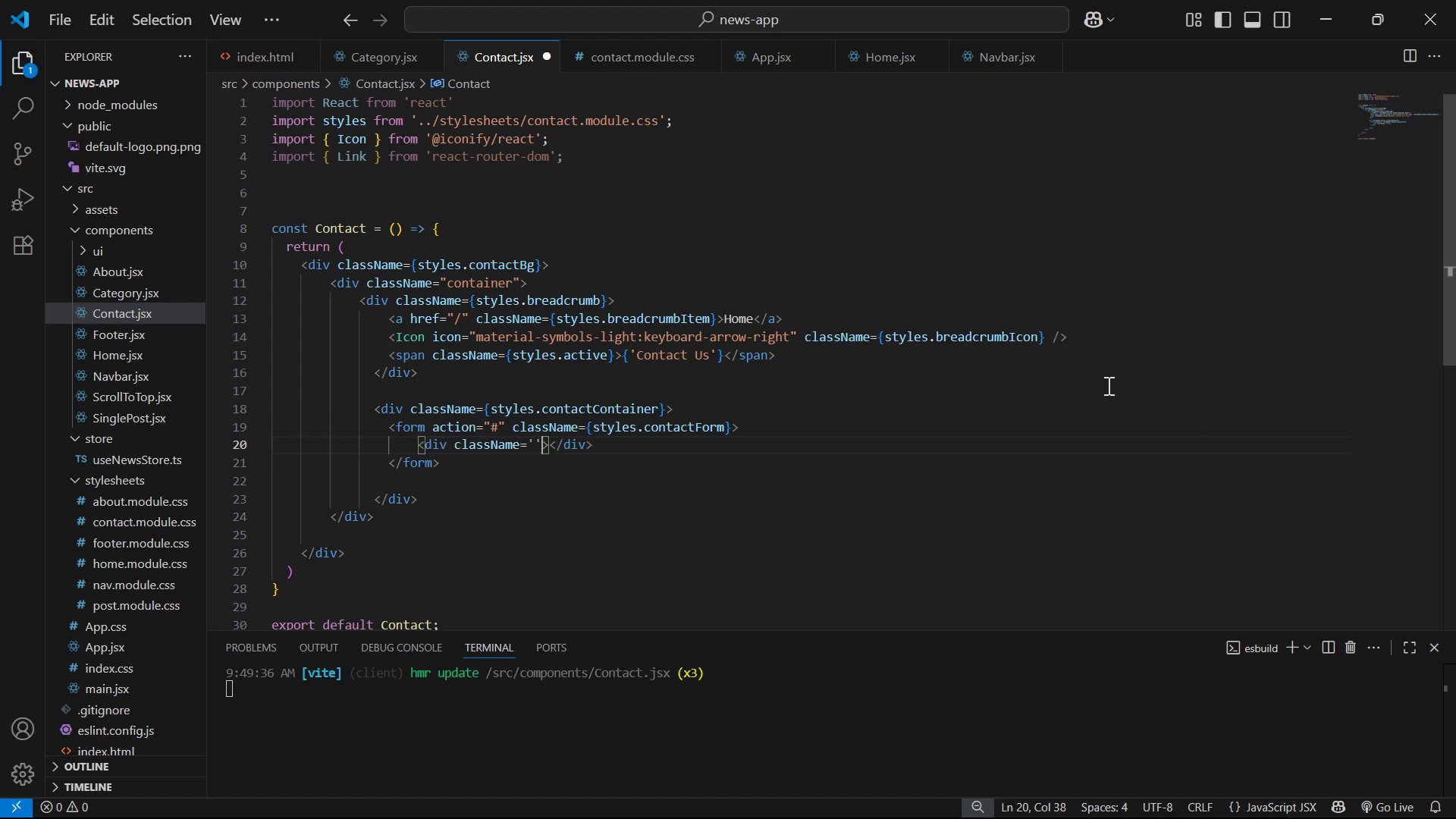 
key(Backspace)
key(Backspace)
type({sty)
 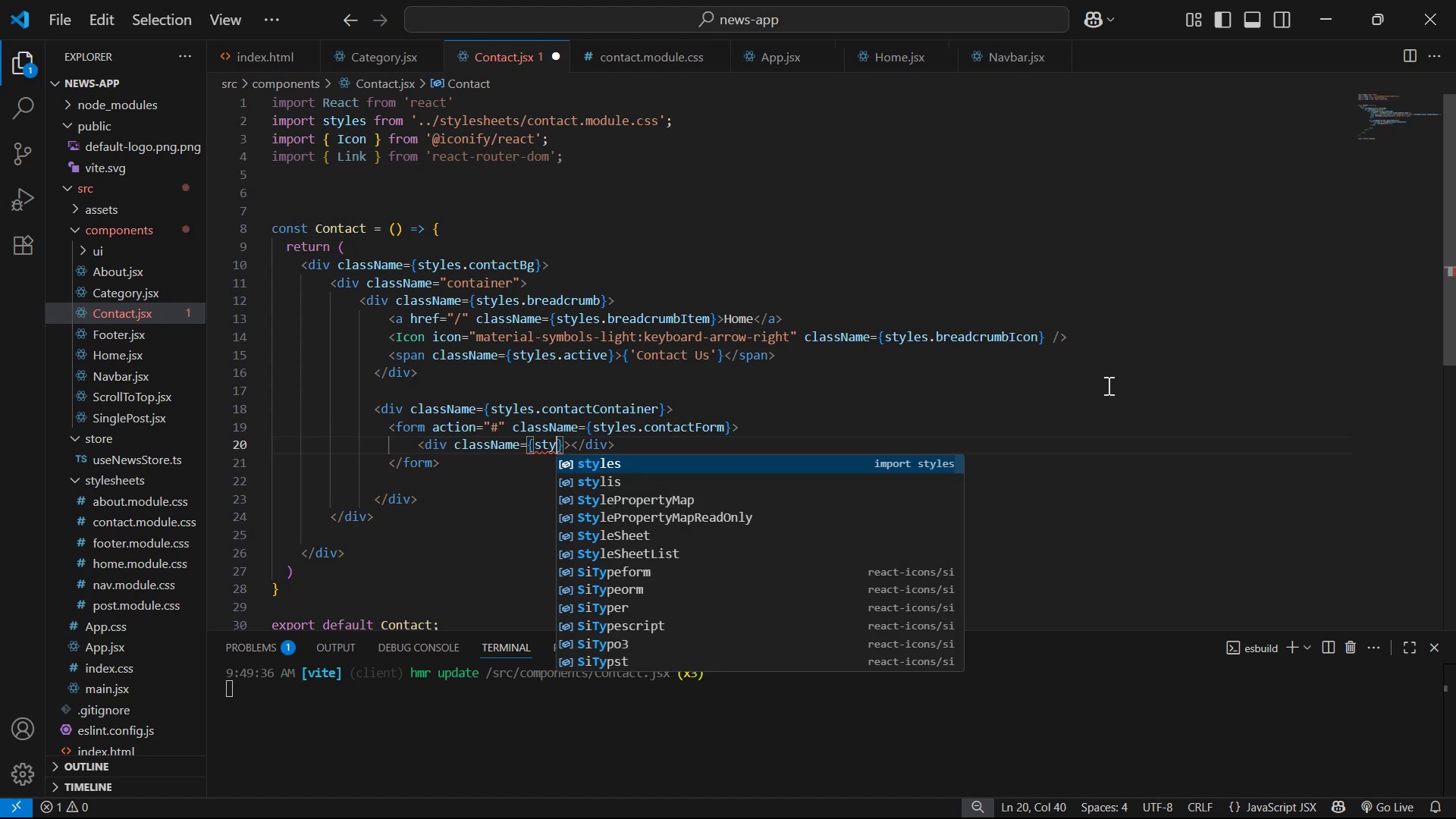 
key(Enter)
 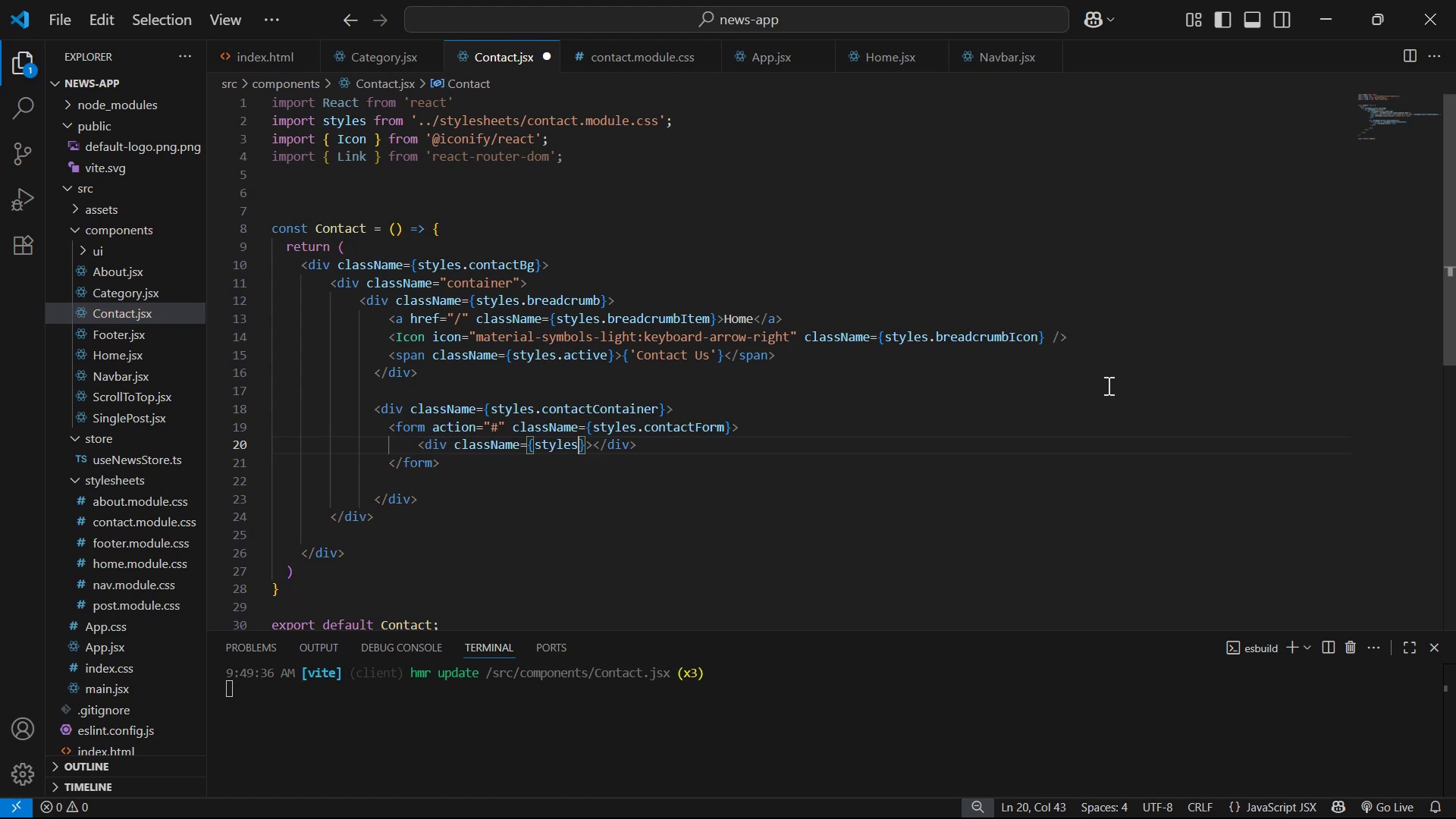 
type(.contact )
key(Backspace)
type(top )
key(Backspace)
 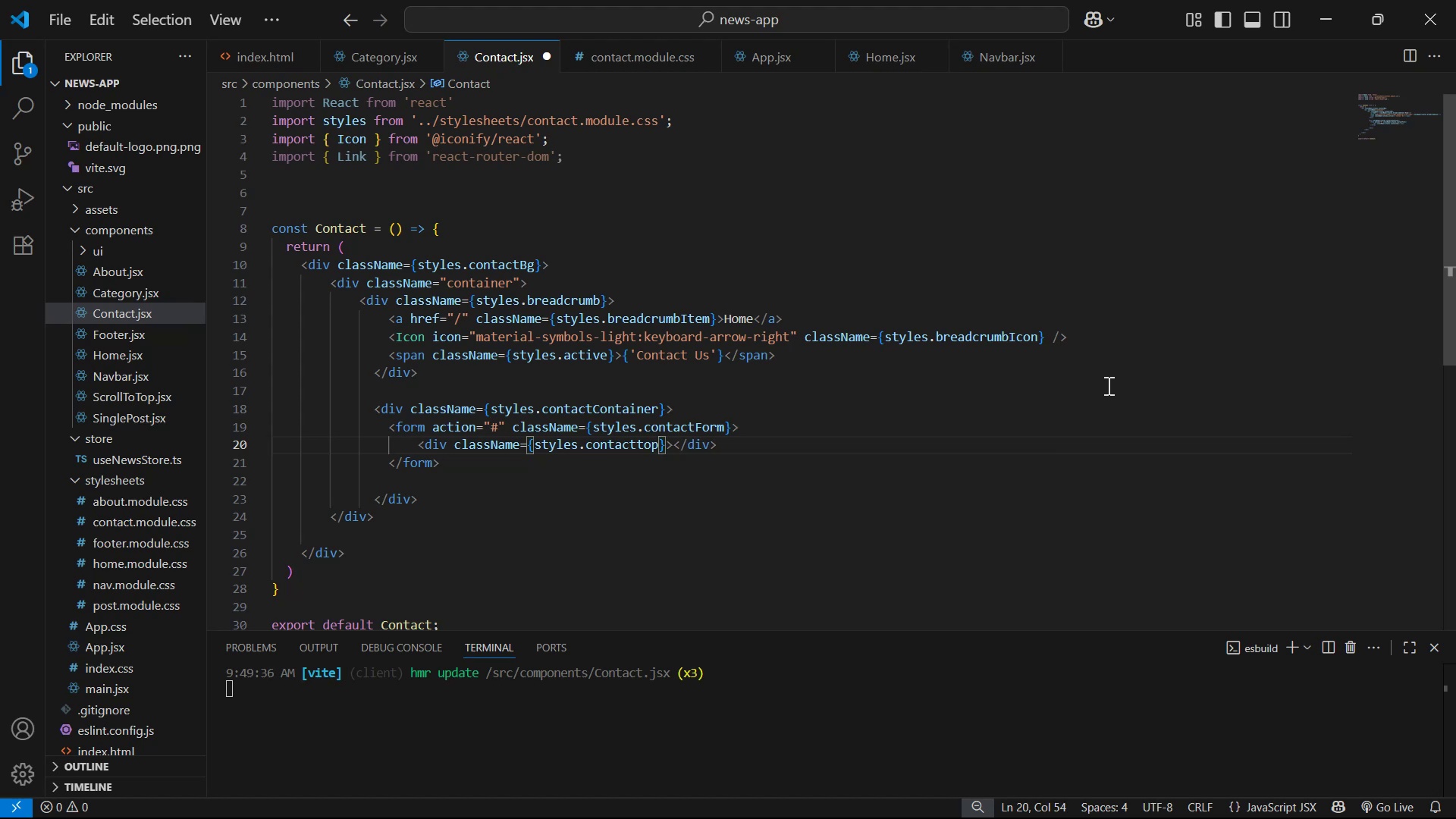 
key(ArrowLeft)
 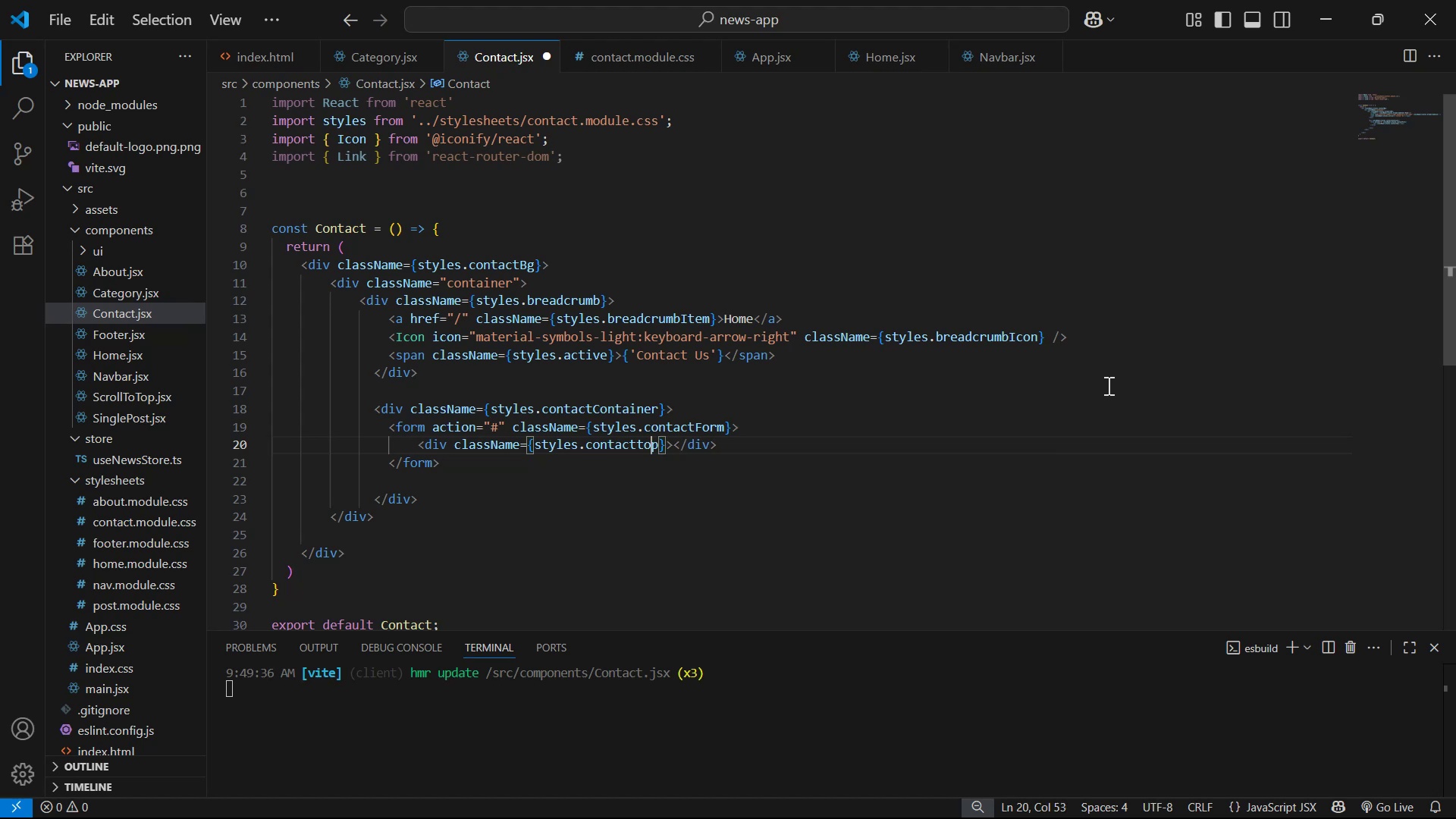 
key(ArrowLeft)
 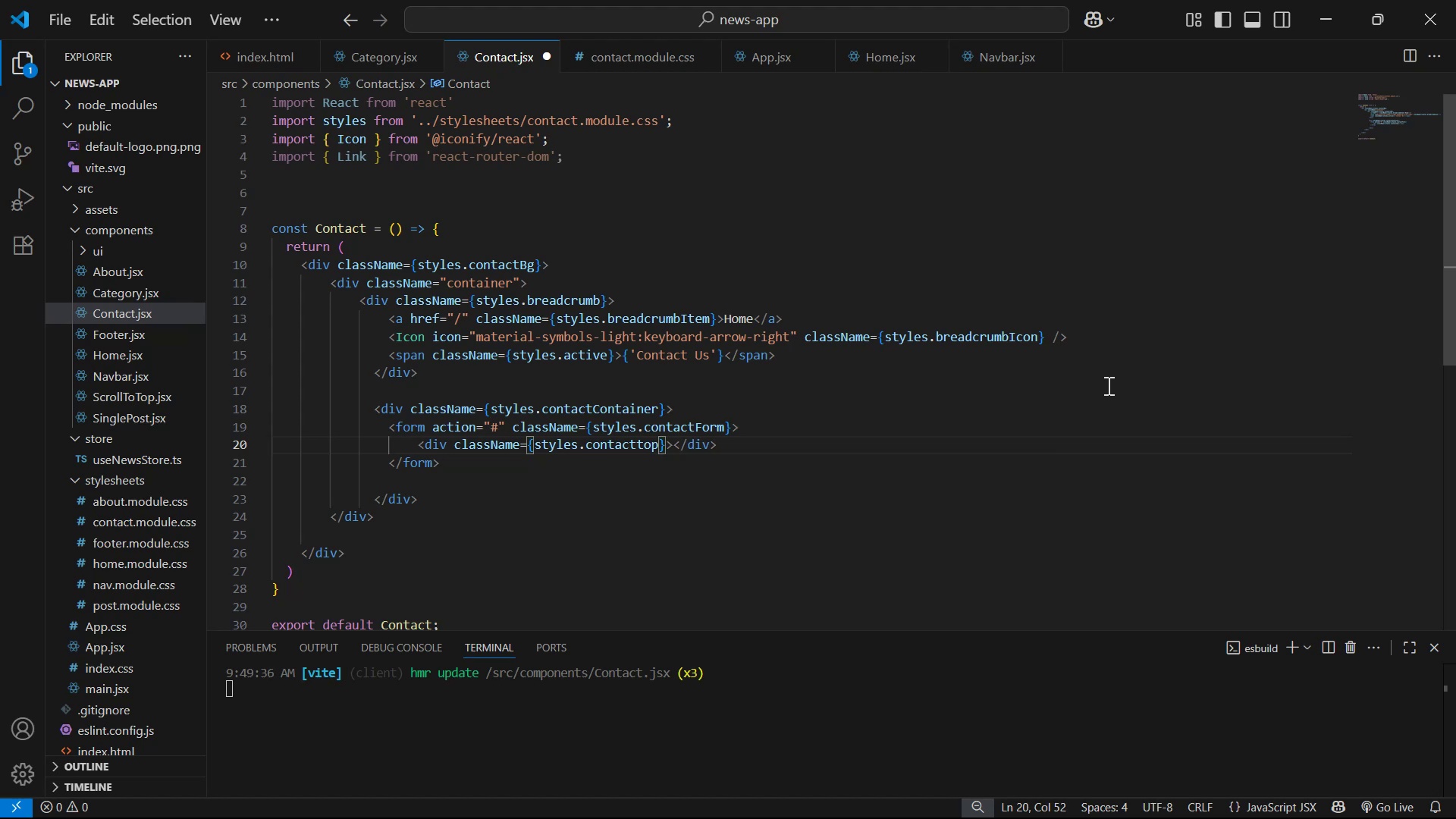 
key(Backslash)
 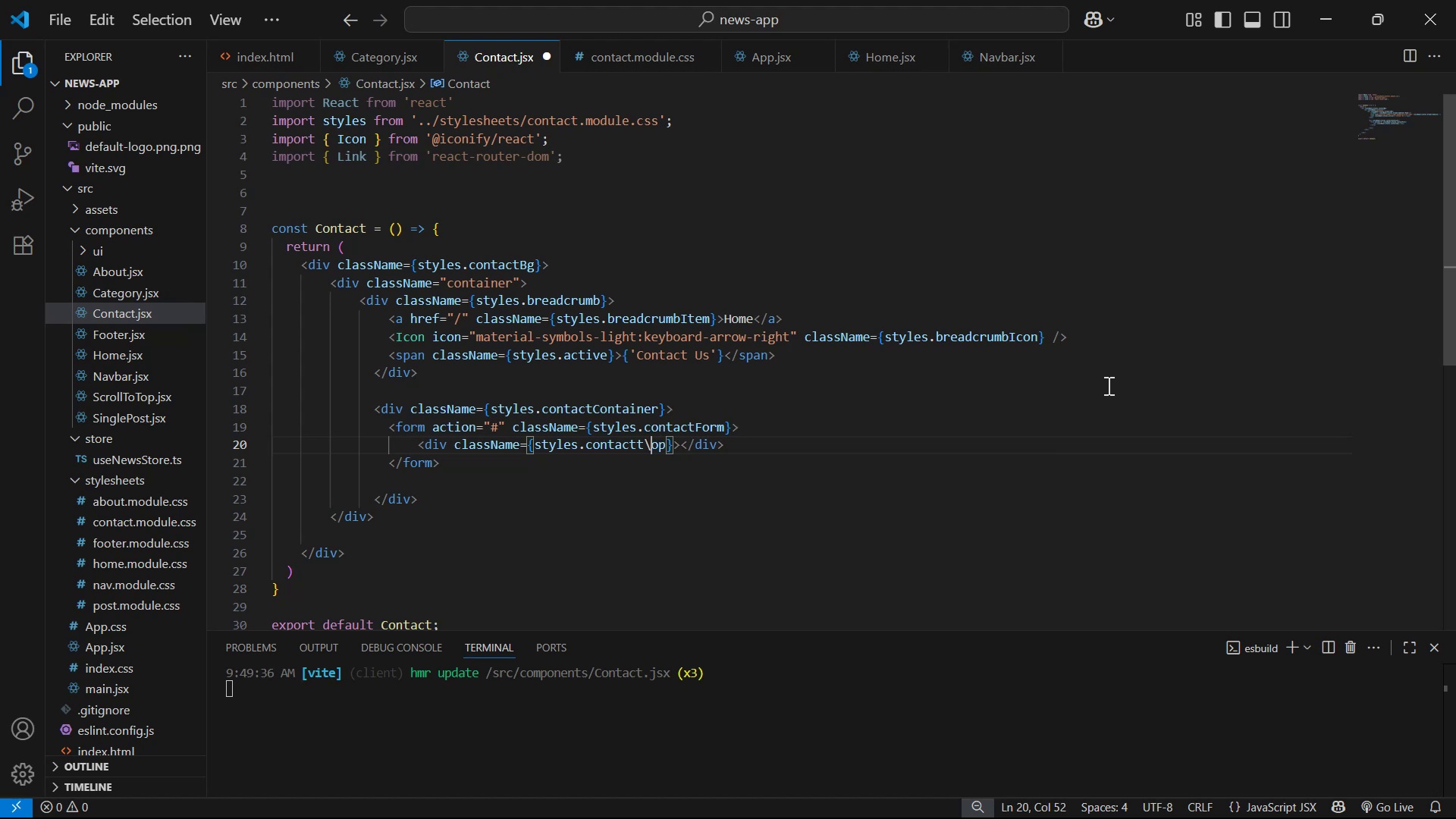 
key(Shift+Y)
 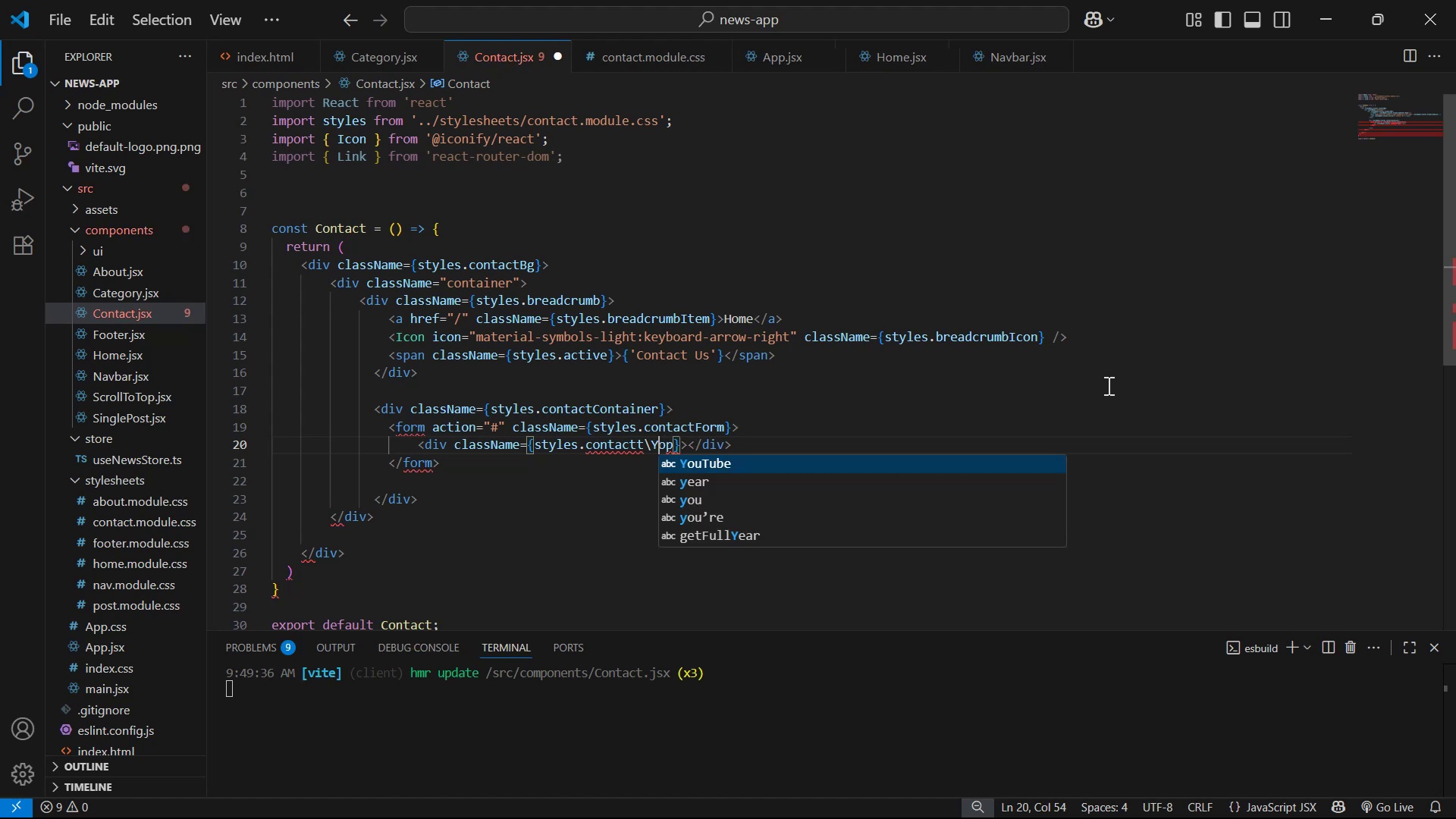 
key(Backspace)
 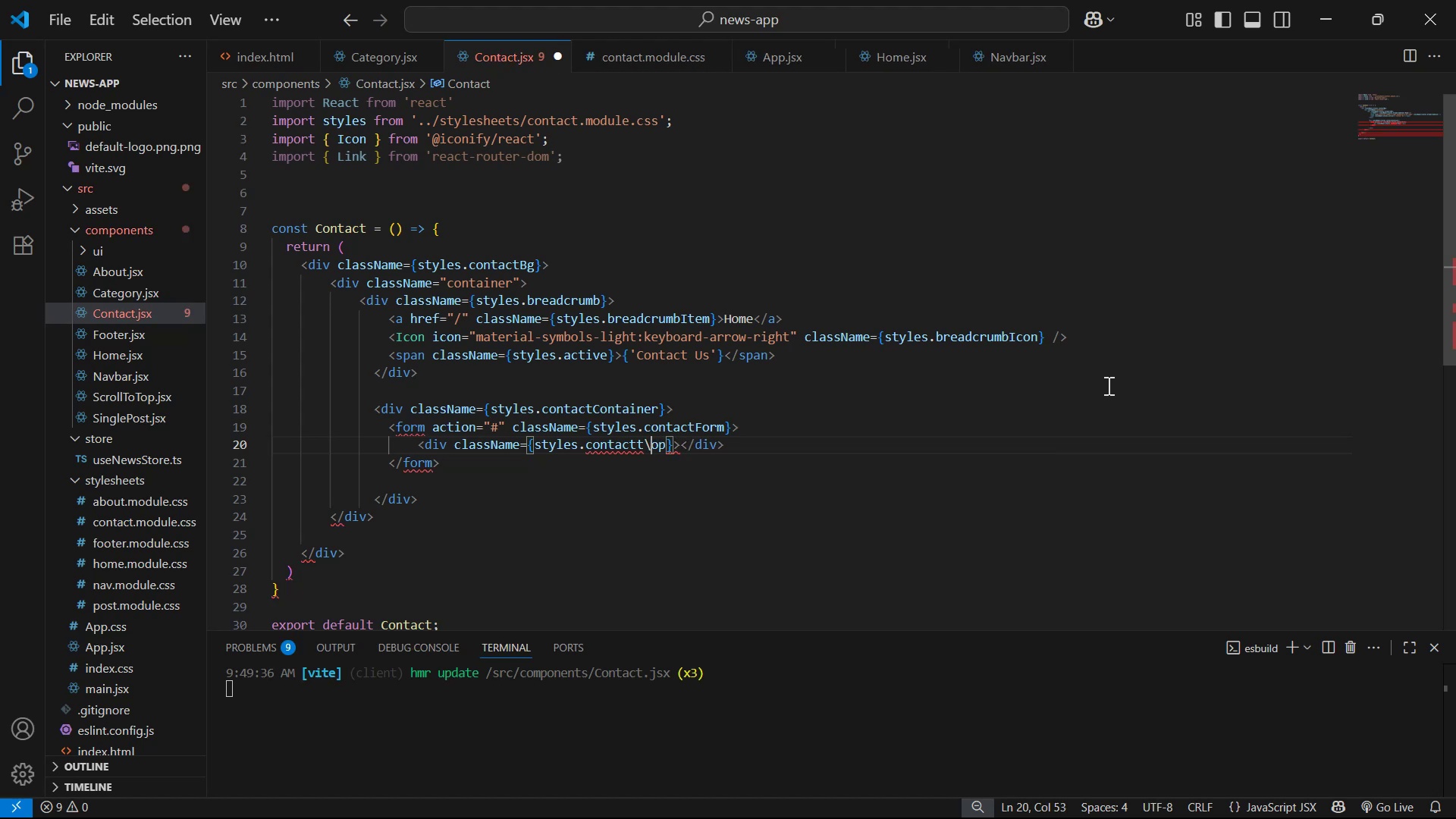 
key(Backspace)
 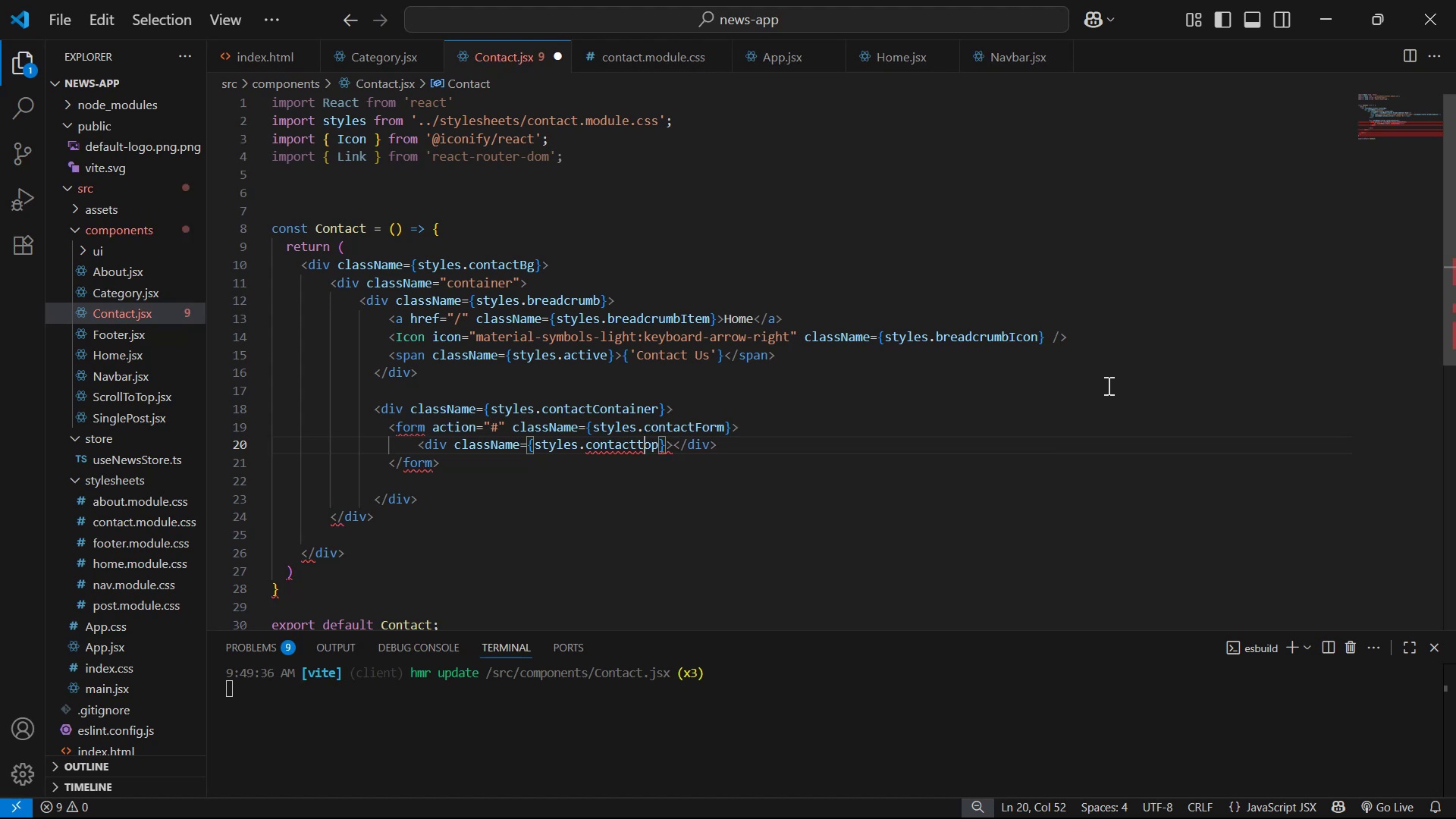 
key(Backspace)
 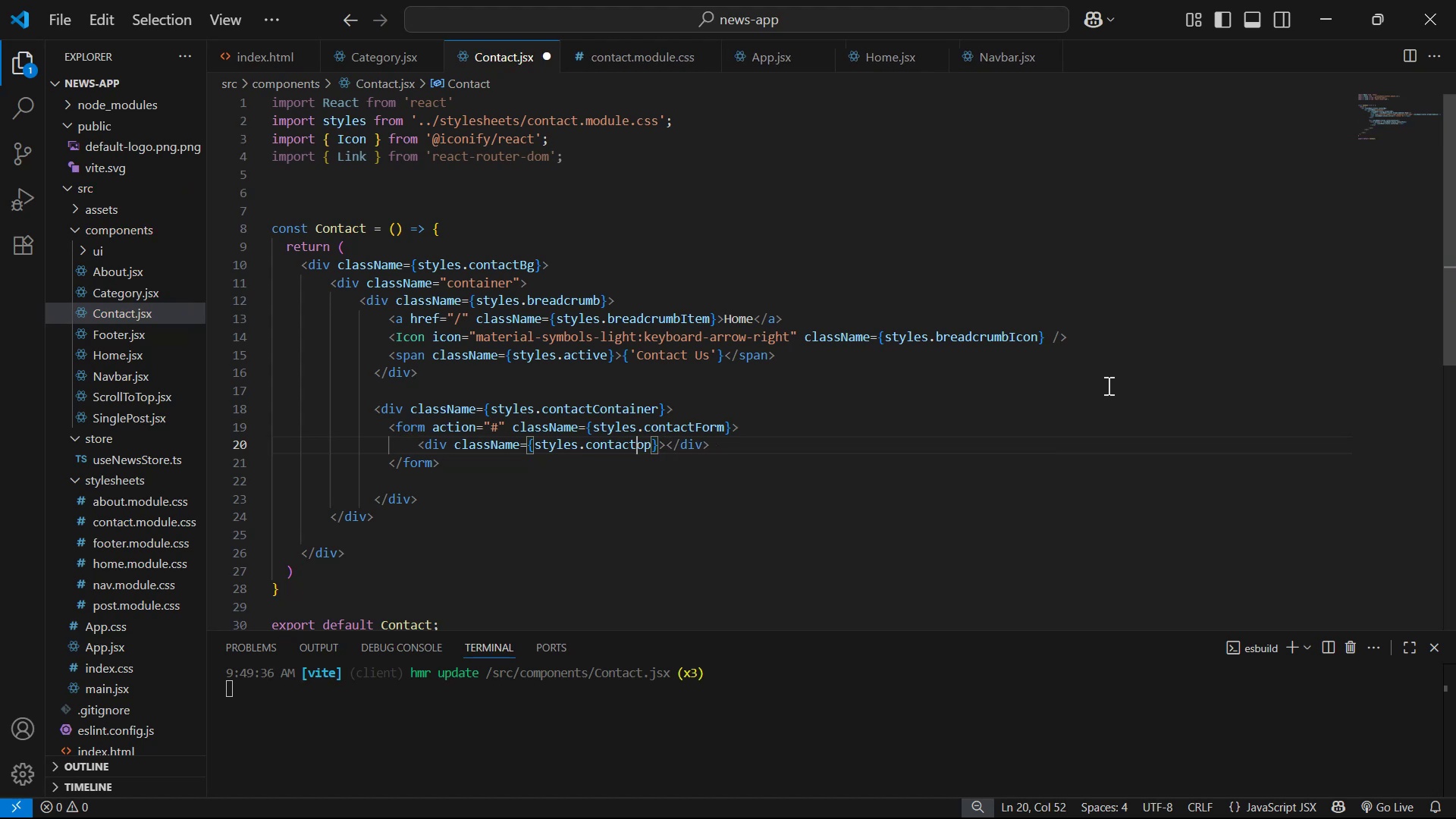 
key(Shift+T)
 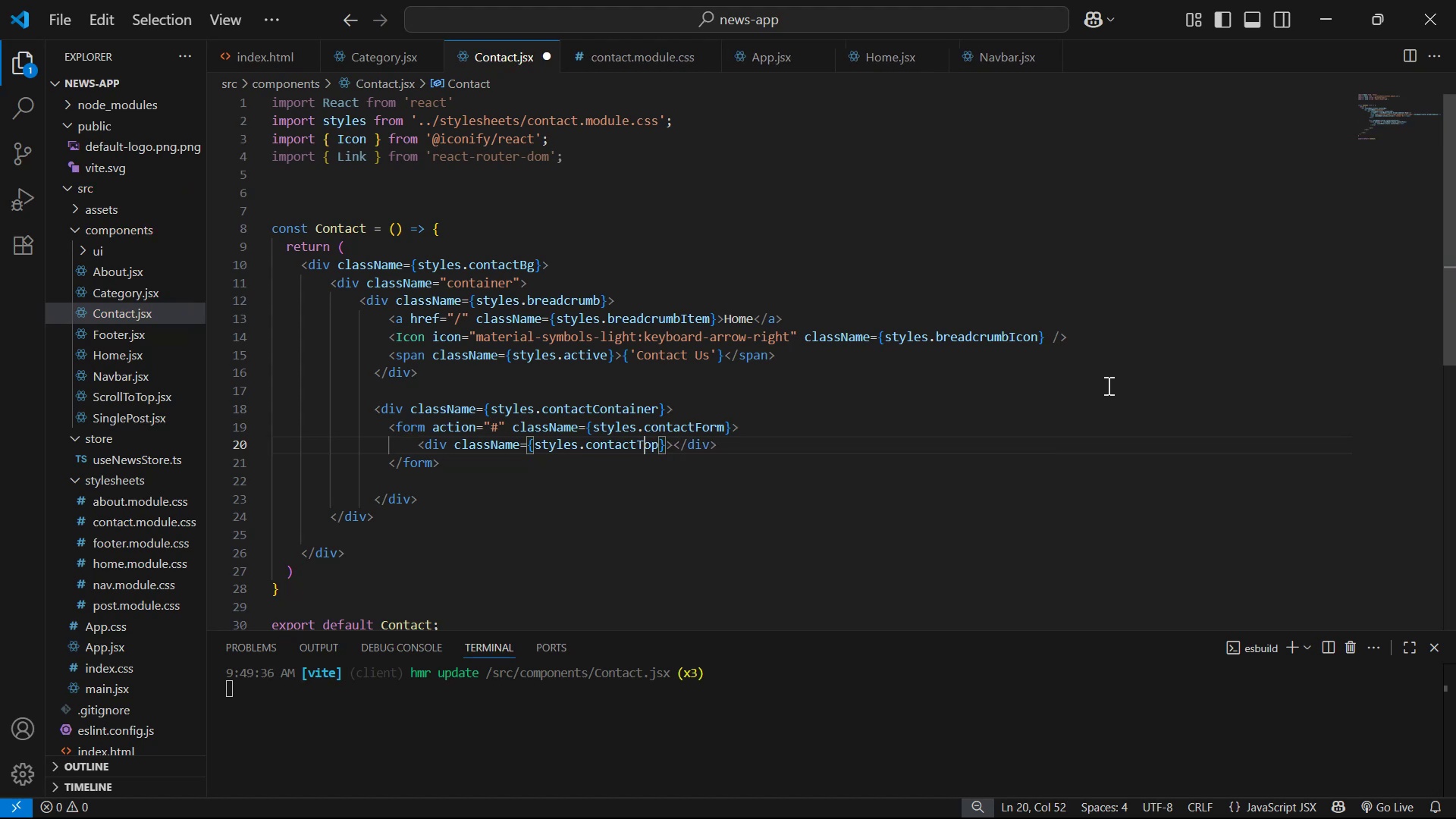 
key(ArrowRight)
 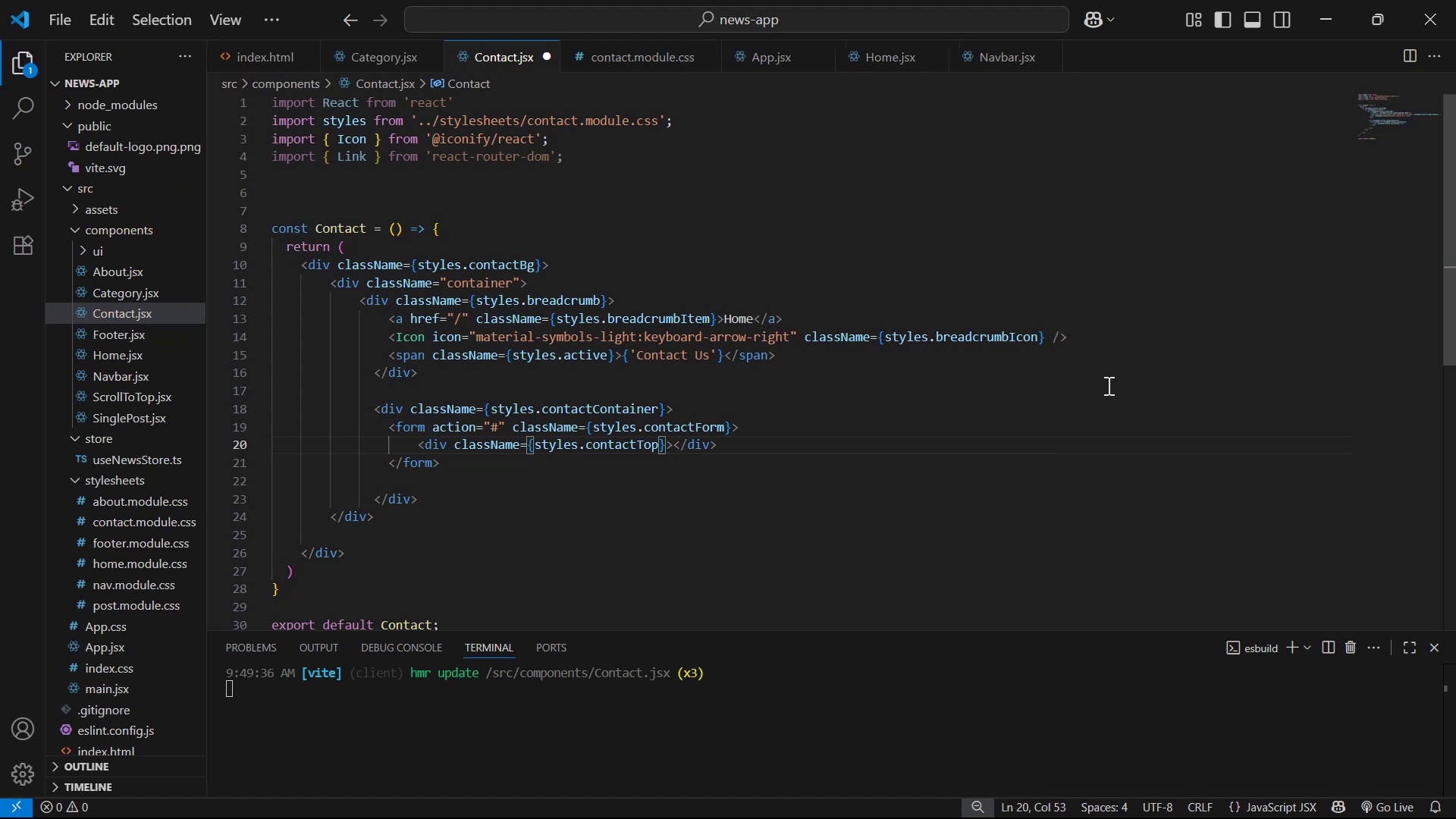 
key(ArrowRight)
 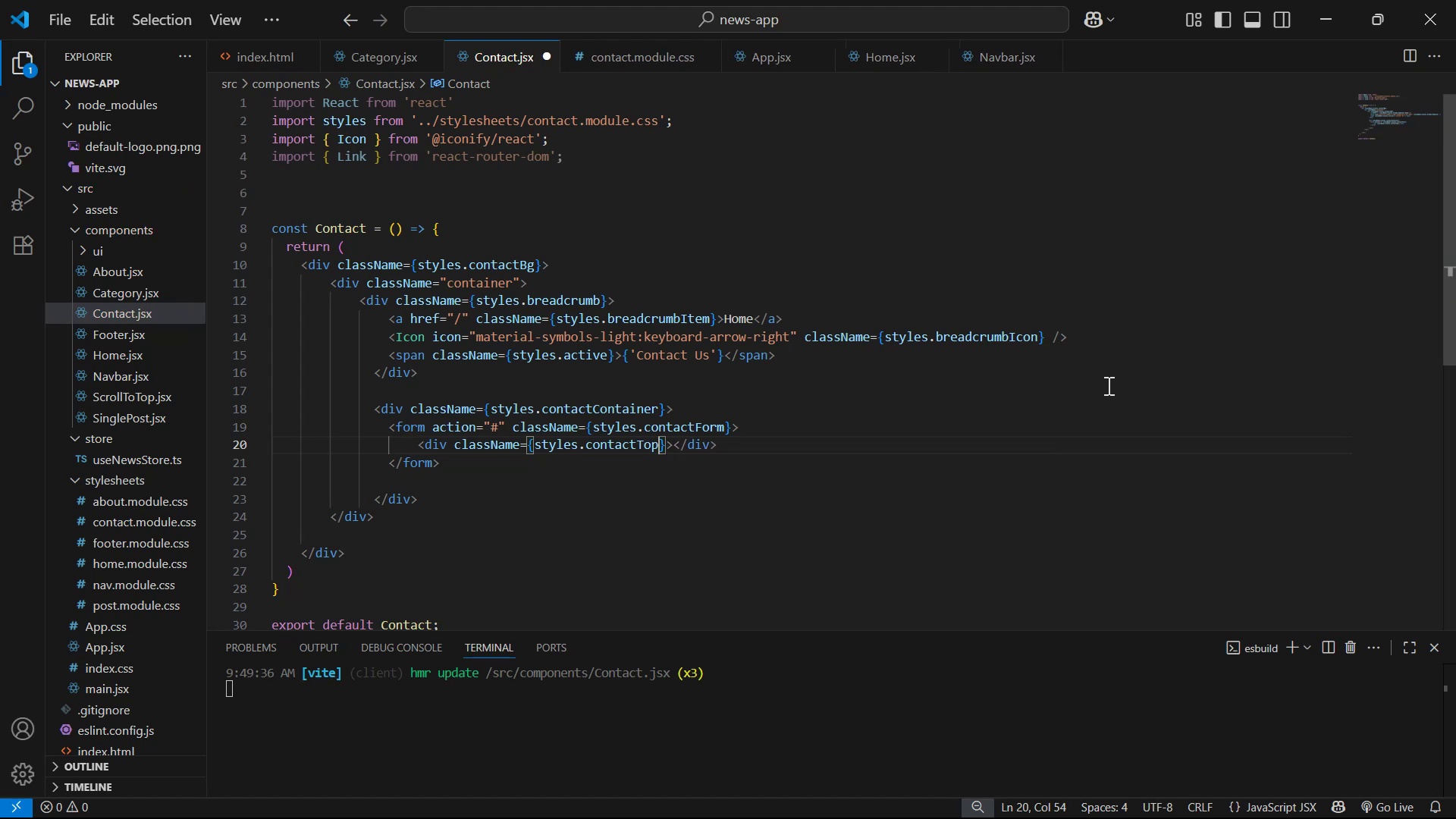 
key(ArrowRight)
 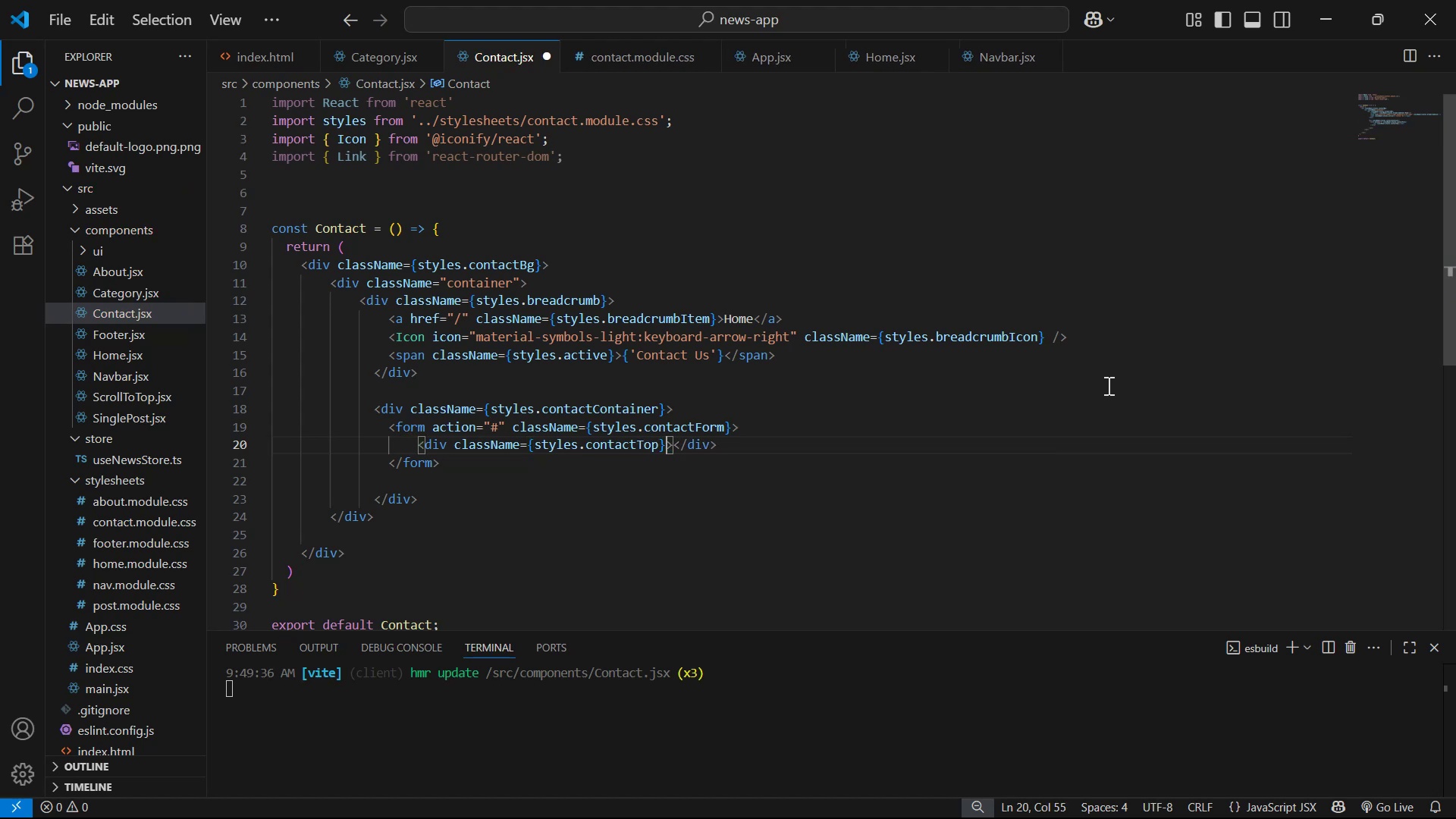 
key(ArrowRight)
 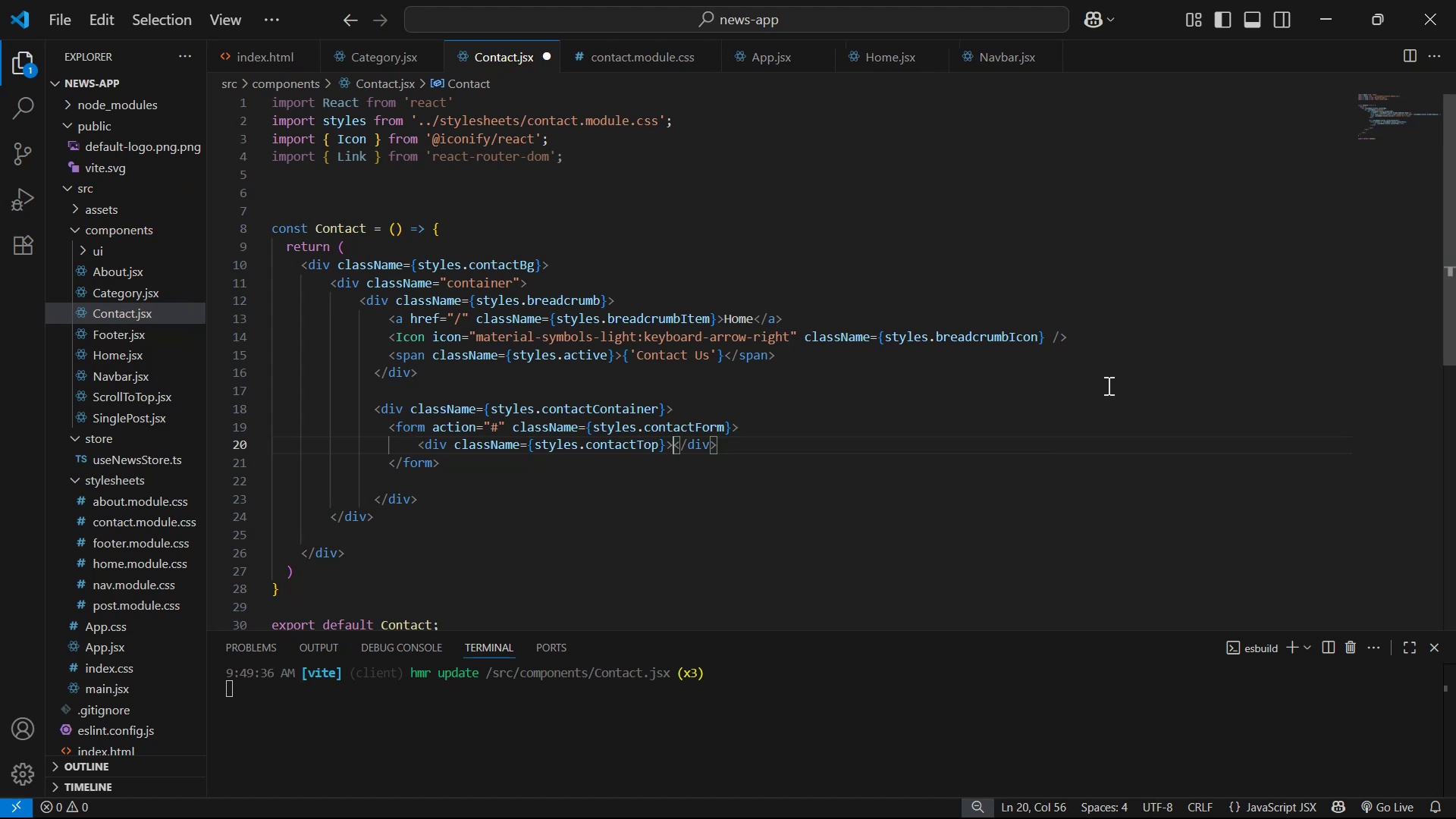 
key(Alt+Shift+ShiftLeft)
 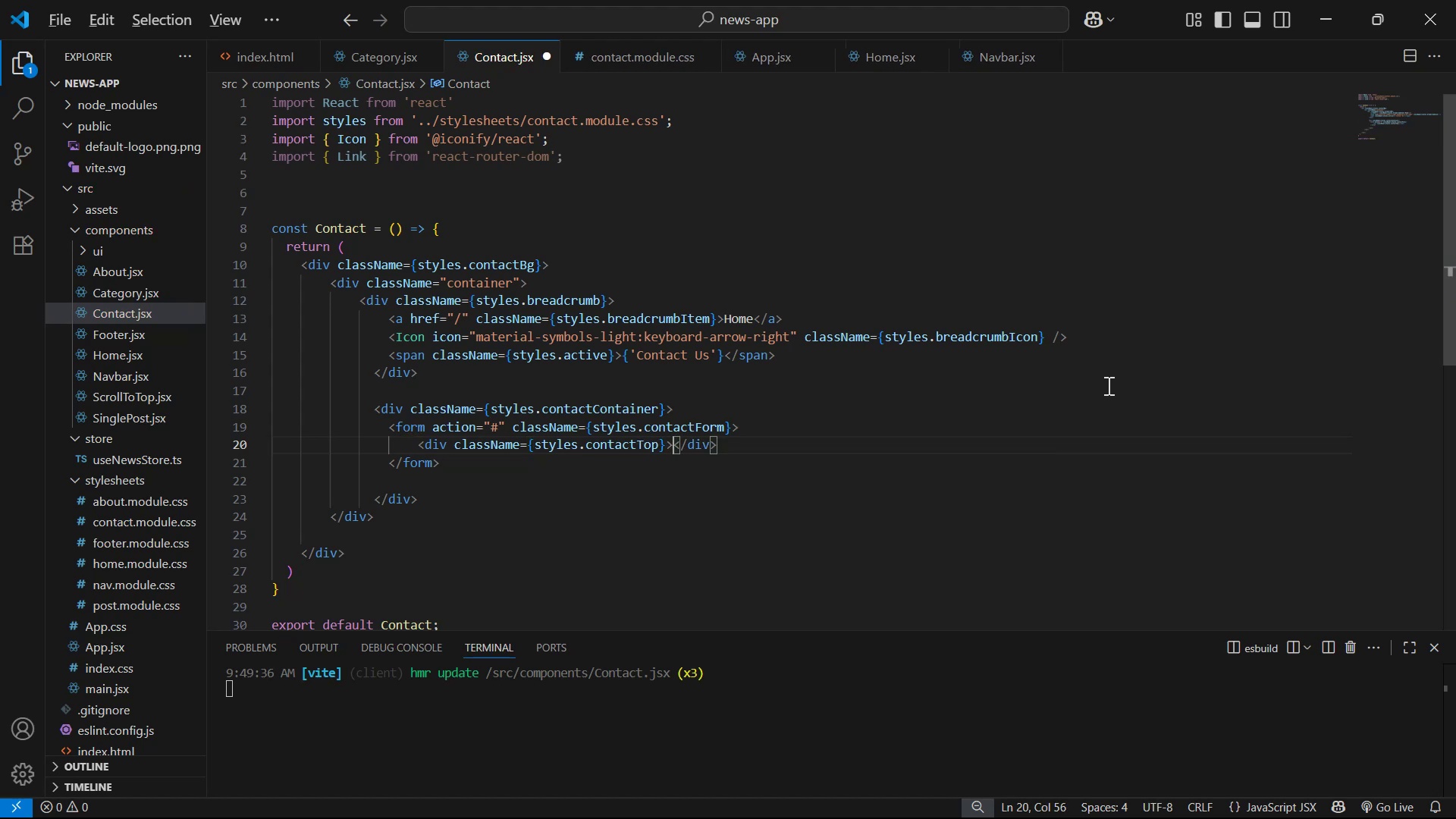 
key(Alt+Shift+ArrowDown)
 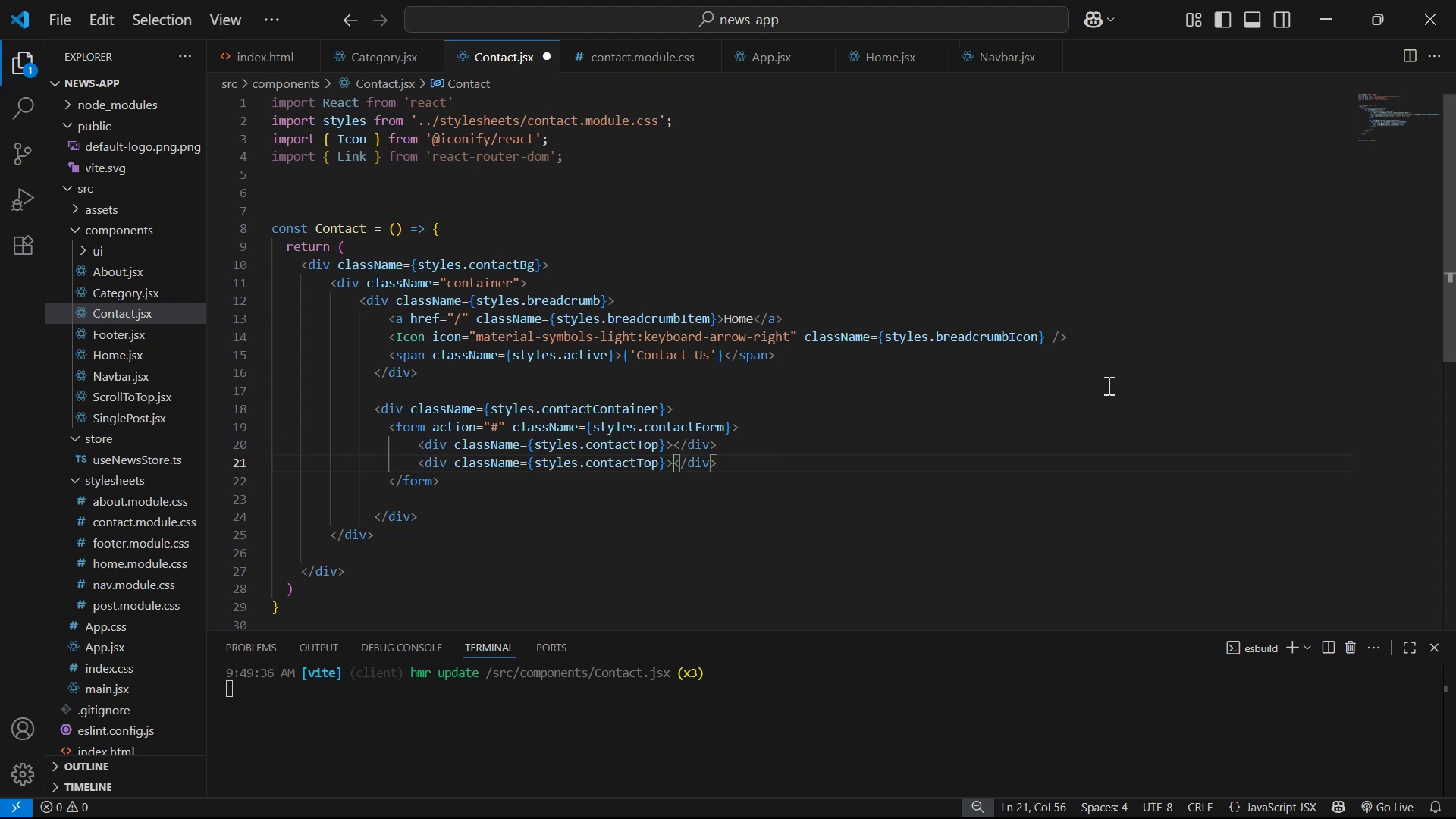 
key(ArrowLeft)
 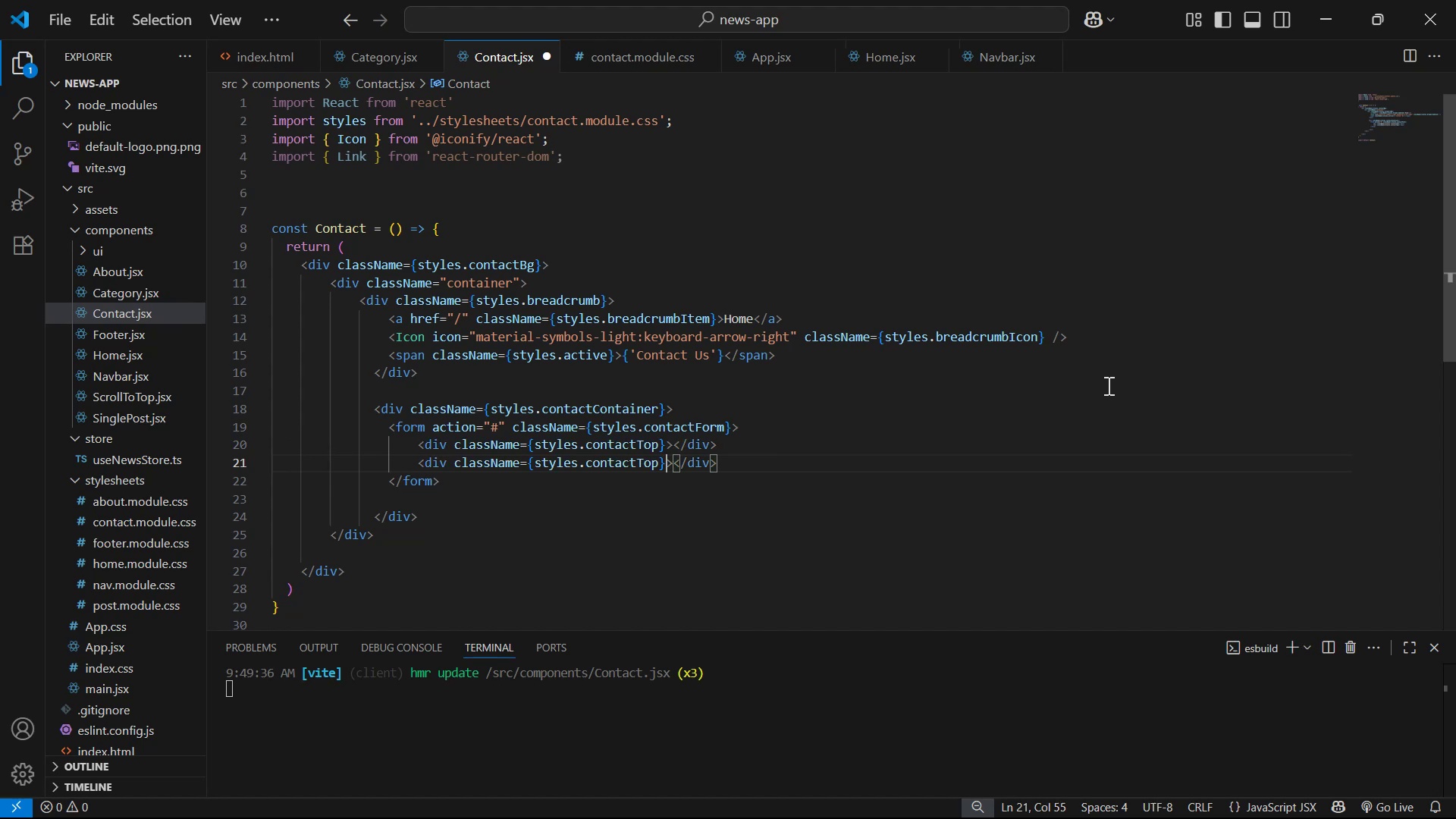 
key(ArrowLeft)
 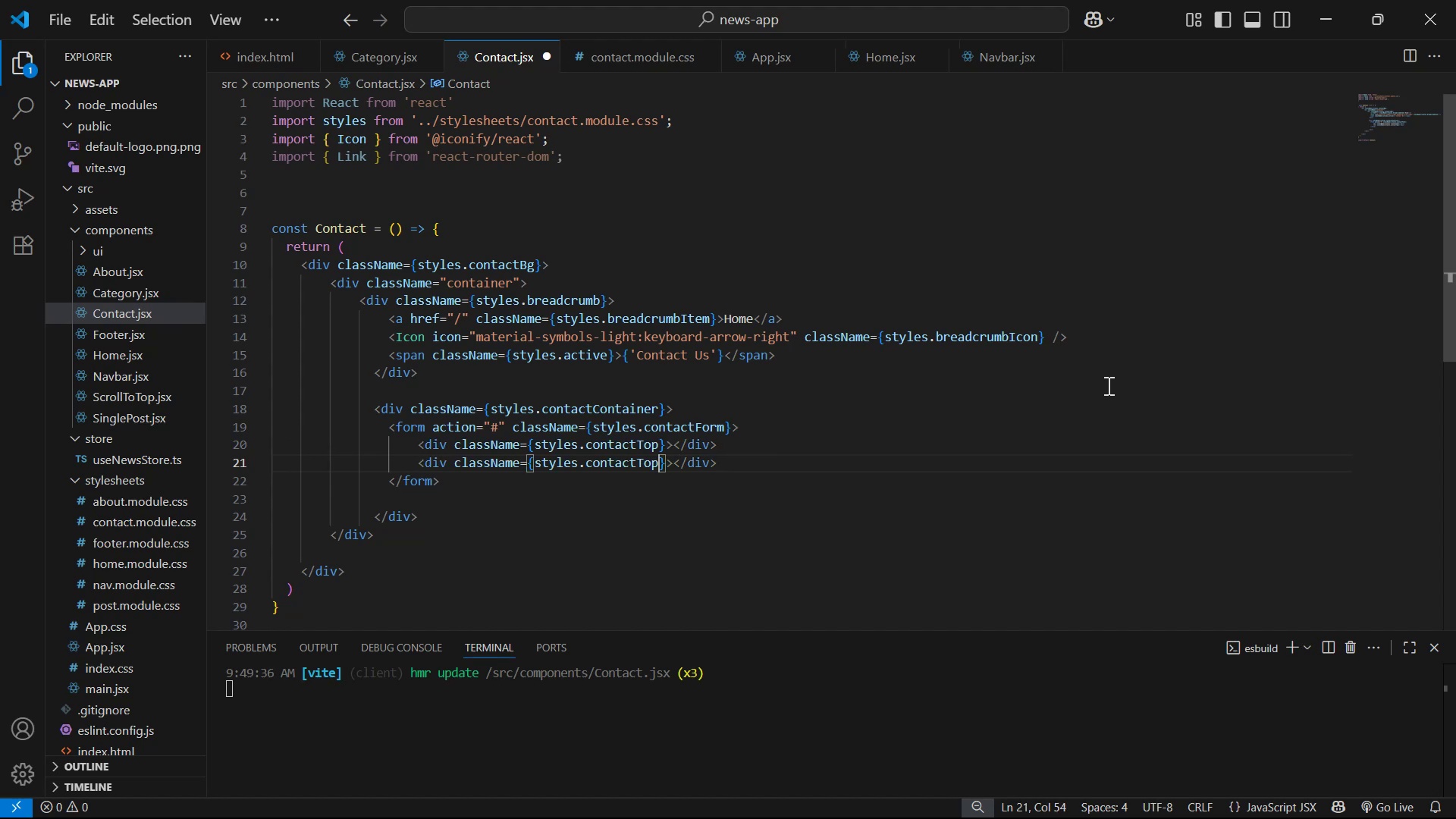 
key(Backspace)
key(Backspace)
key(Backspace)
type(Botom )
key(Backspace)
 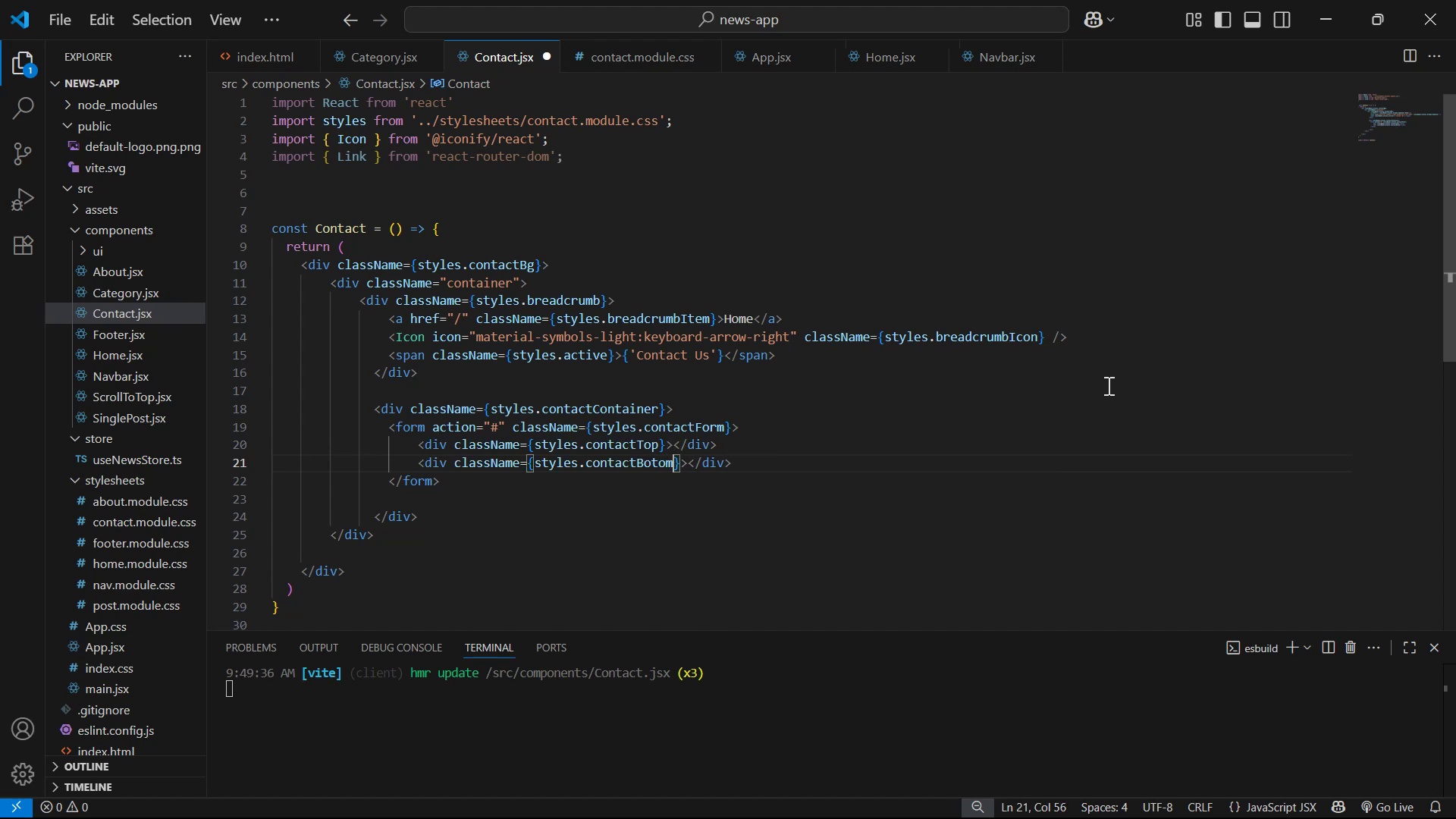 
 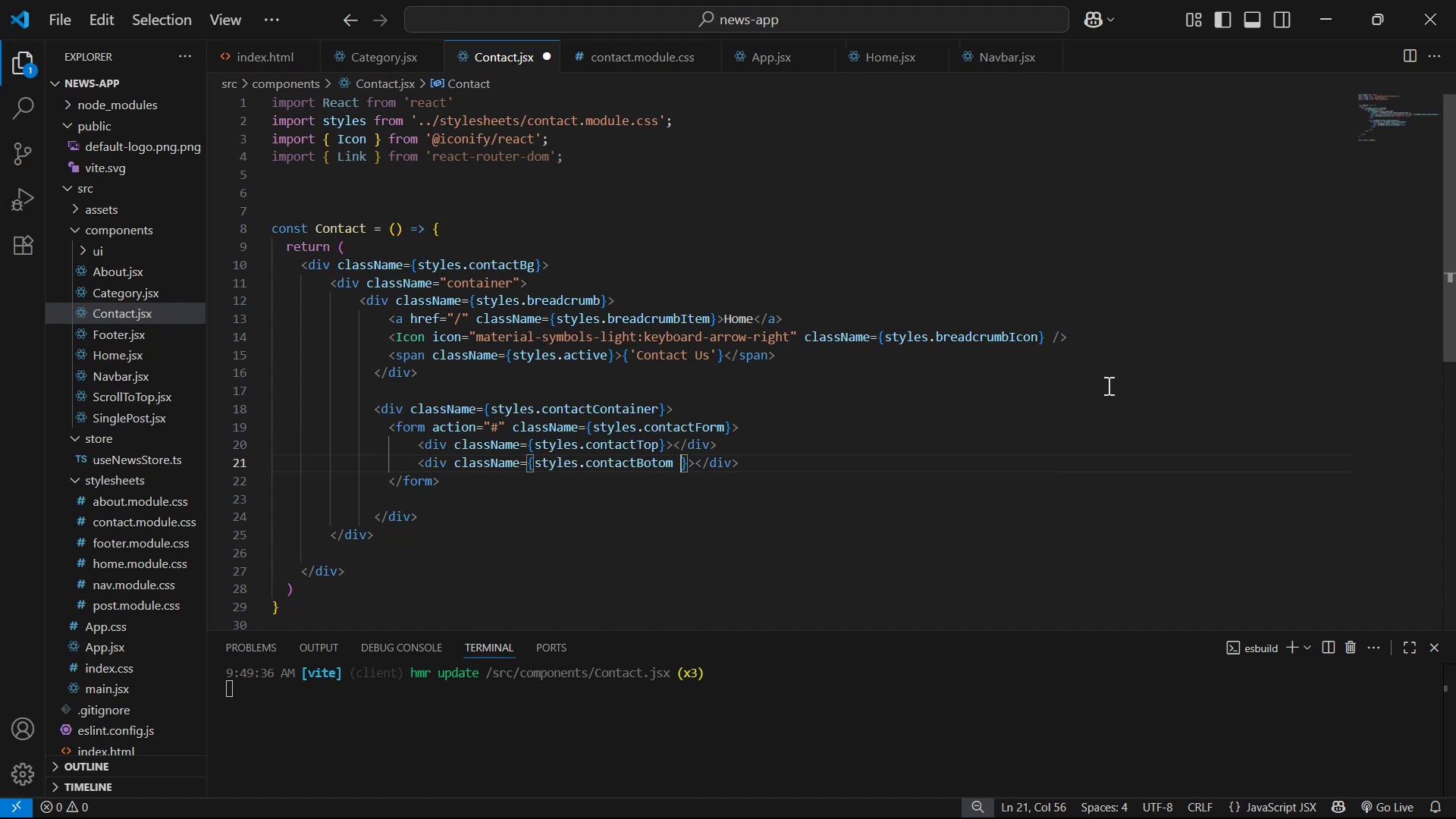 
key(Control+ControlLeft)
 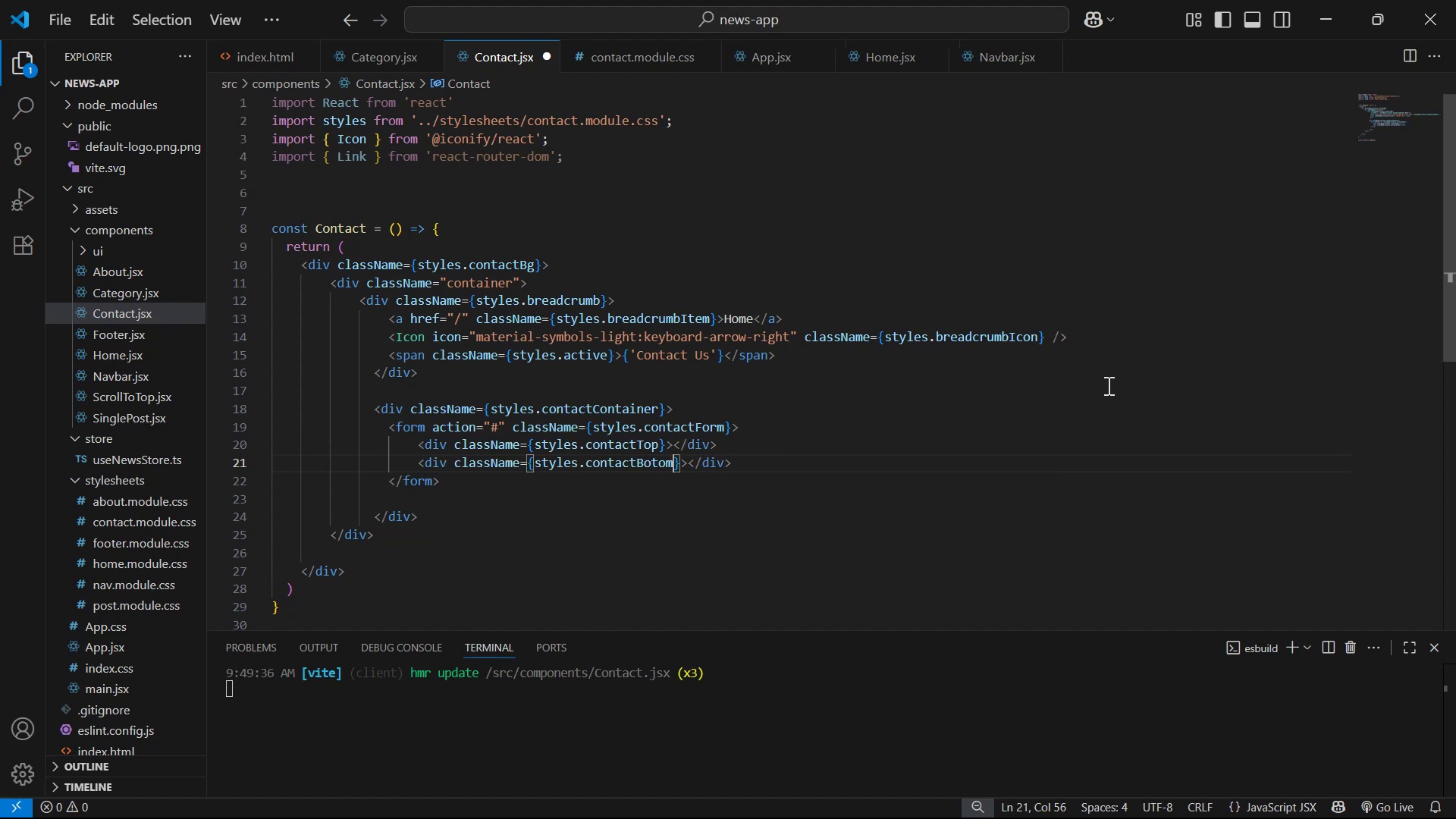 
key(Backspace)
key(Backspace)
type(tom )
key(Backspace)
 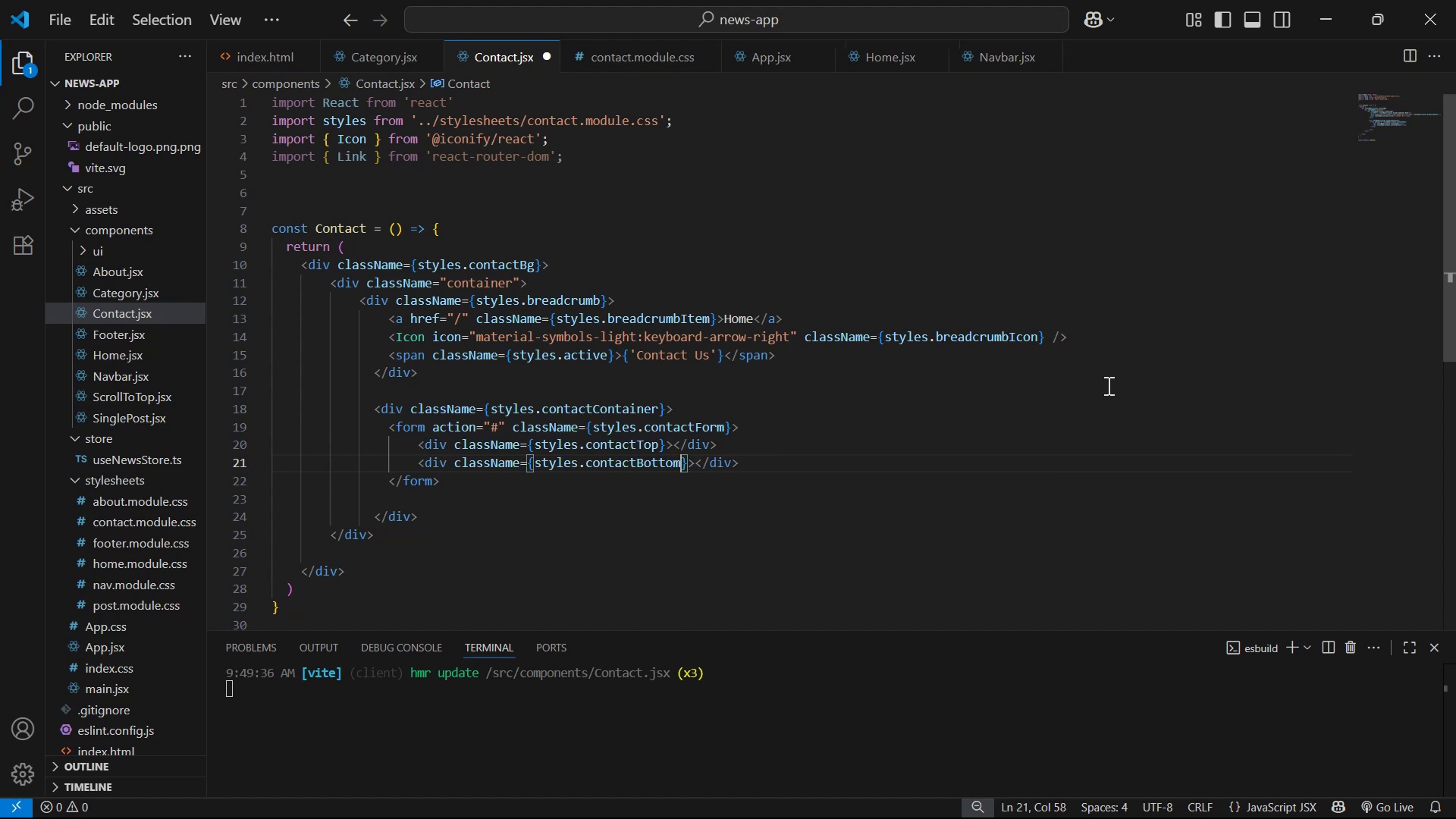 
key(Control+S)
 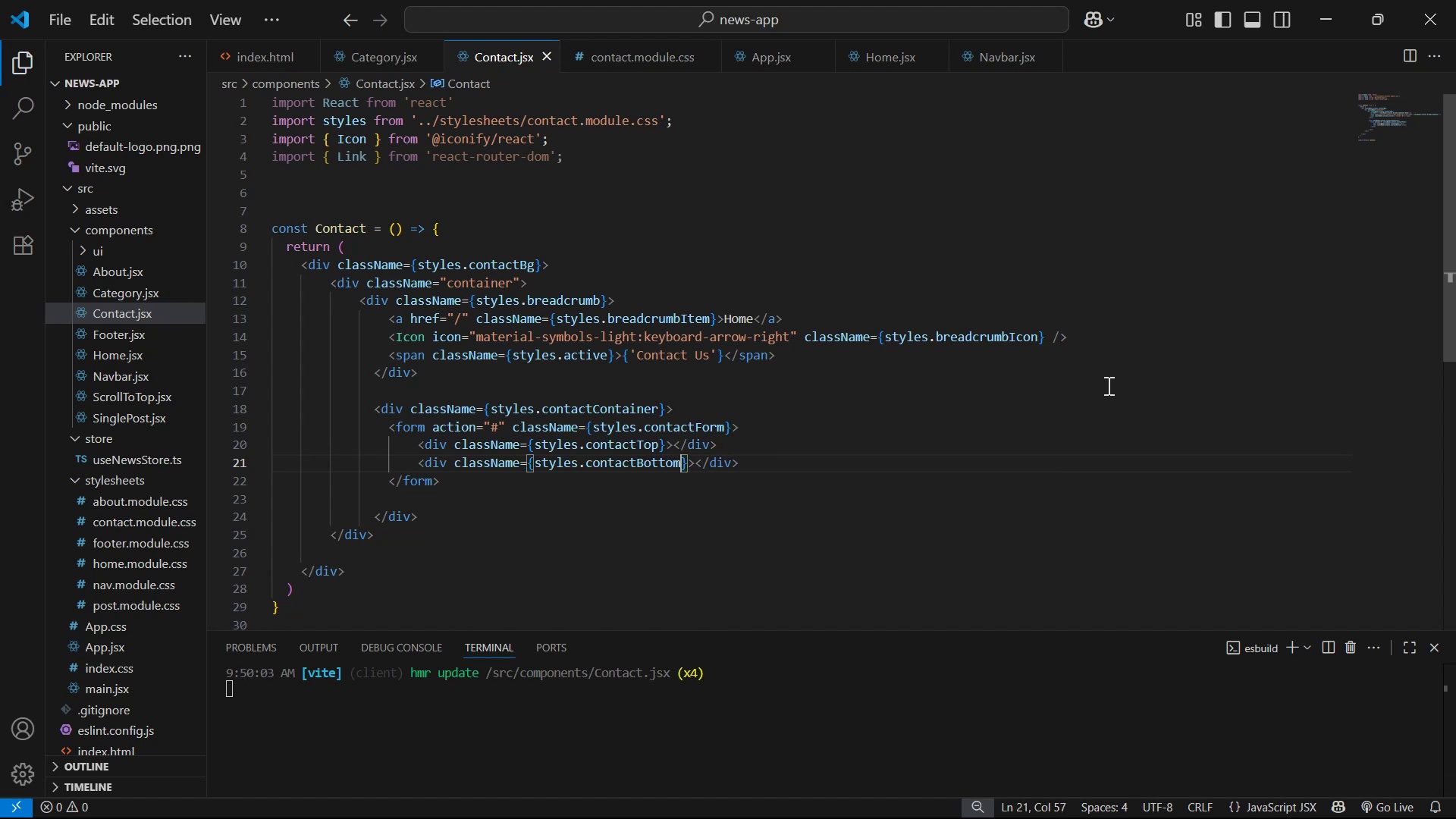 
hold_key(key=ArrowRight, duration=0.57)
 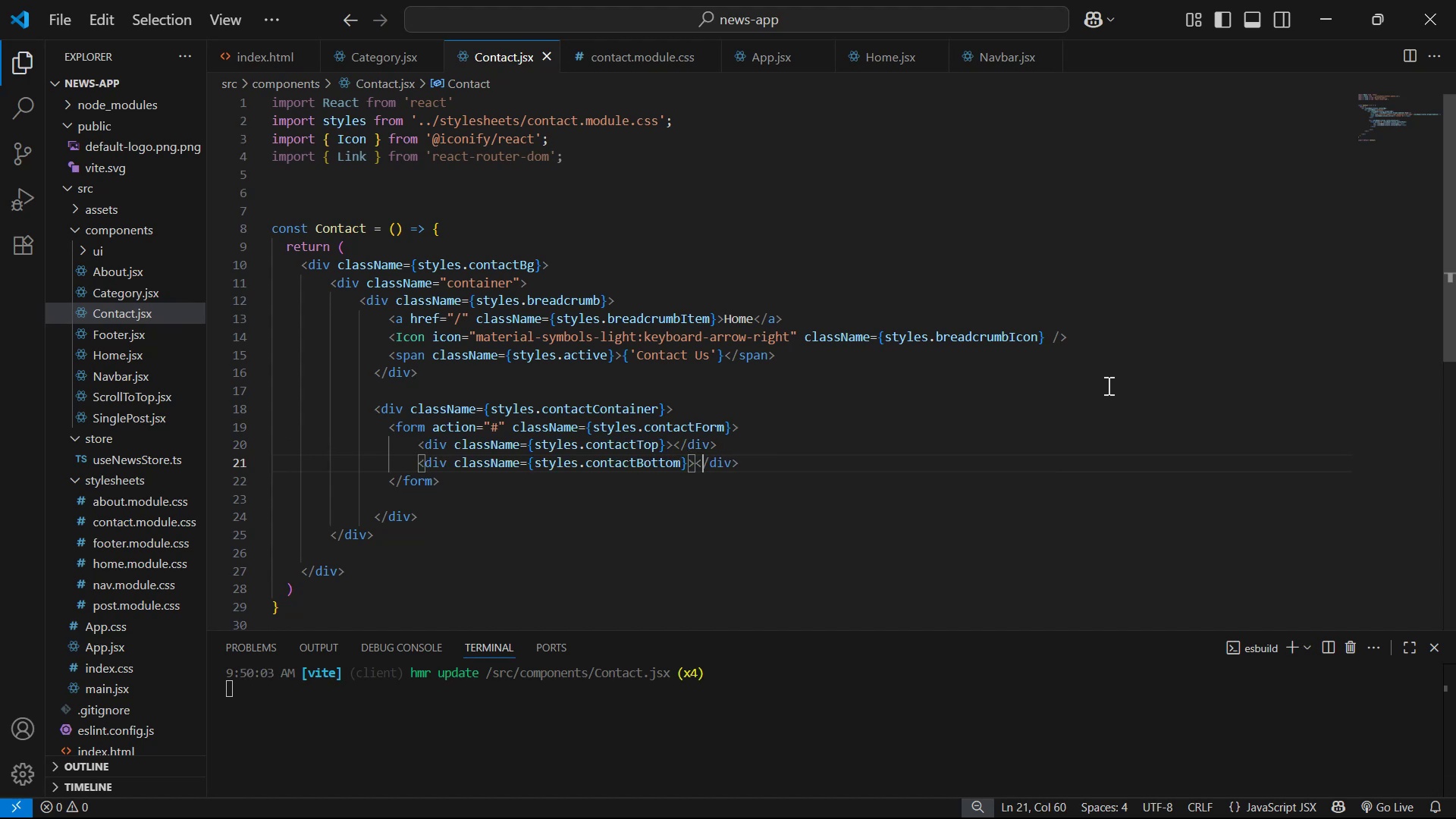 
key(ArrowRight)
 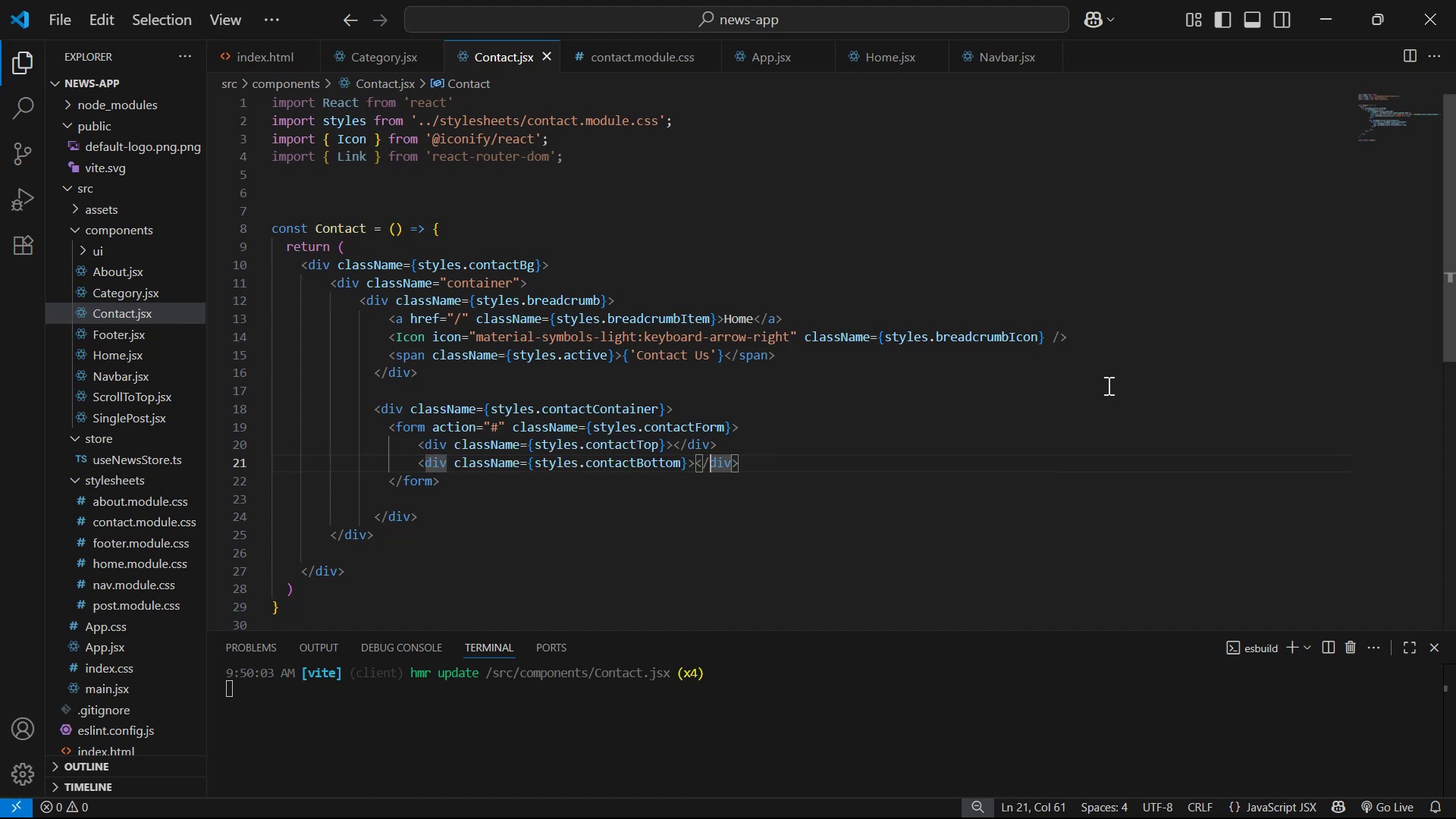 
key(ArrowRight)
 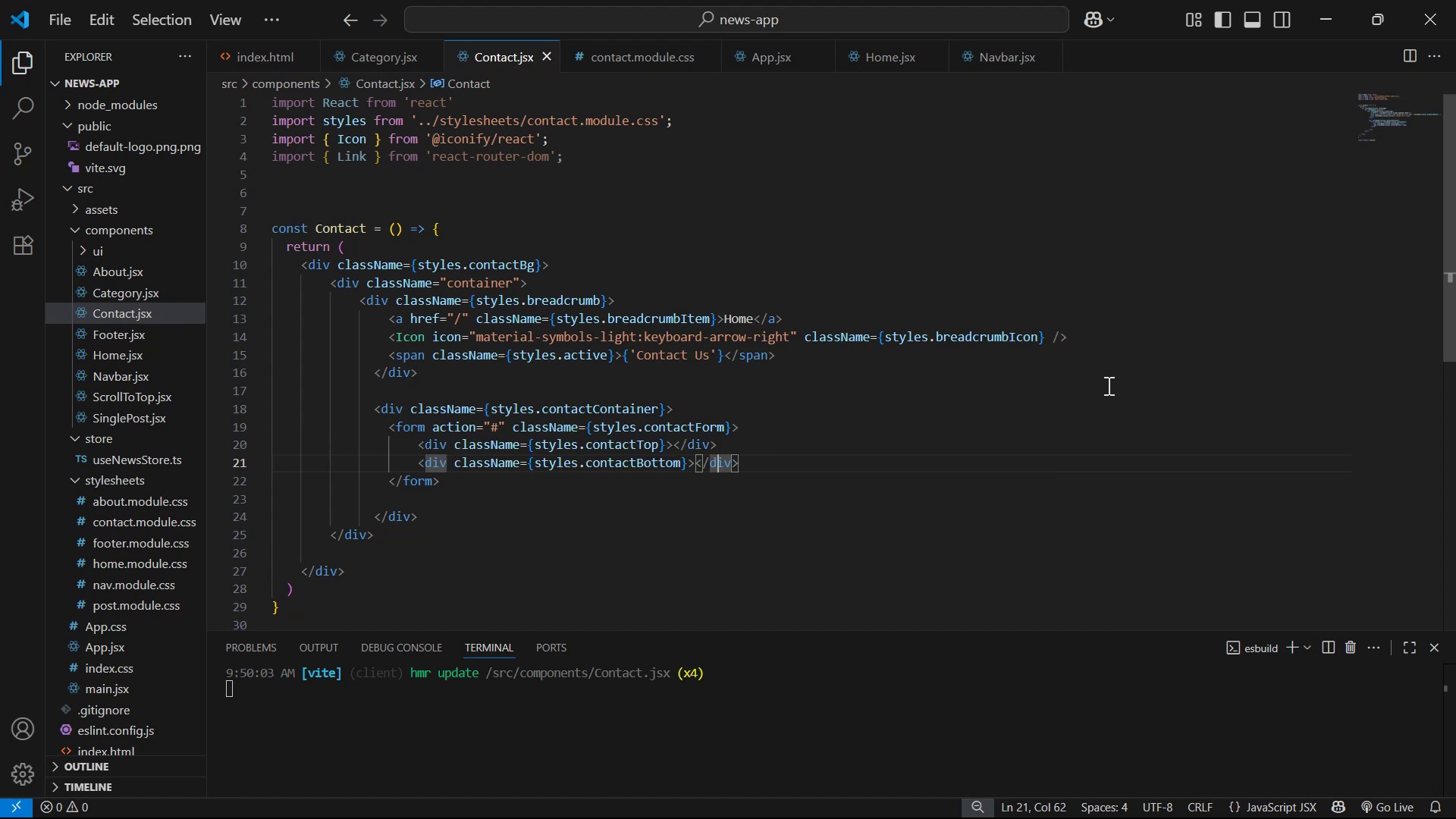 
key(ArrowRight)
 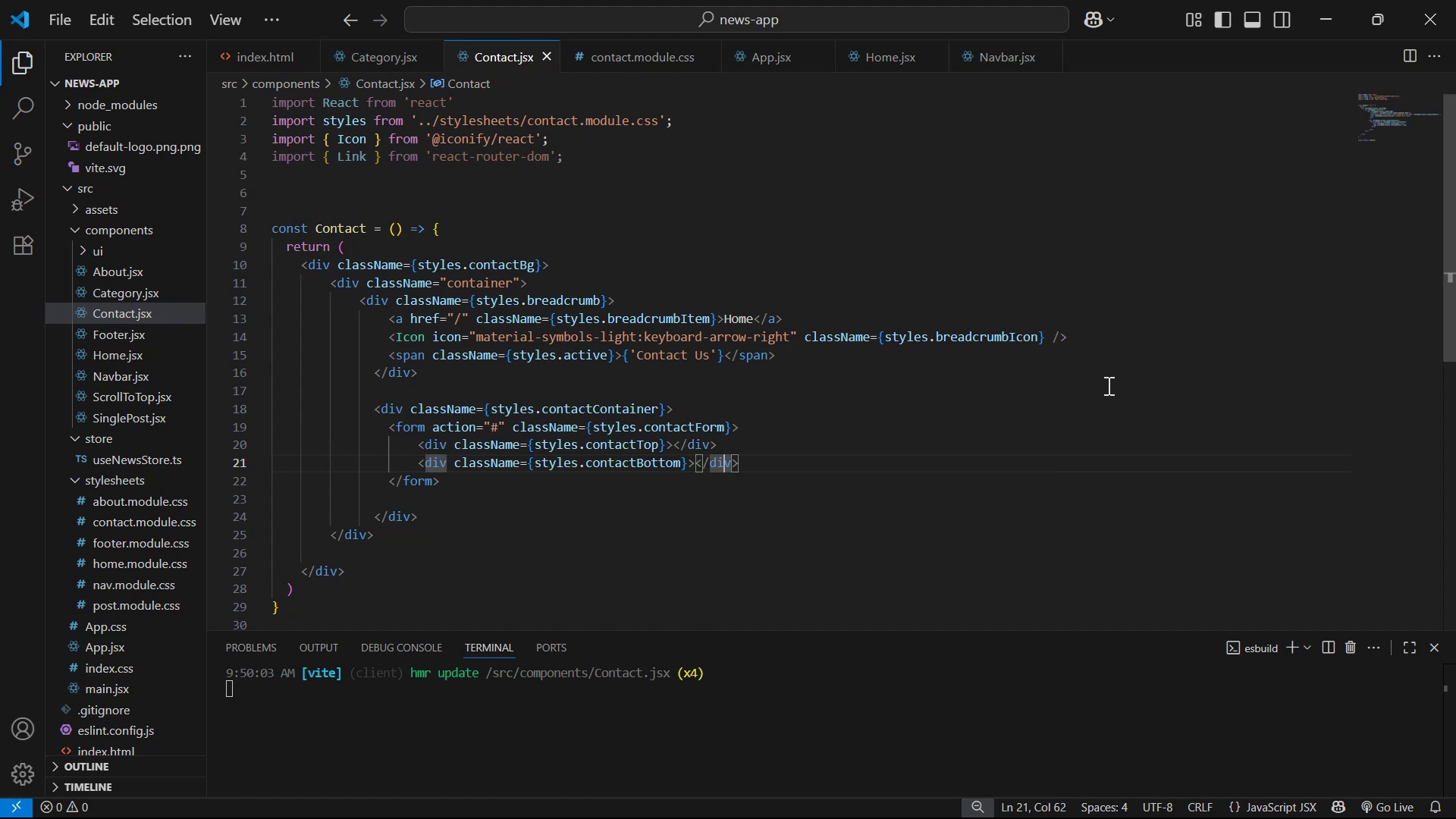 
key(ArrowRight)
 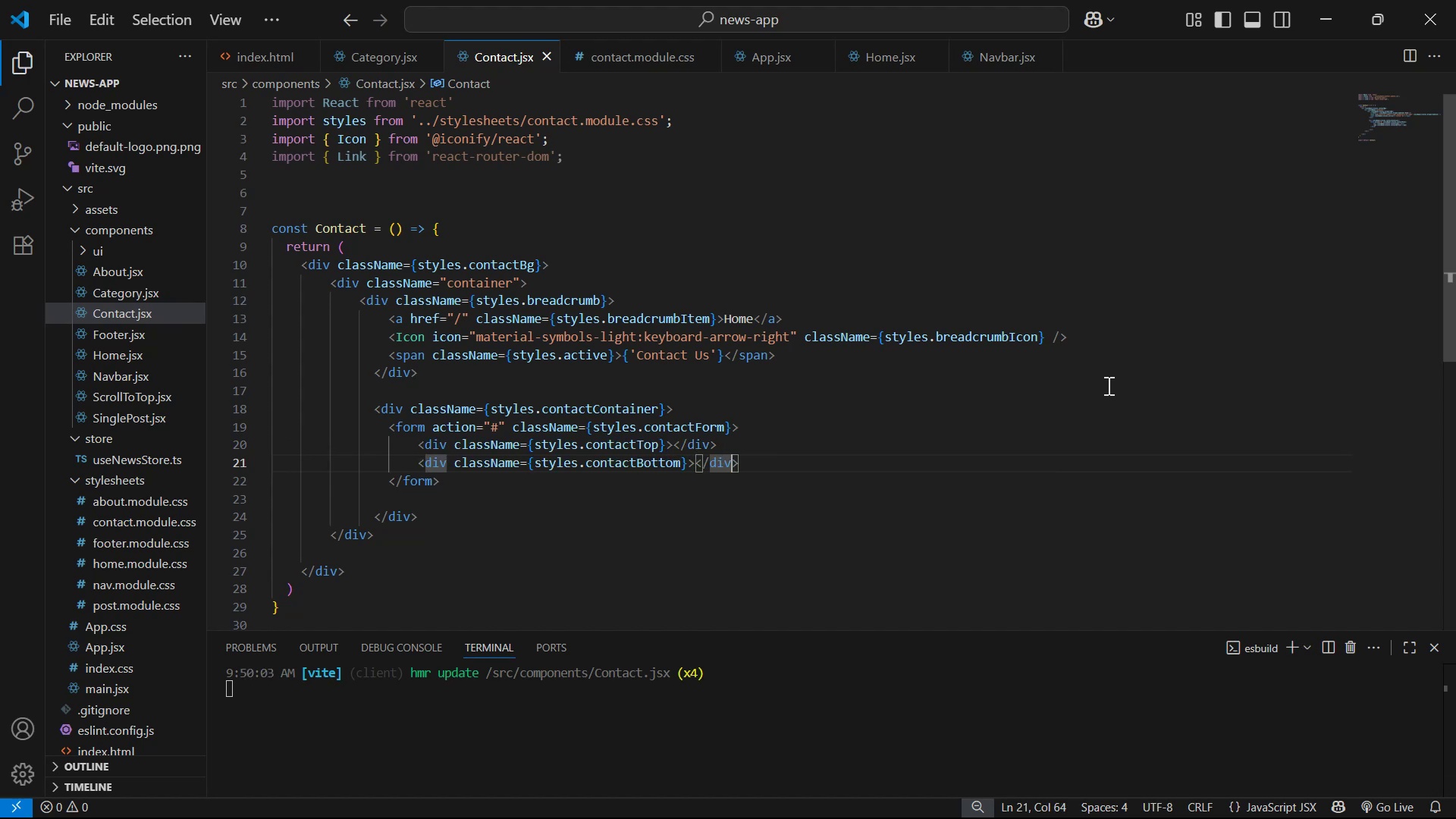 
key(ArrowRight)
 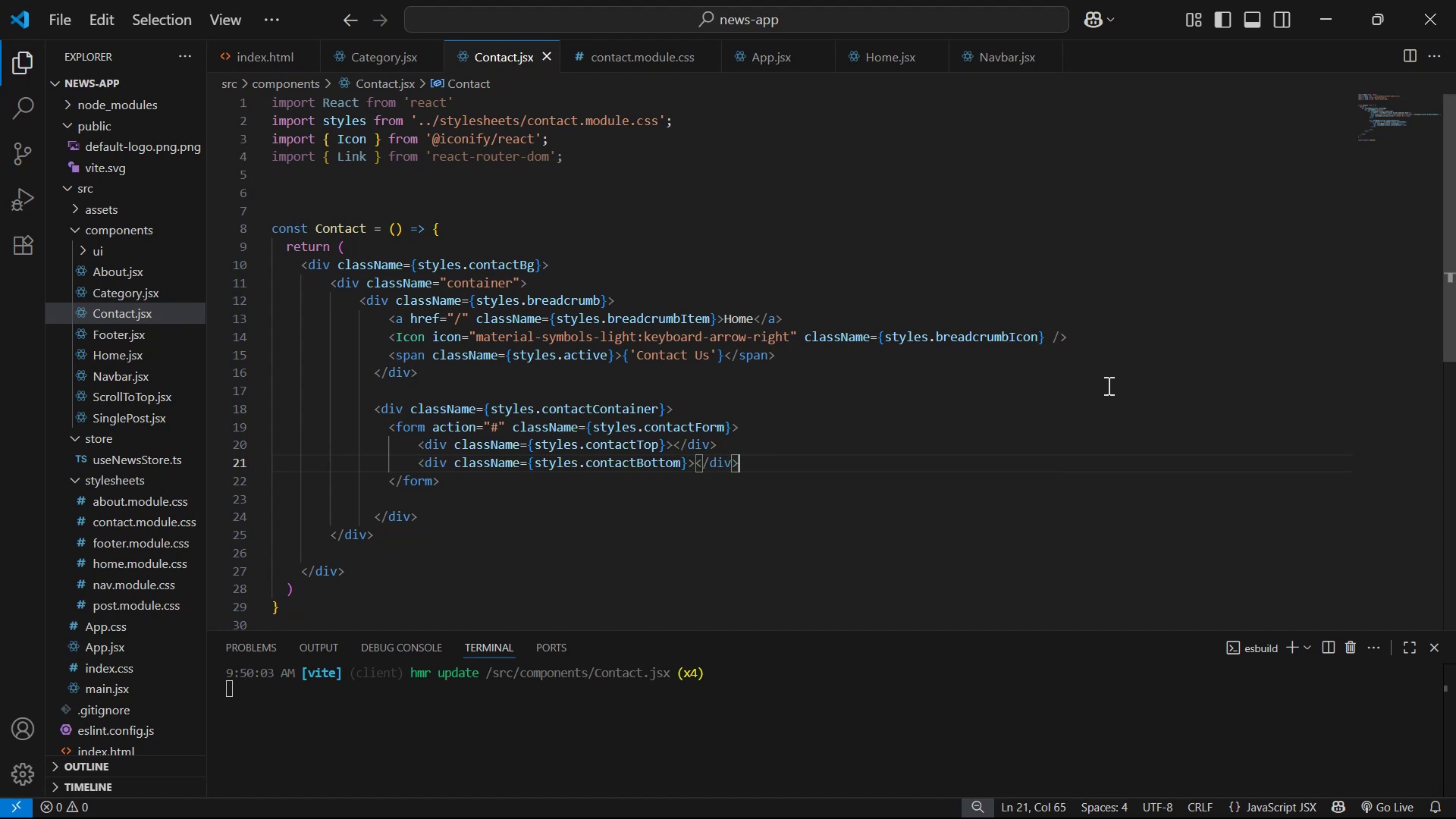 
key(ArrowRight)
 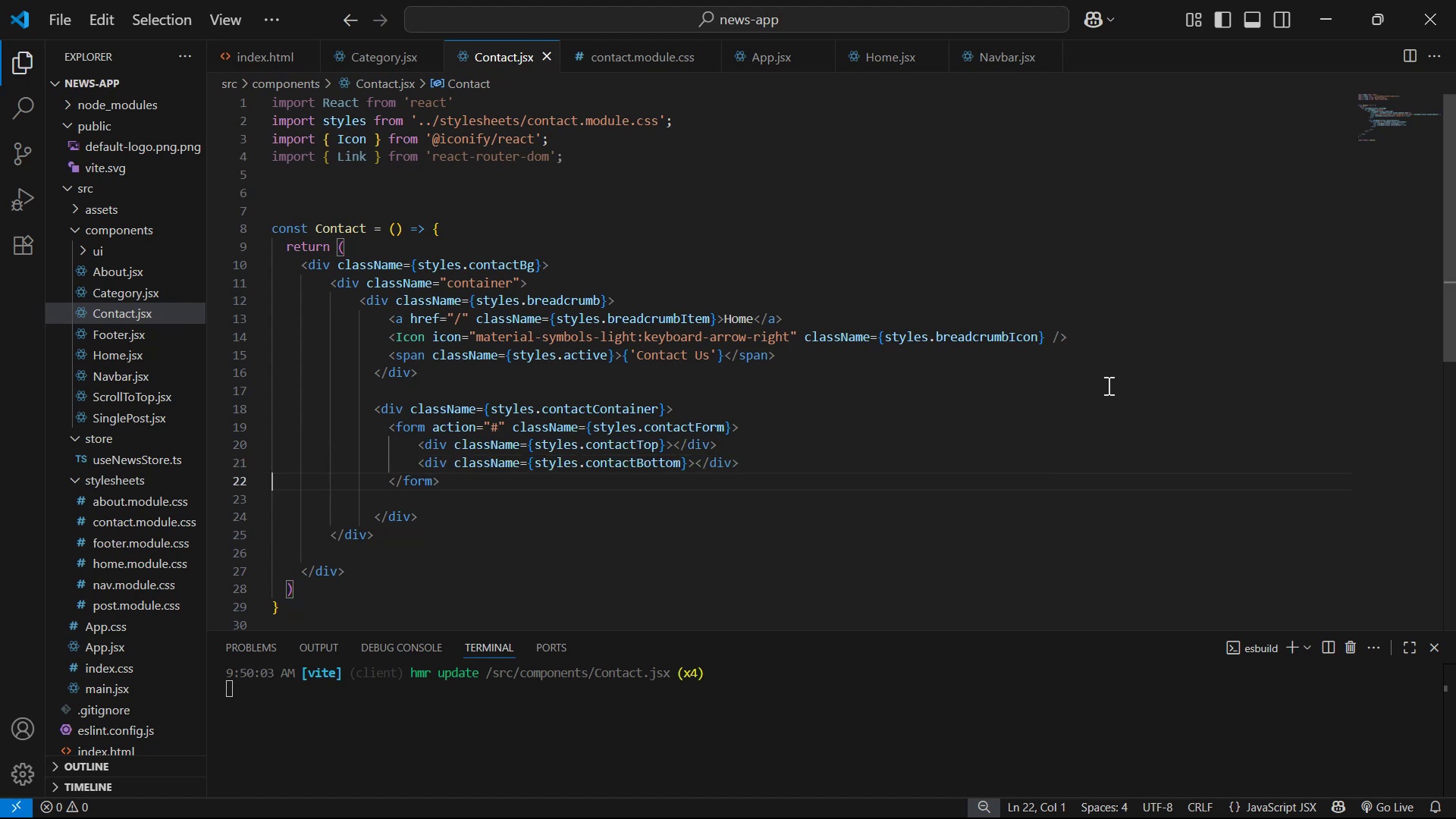 
key(ArrowLeft)
 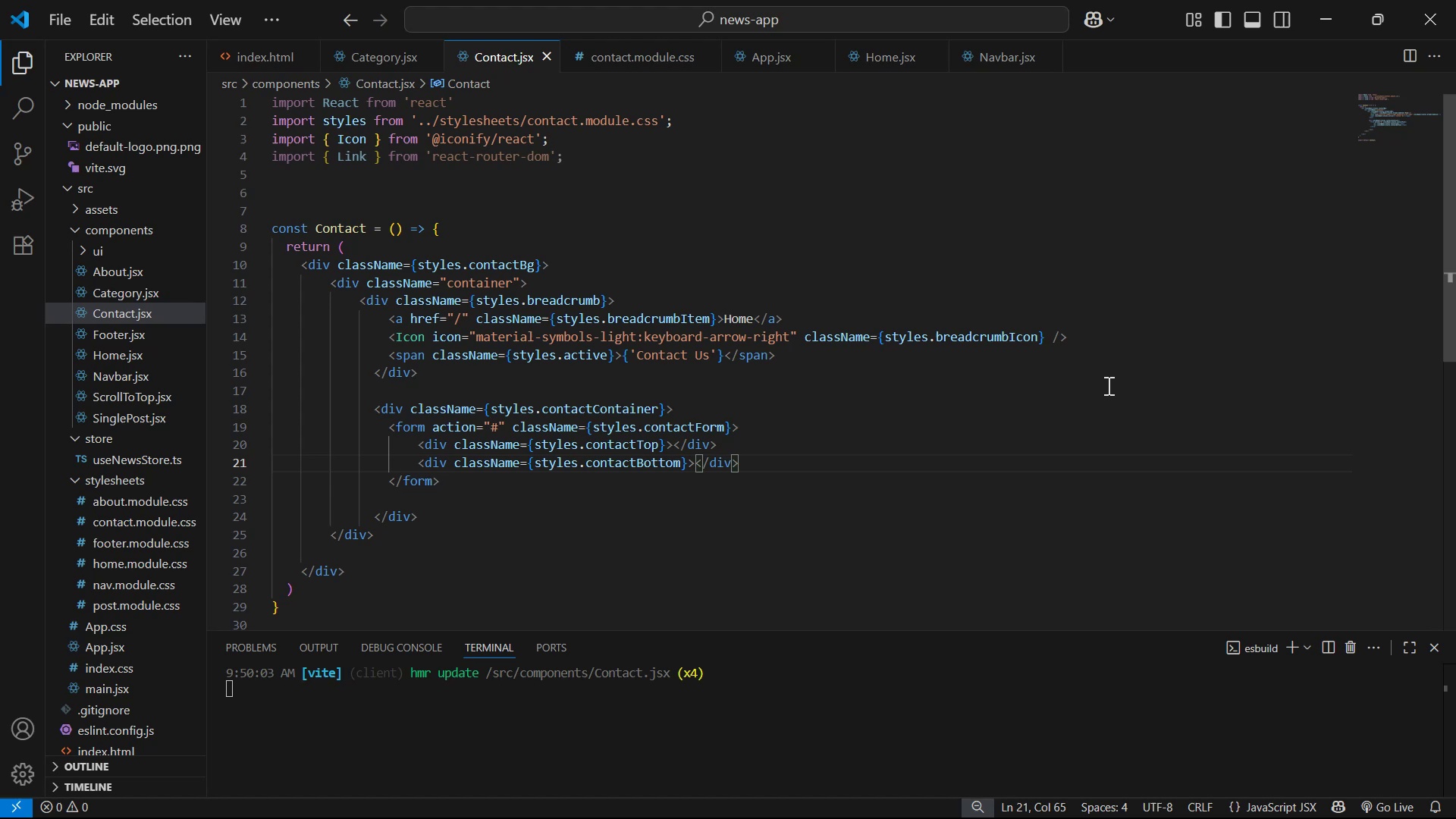 
key(Alt+Shift+ShiftLeft)
 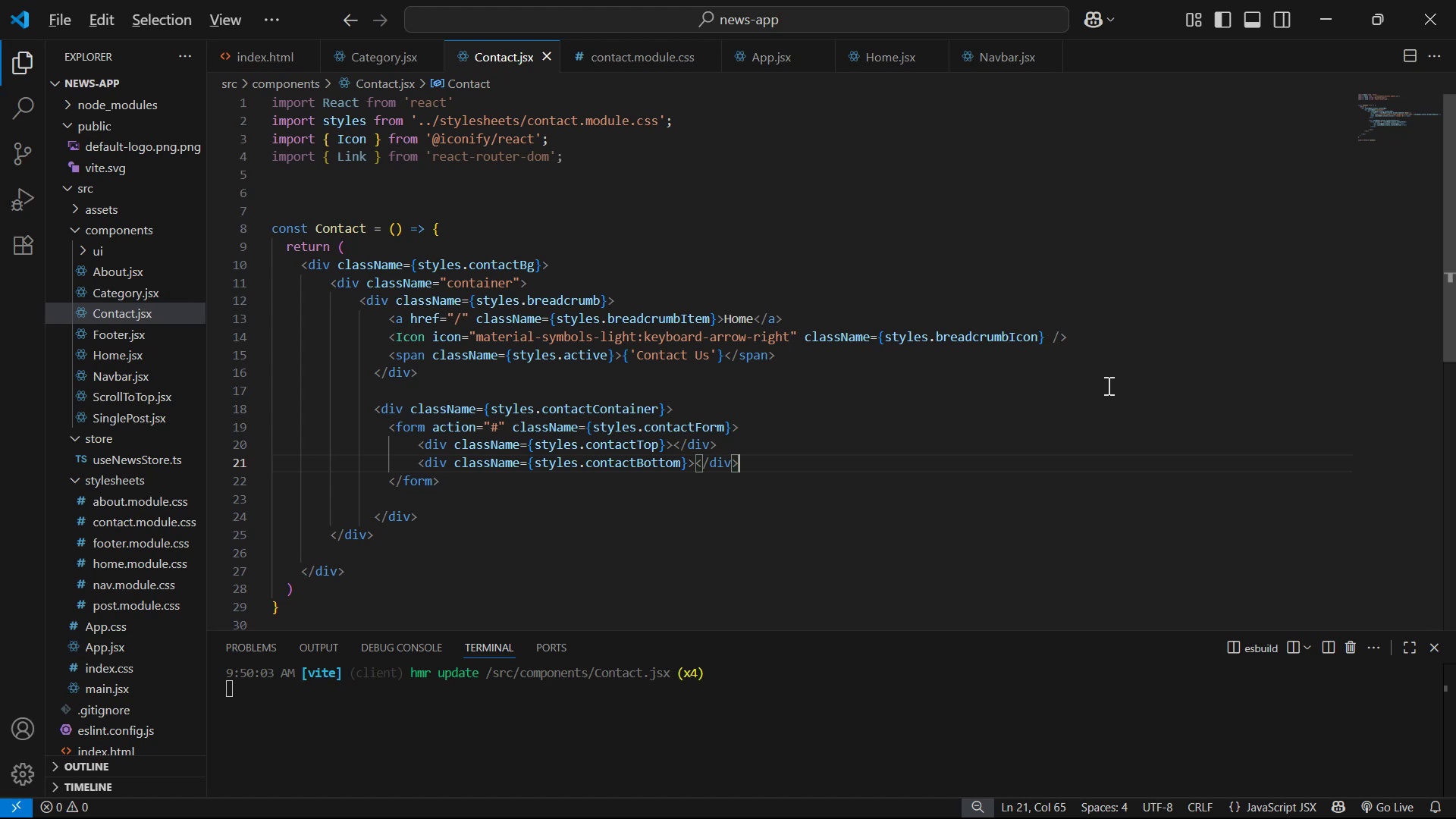 
key(Alt+Shift+ArrowDown)
 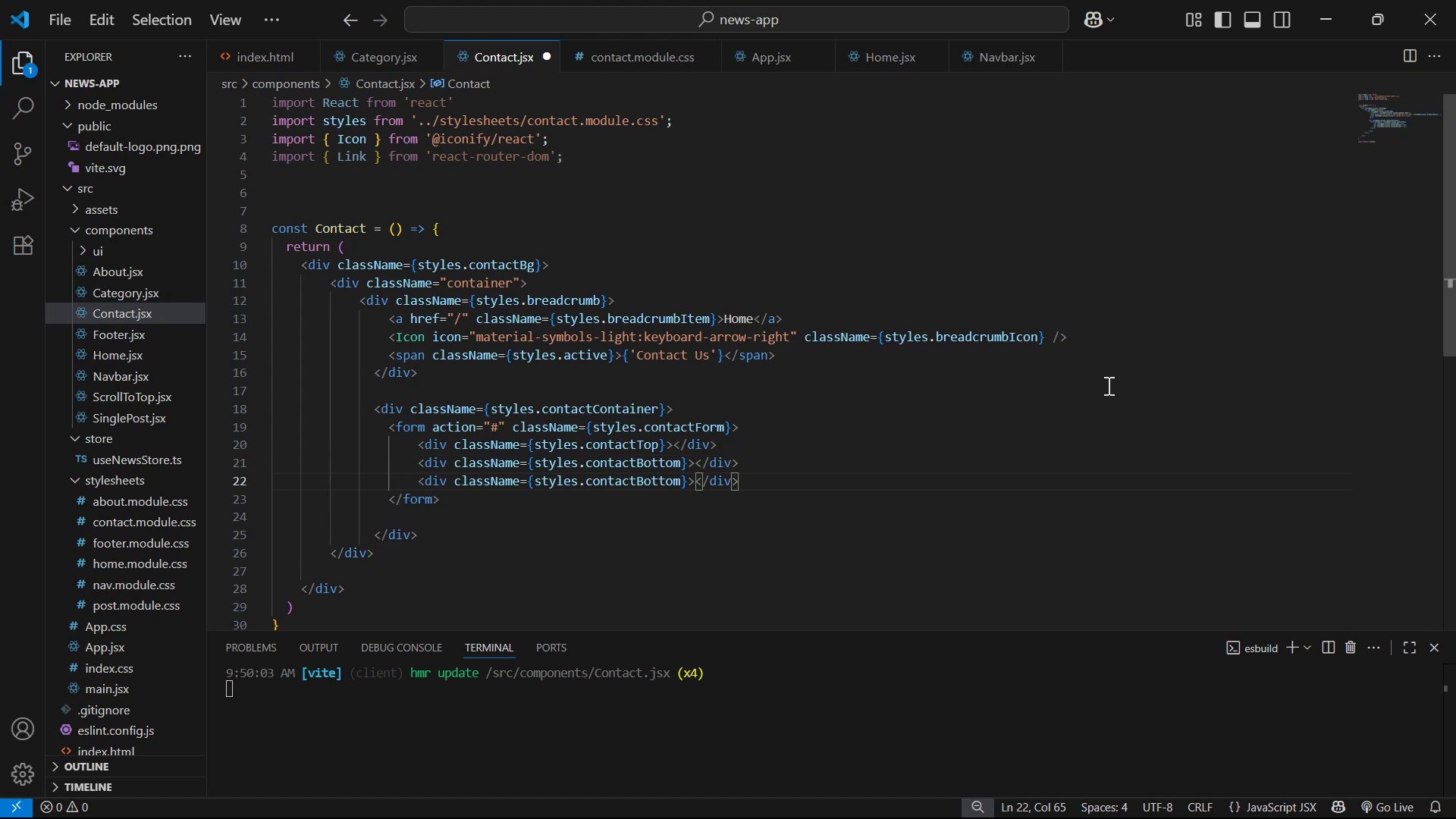 
hold_key(key=ArrowLeft, duration=0.6)
 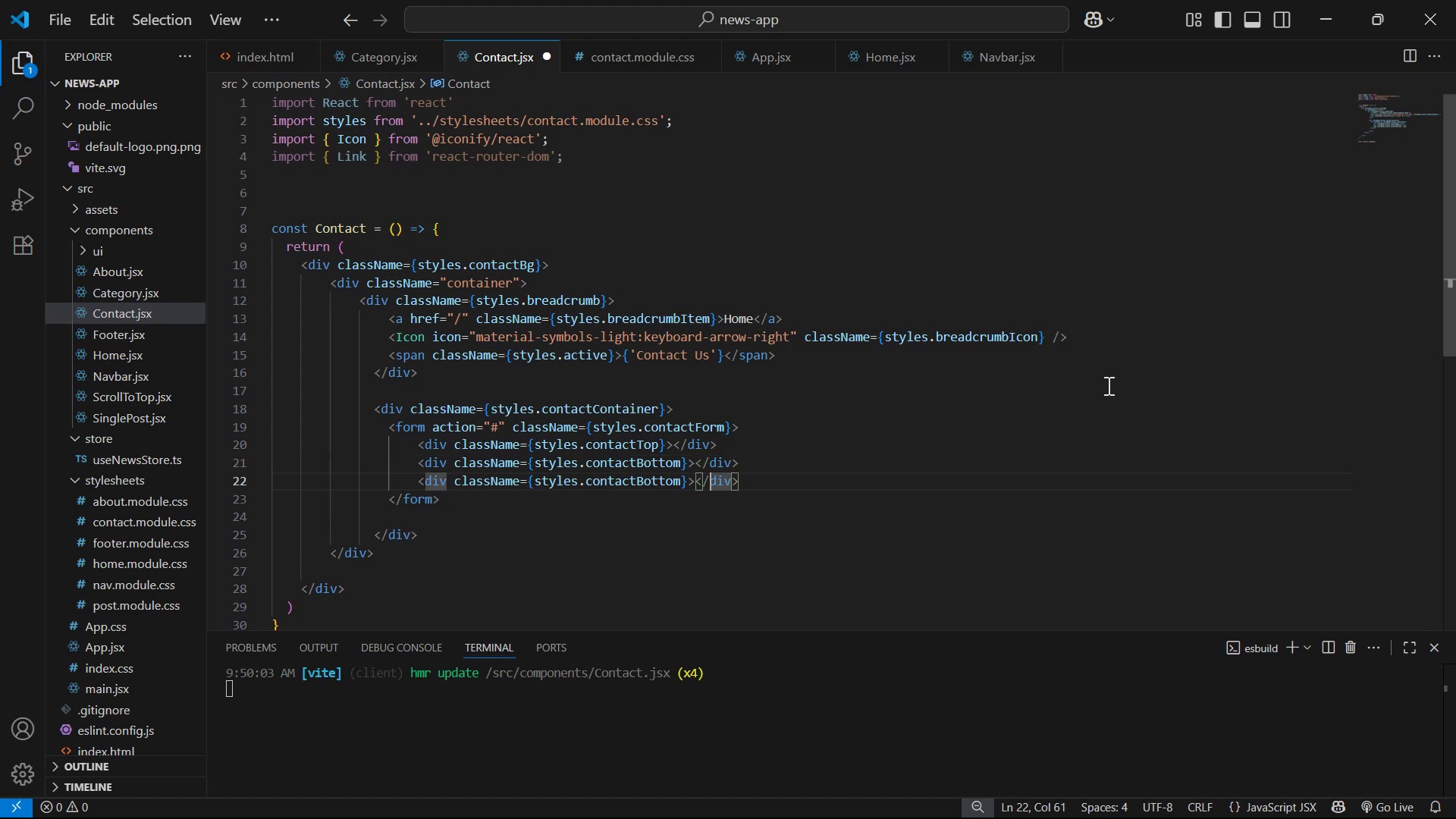 
hold_key(key=ArrowLeft, duration=0.53)
 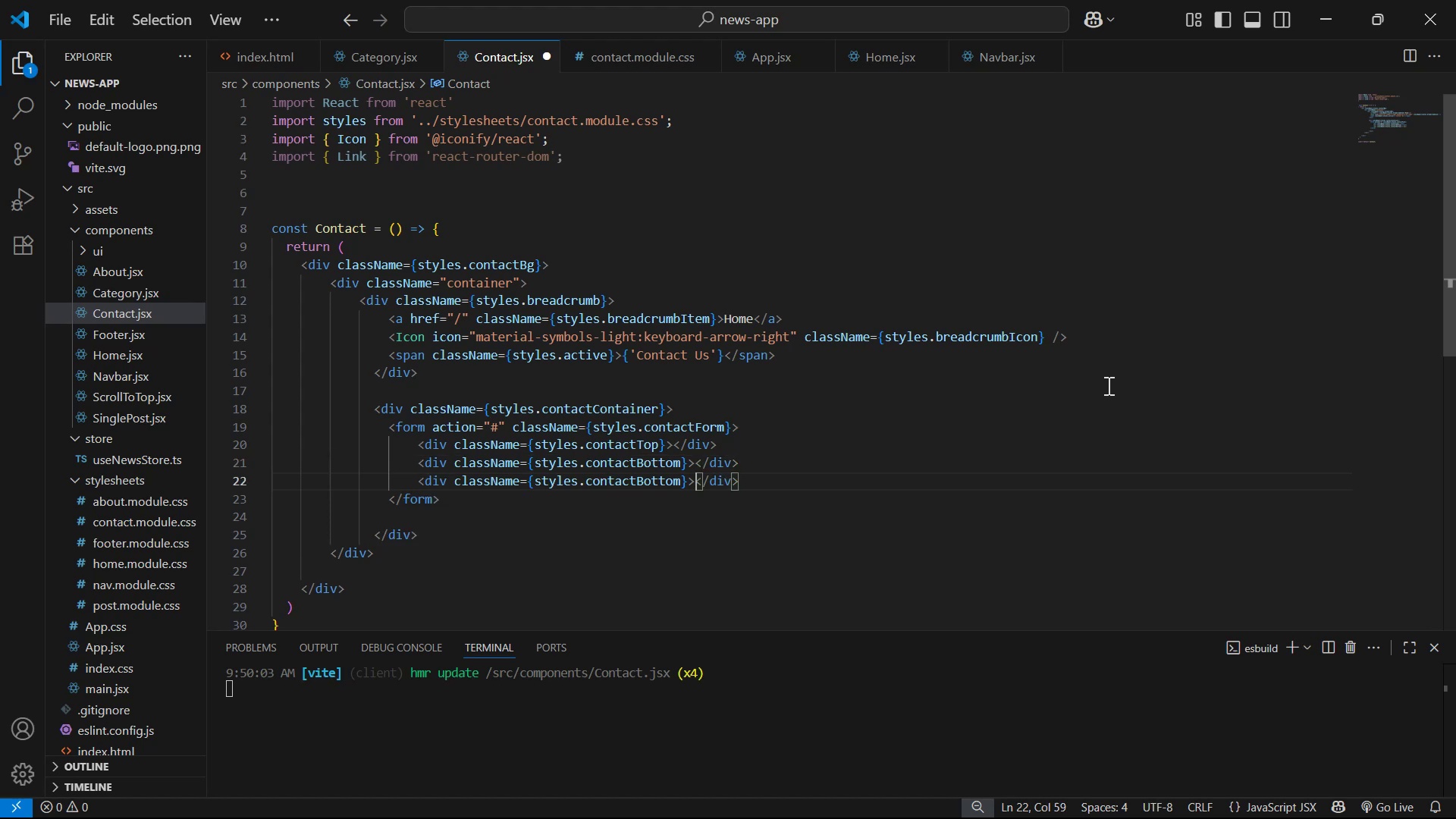 
key(ArrowLeft)
 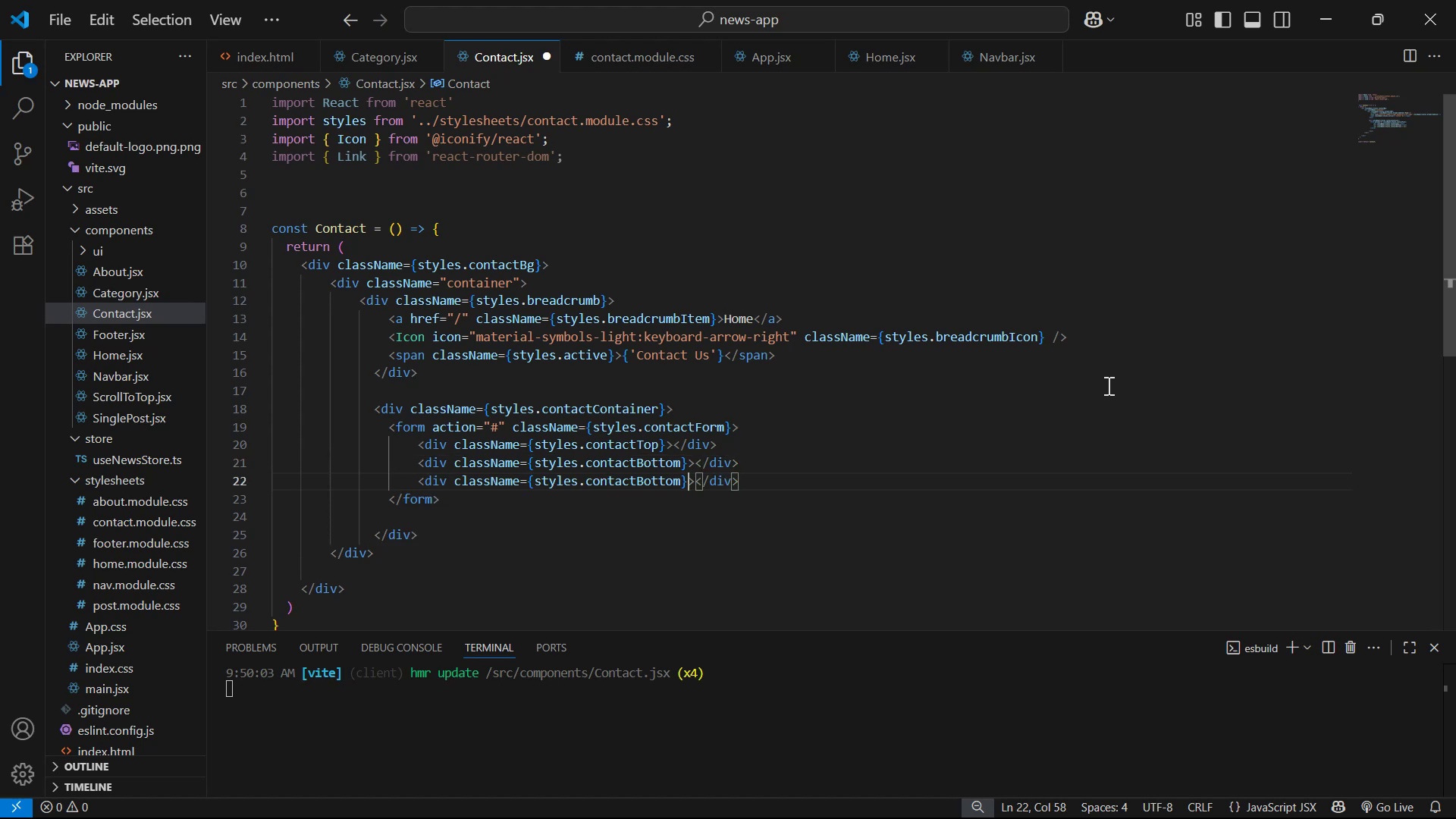 
key(ArrowLeft)
 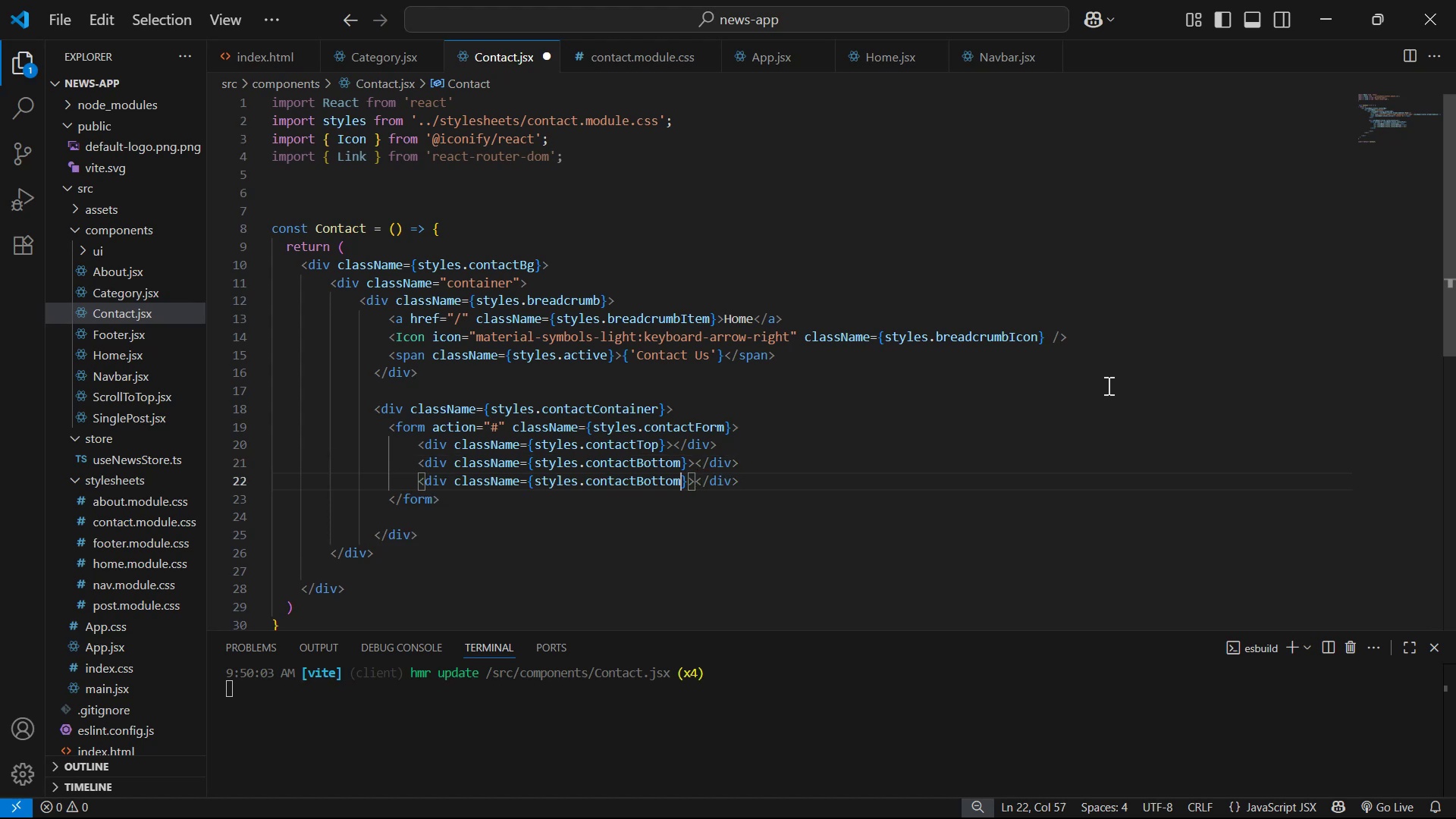 
key(ArrowLeft)
 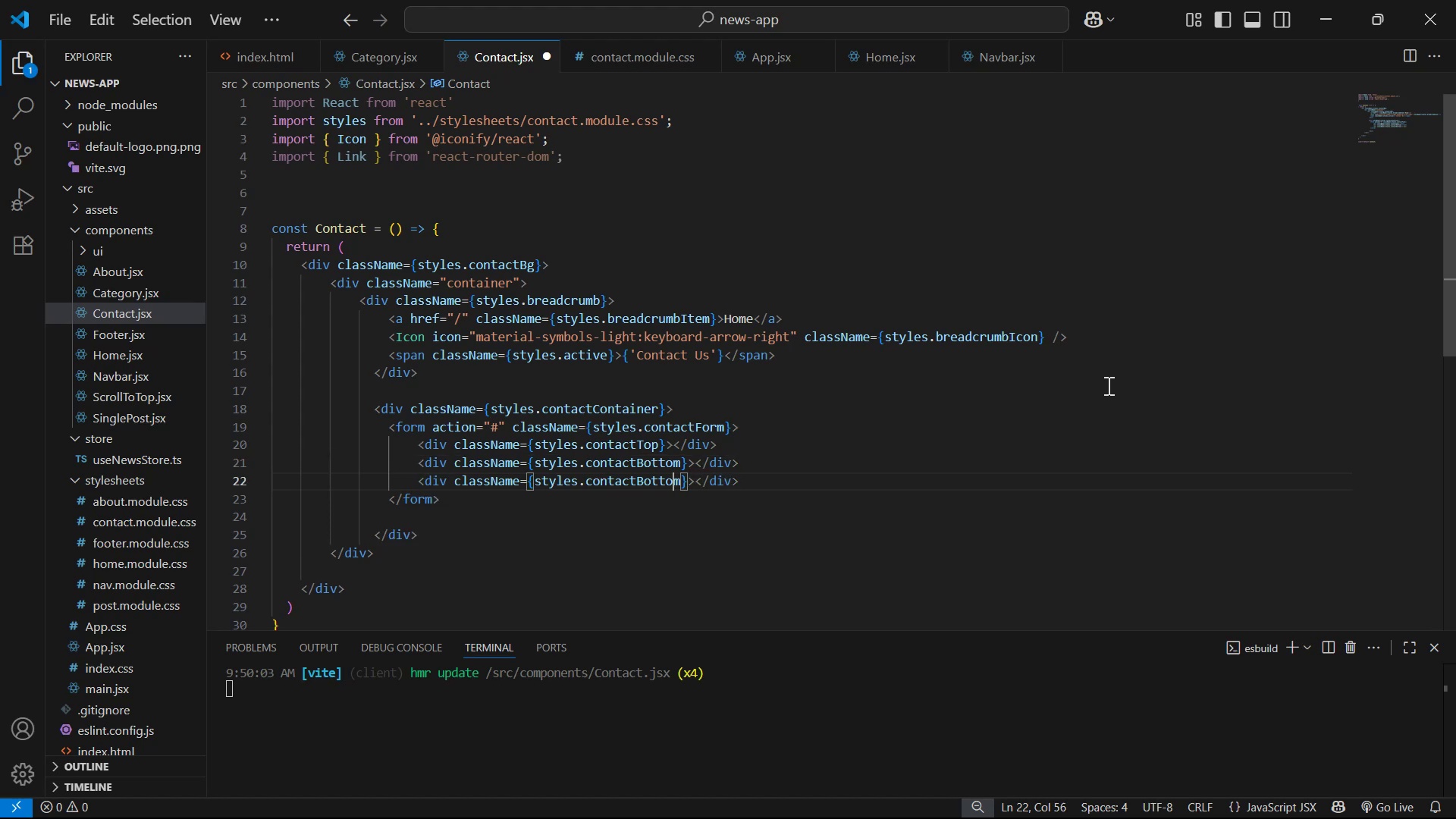 
key(ArrowRight)
 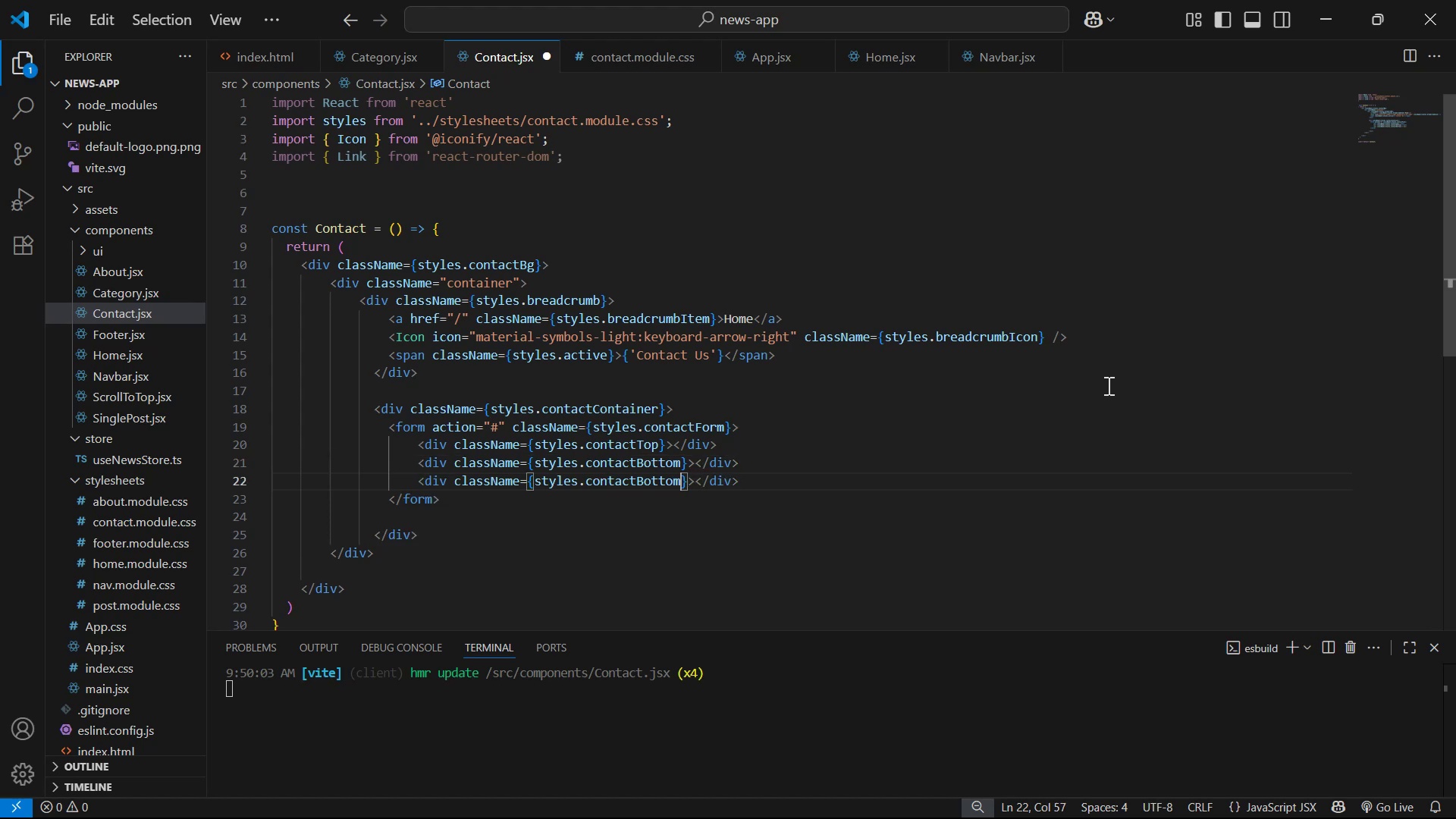 
key(Backspace)
key(Backspace)
key(Backspace)
key(Backspace)
key(Backspace)
type(tnBg)
 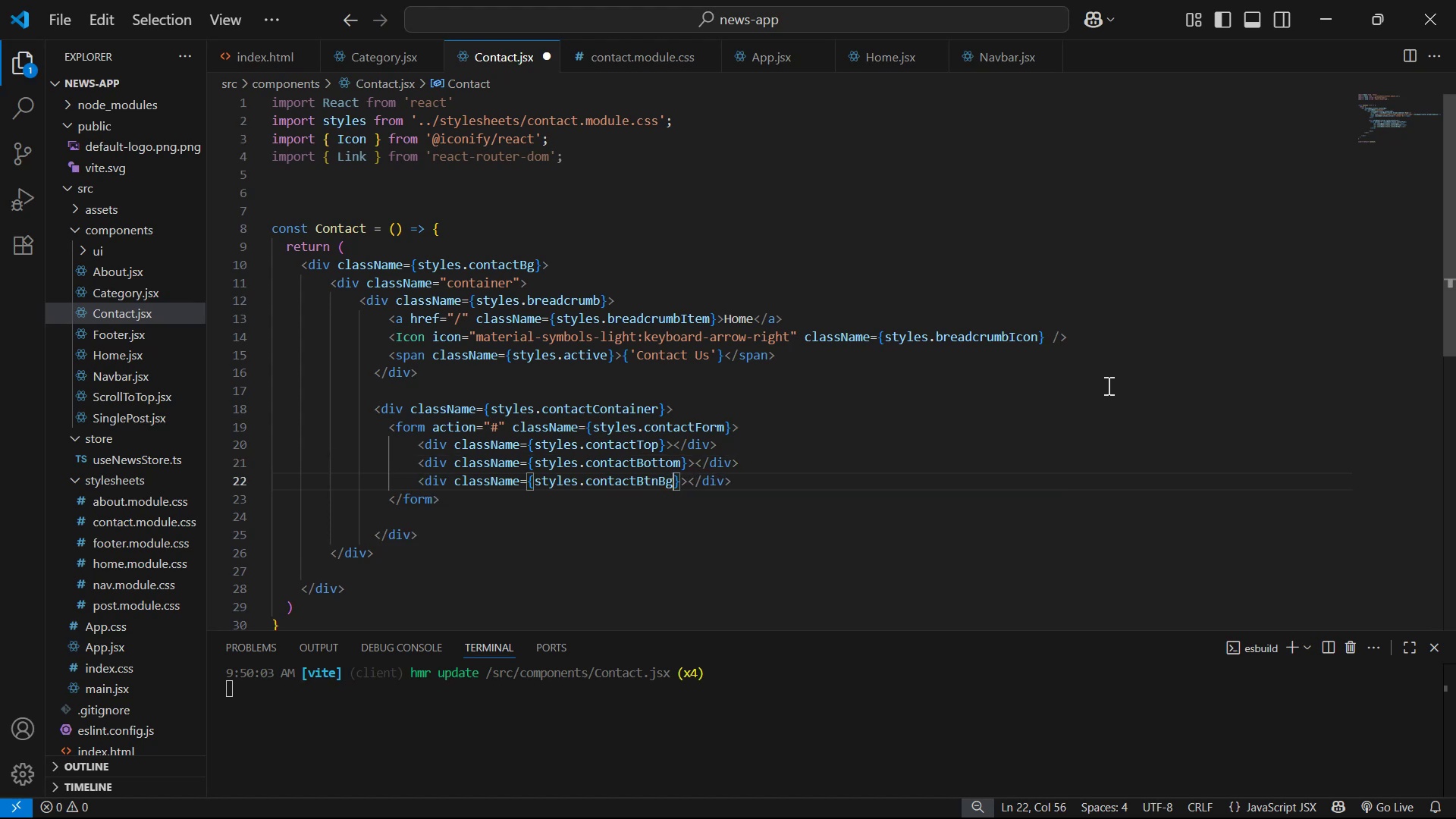 
key(Control+S)
 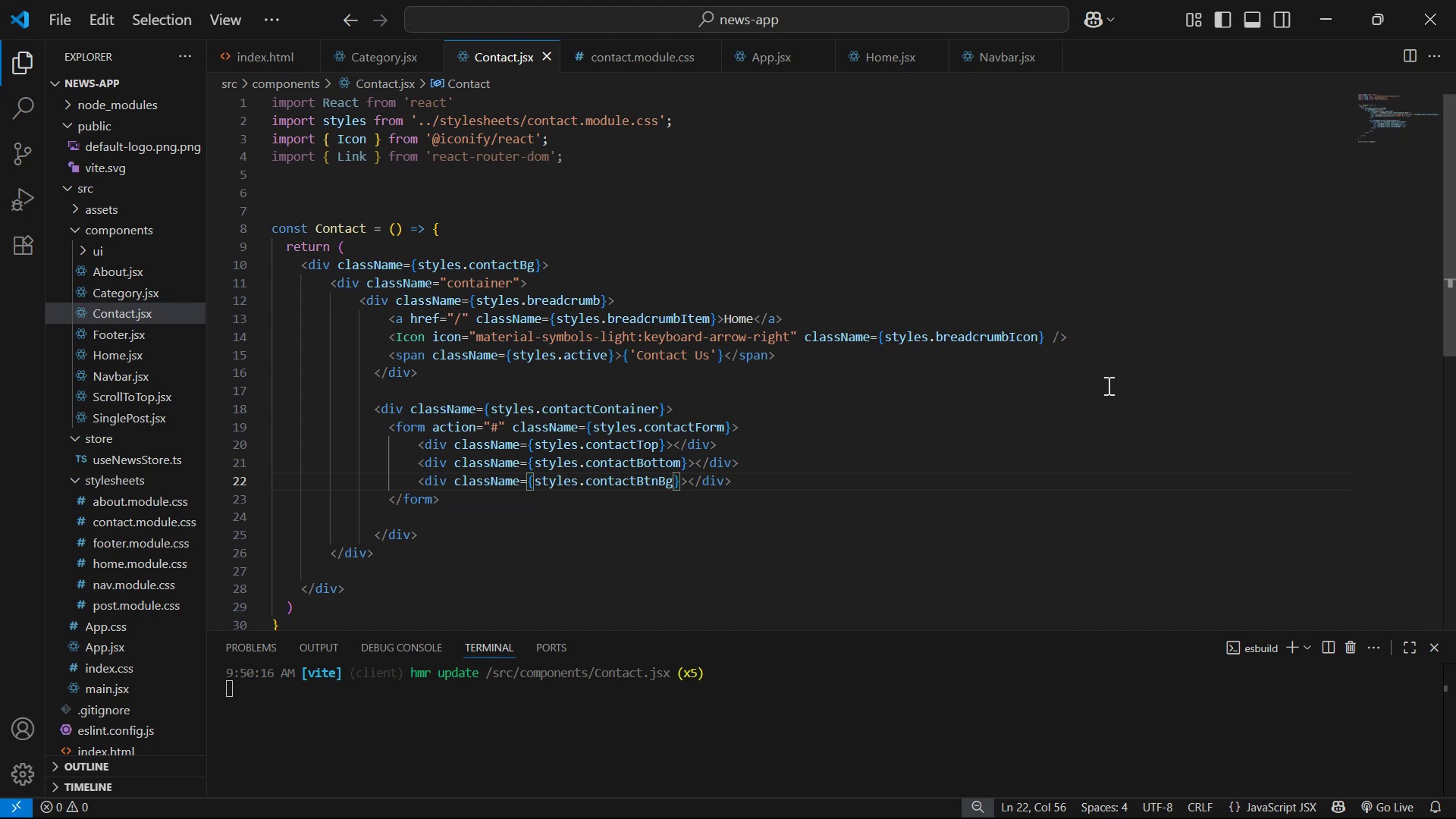 
wait(24.49)
 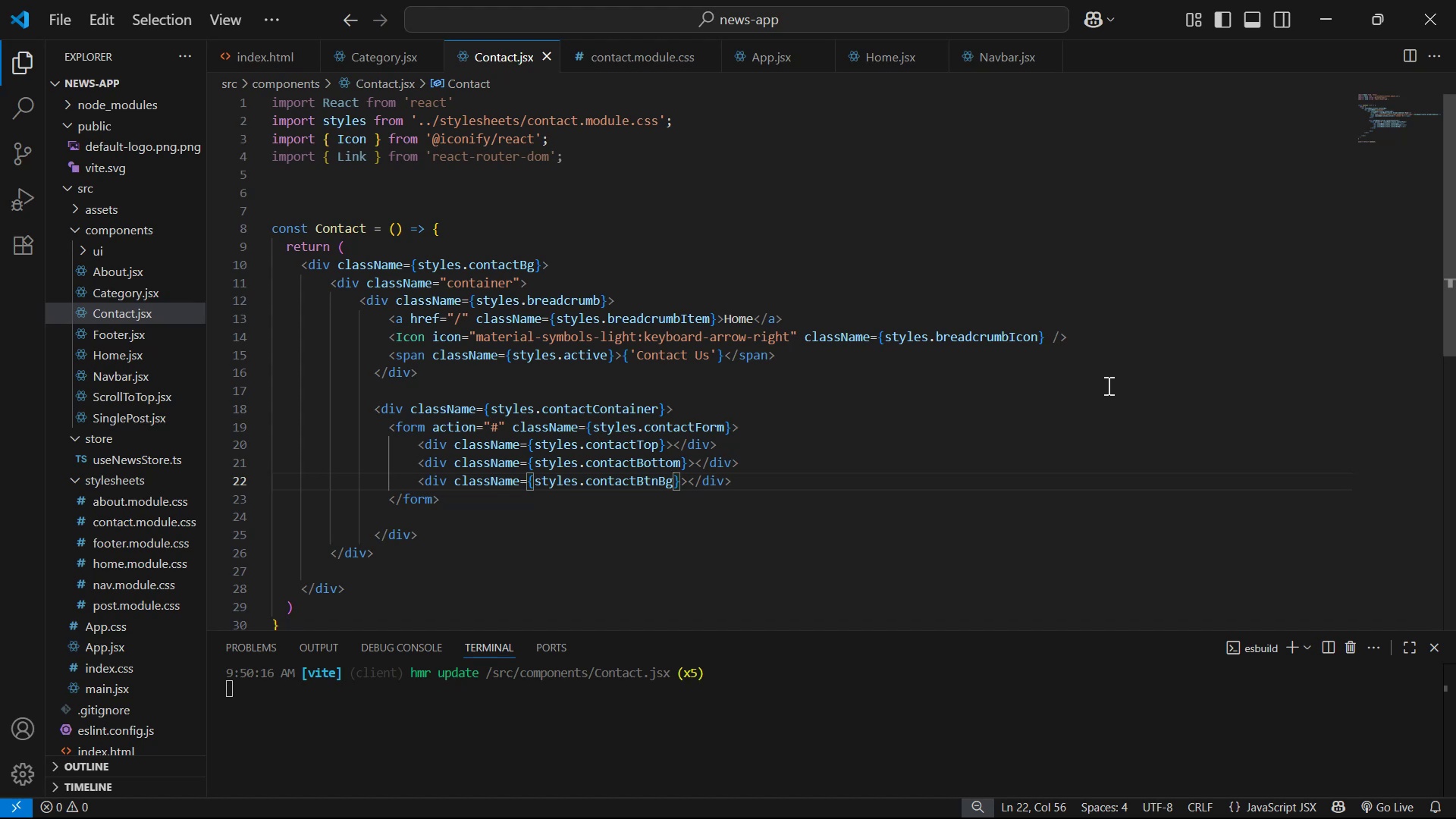 
left_click([879, 491])
 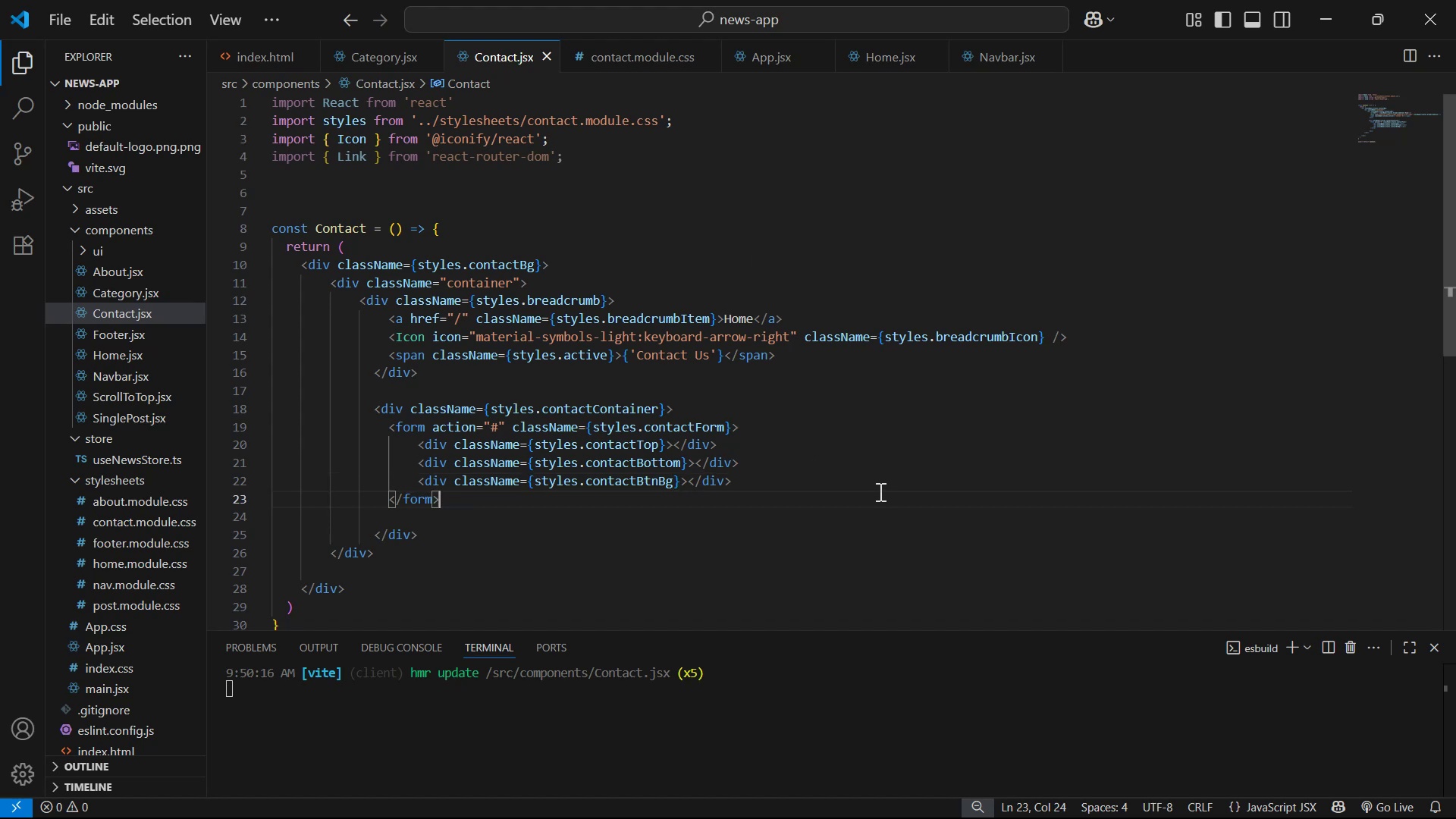 
key(Control+S)
 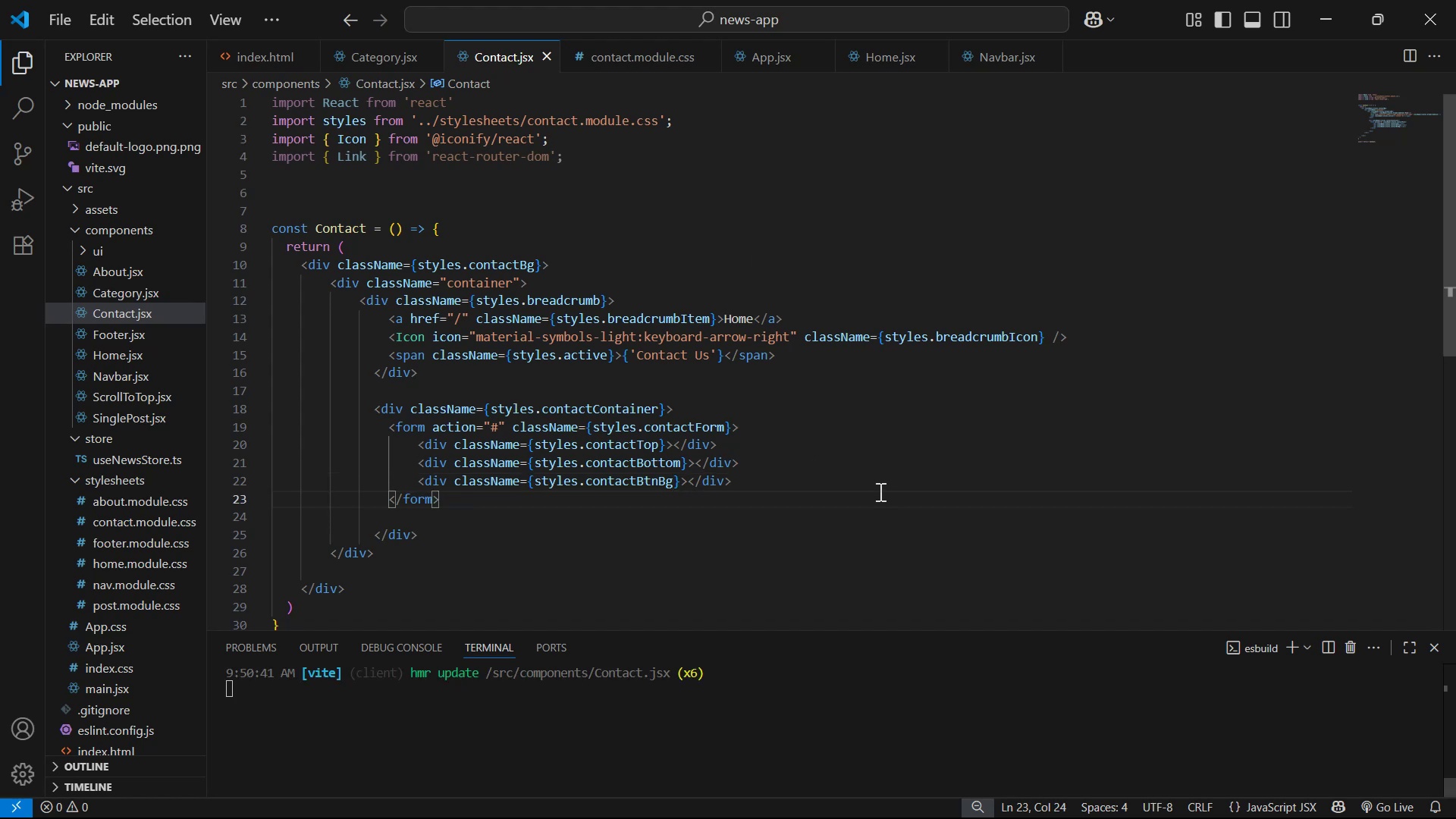 
key(Alt+Tab)
 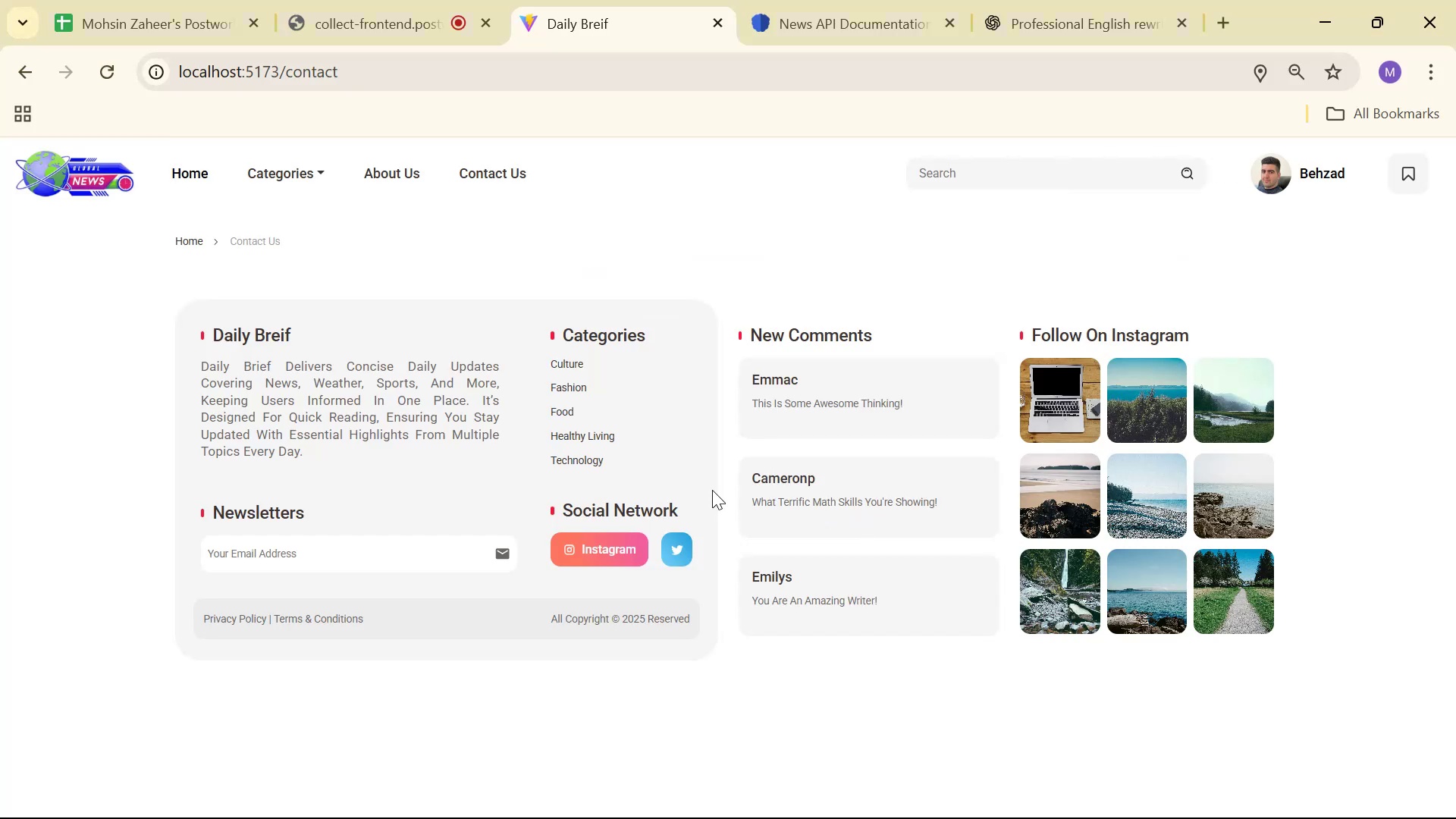 
key(Alt+AltLeft)
 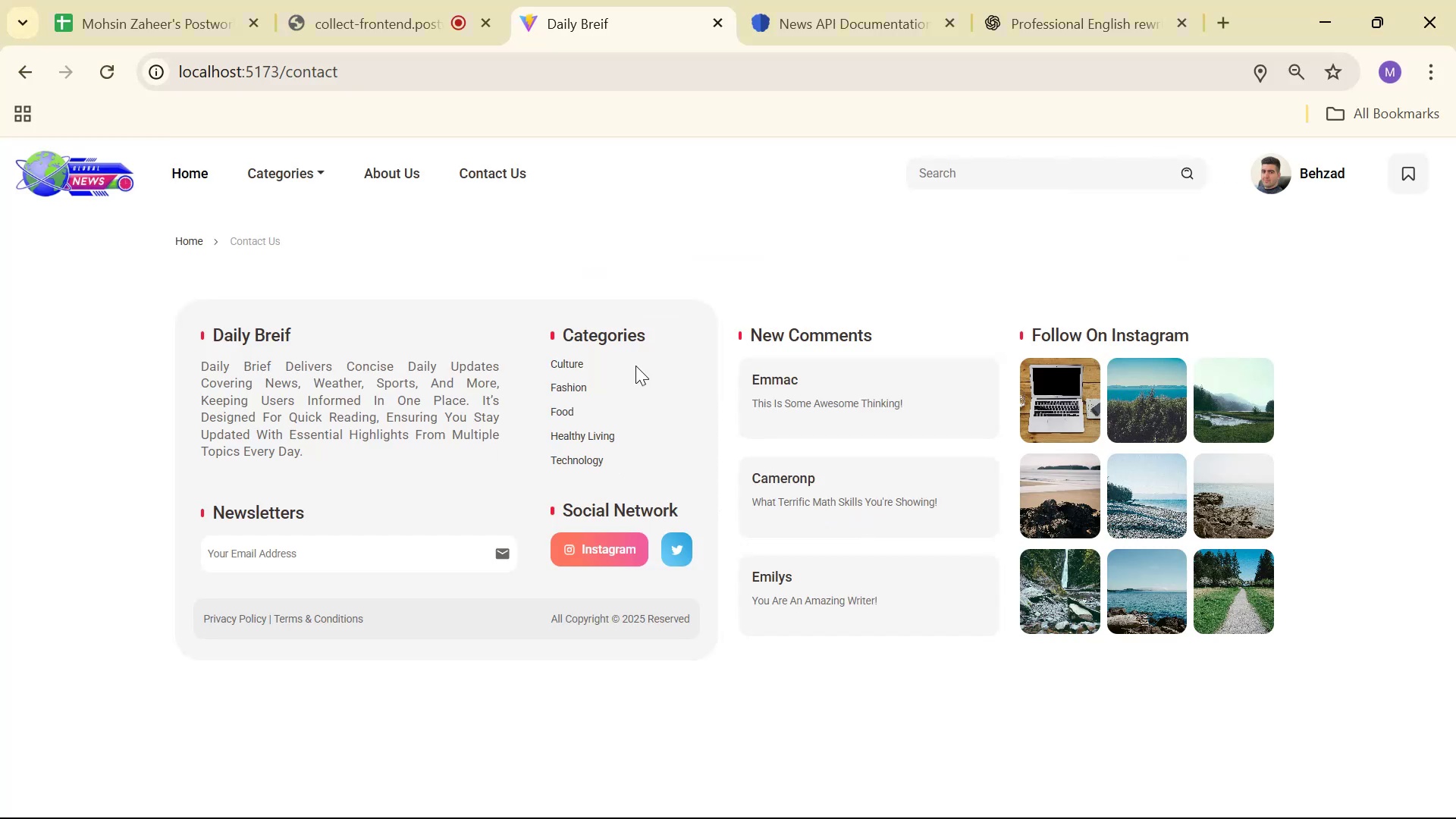 
key(Alt+Tab)
 